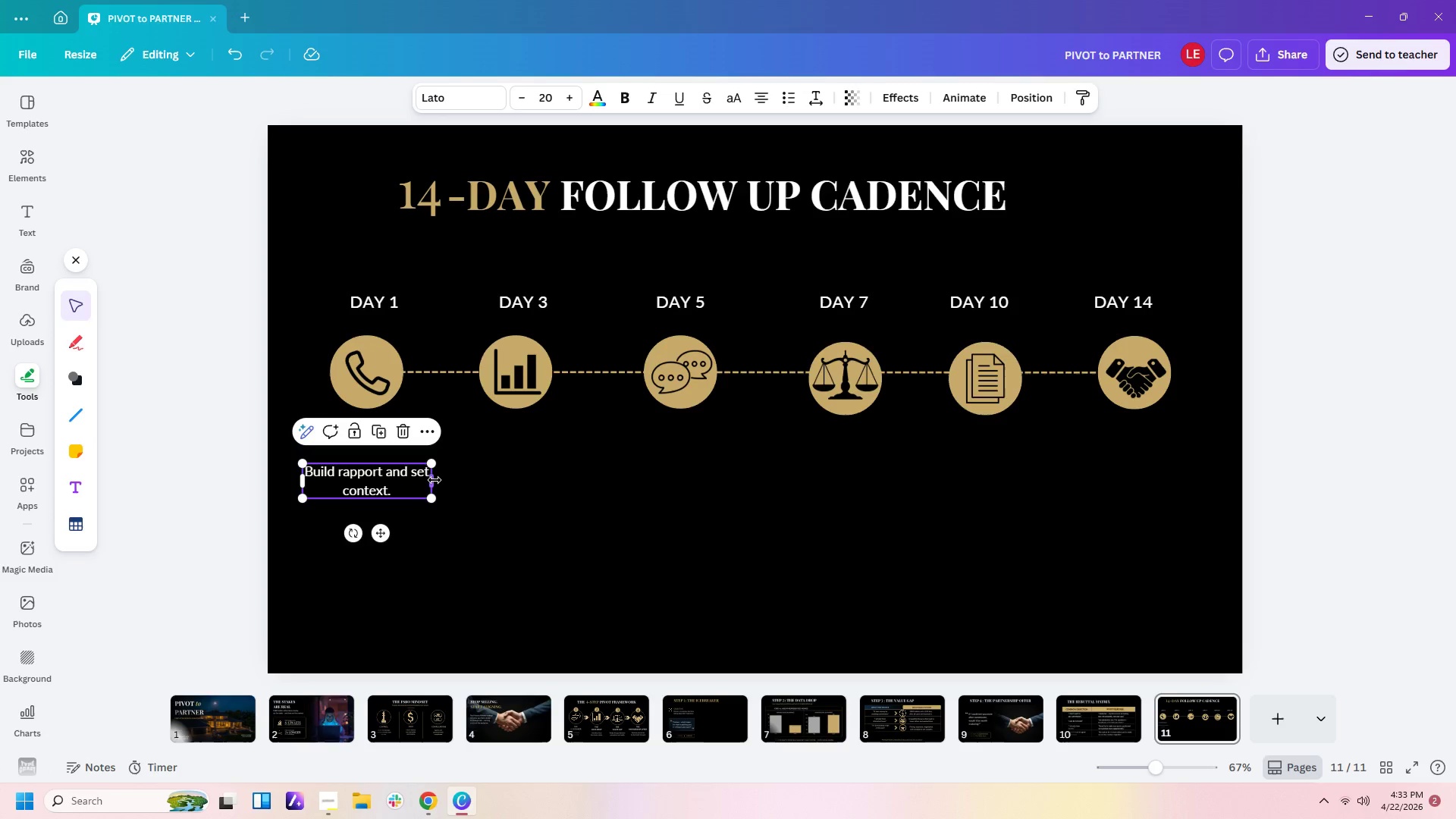 
left_click_drag(start_coordinate=[435, 480], to_coordinate=[409, 480])
 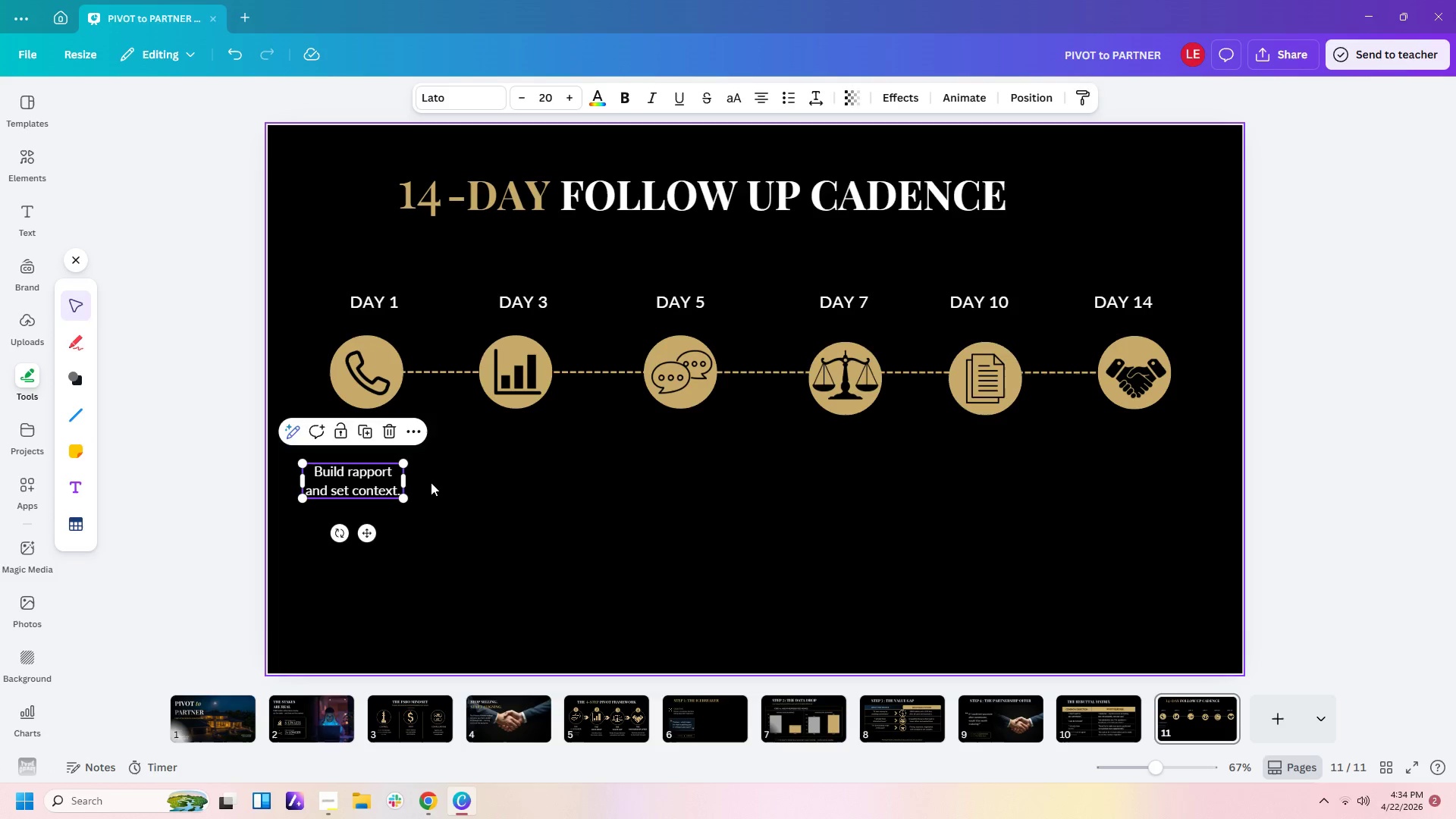 
left_click([431, 482])
 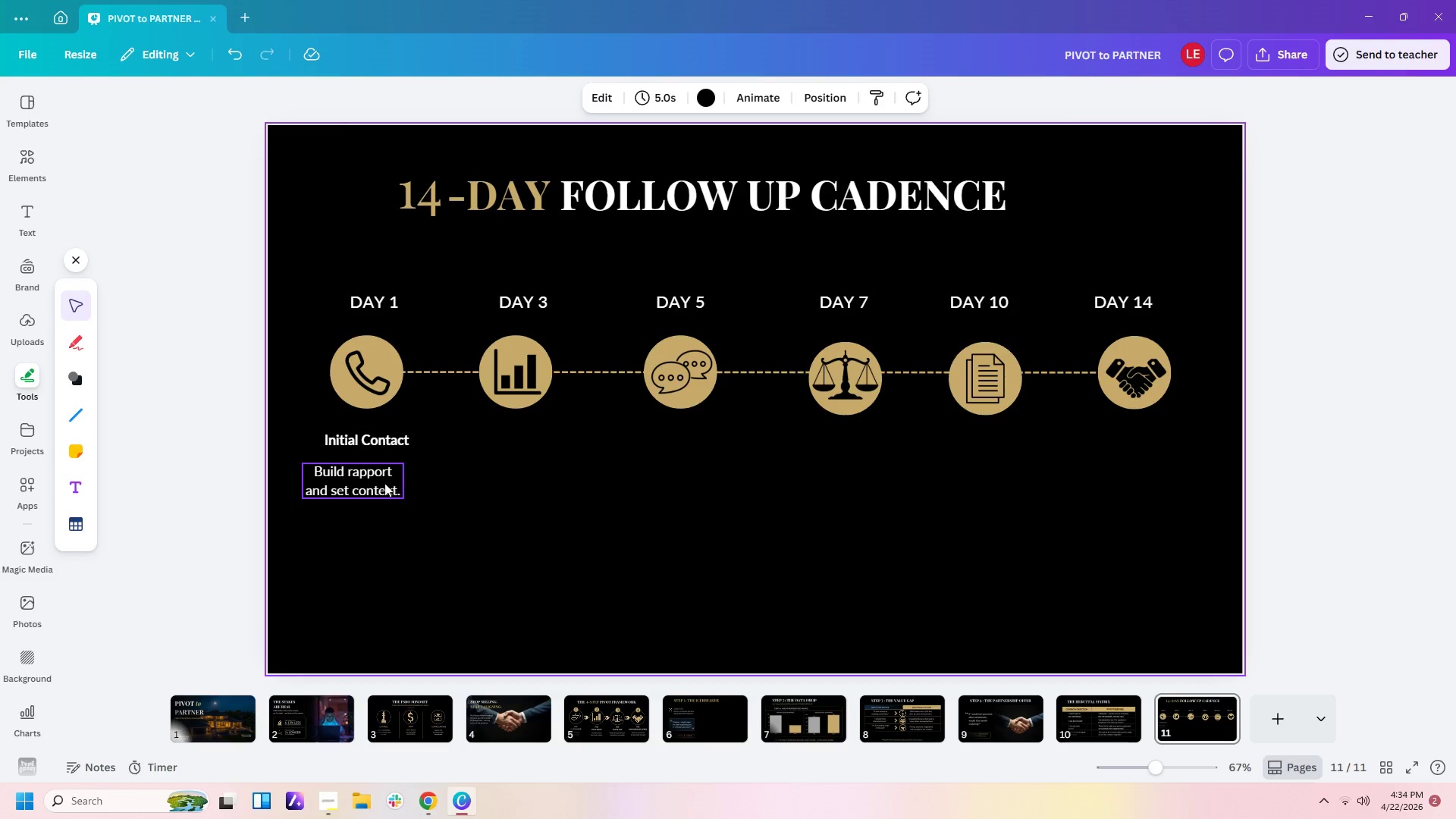 
left_click_drag(start_coordinate=[384, 483], to_coordinate=[397, 476])
 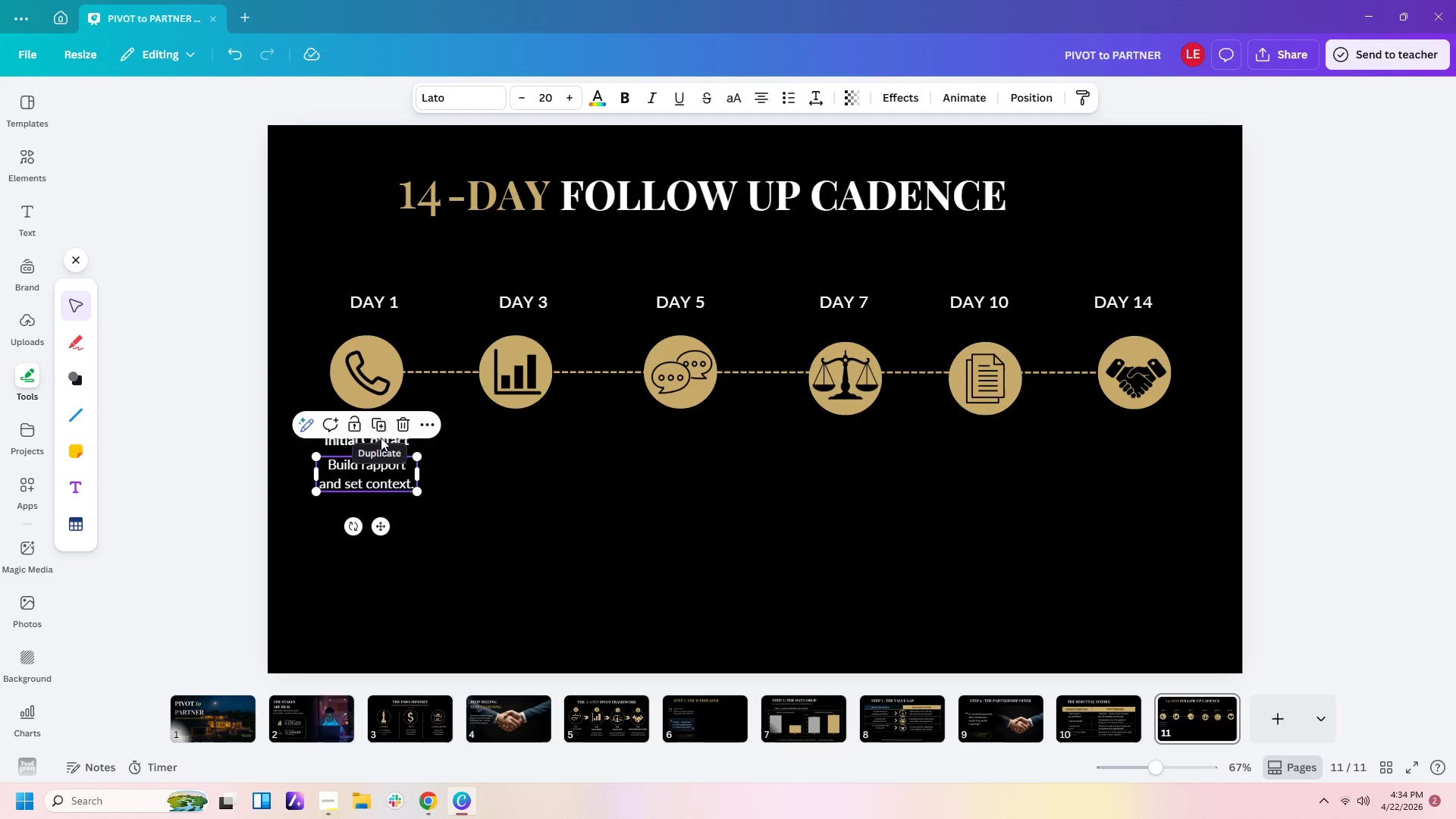 
left_click([383, 444])
 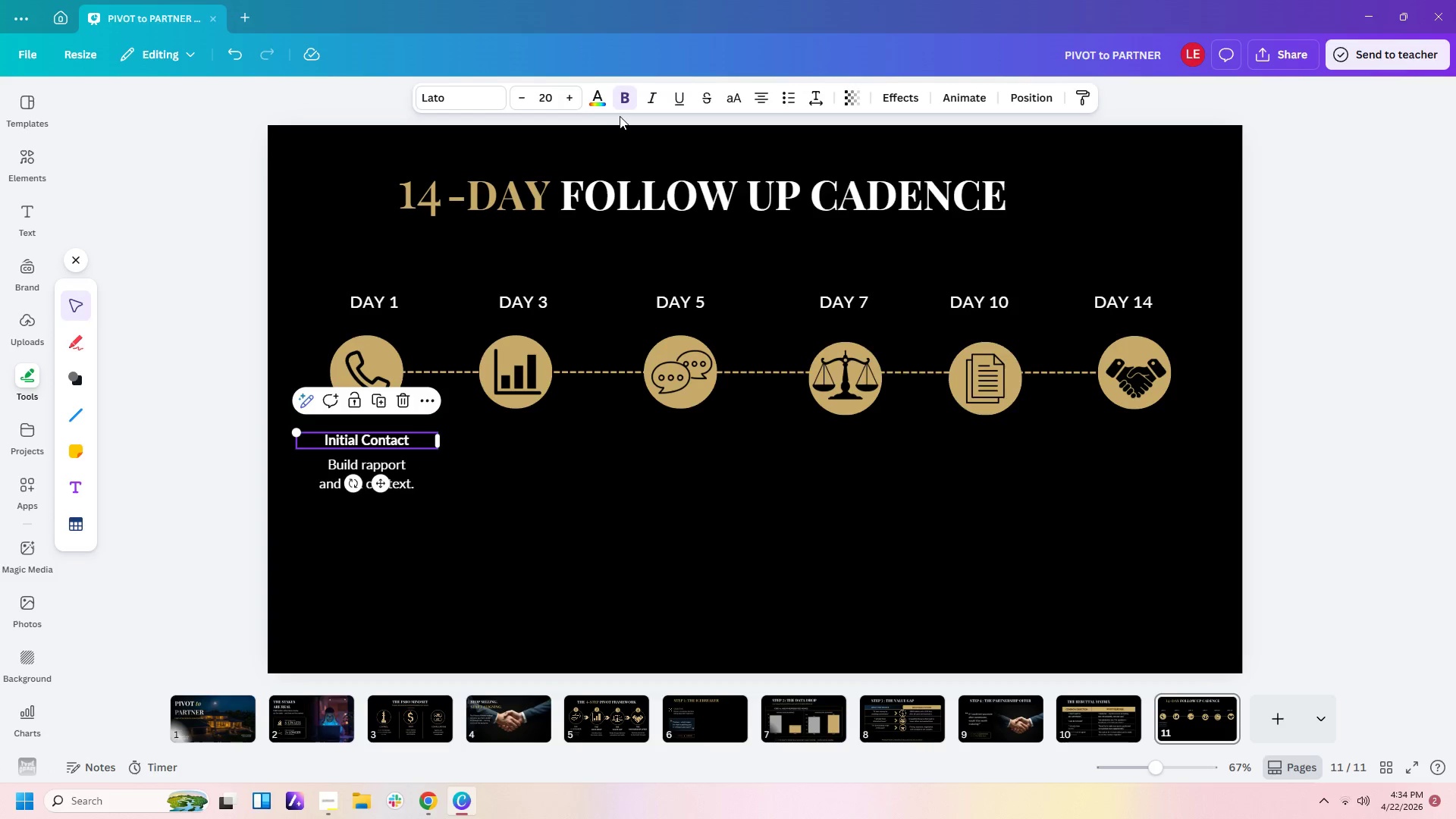 
left_click([603, 103])
 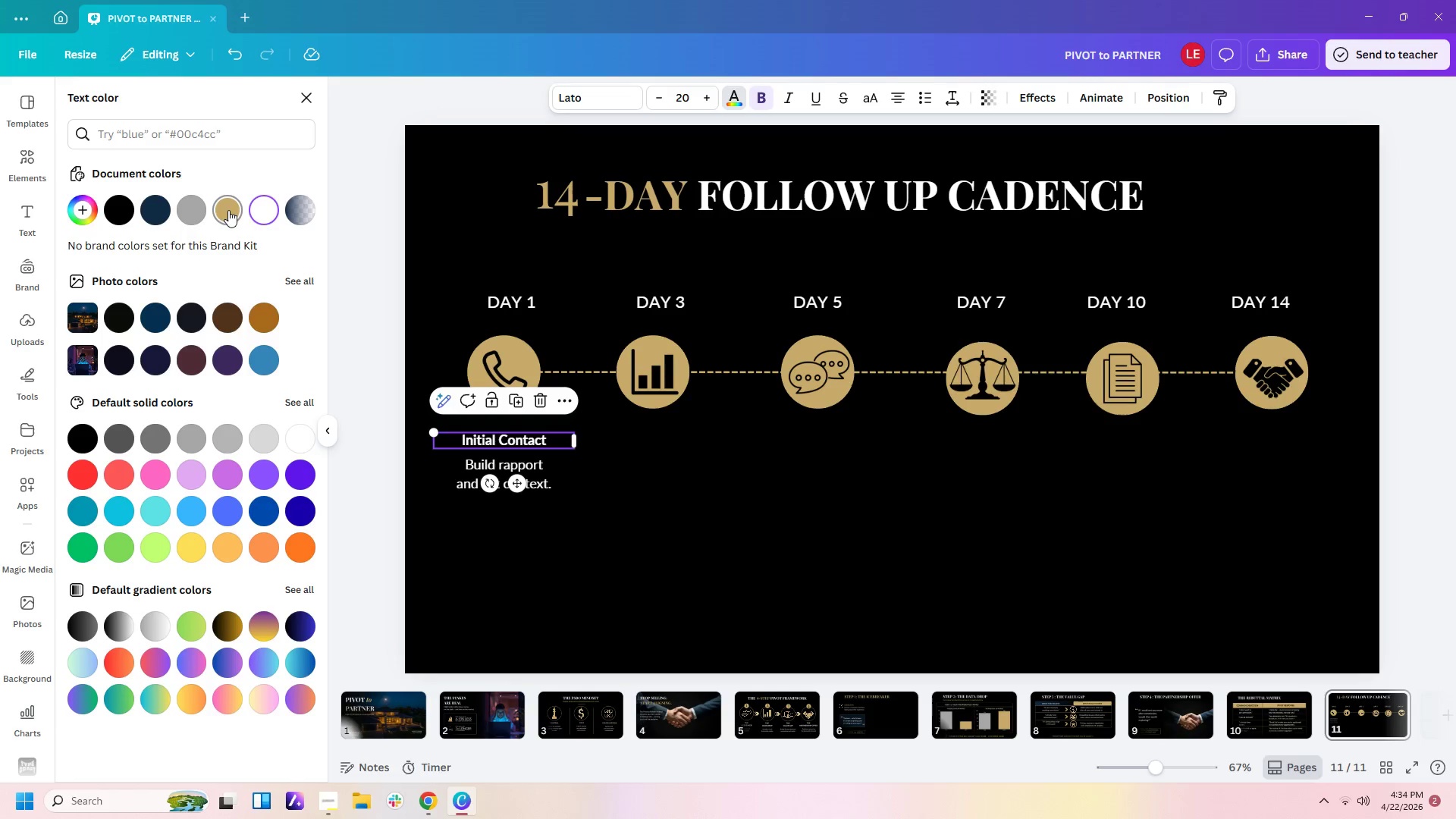 
double_click([467, 483])
 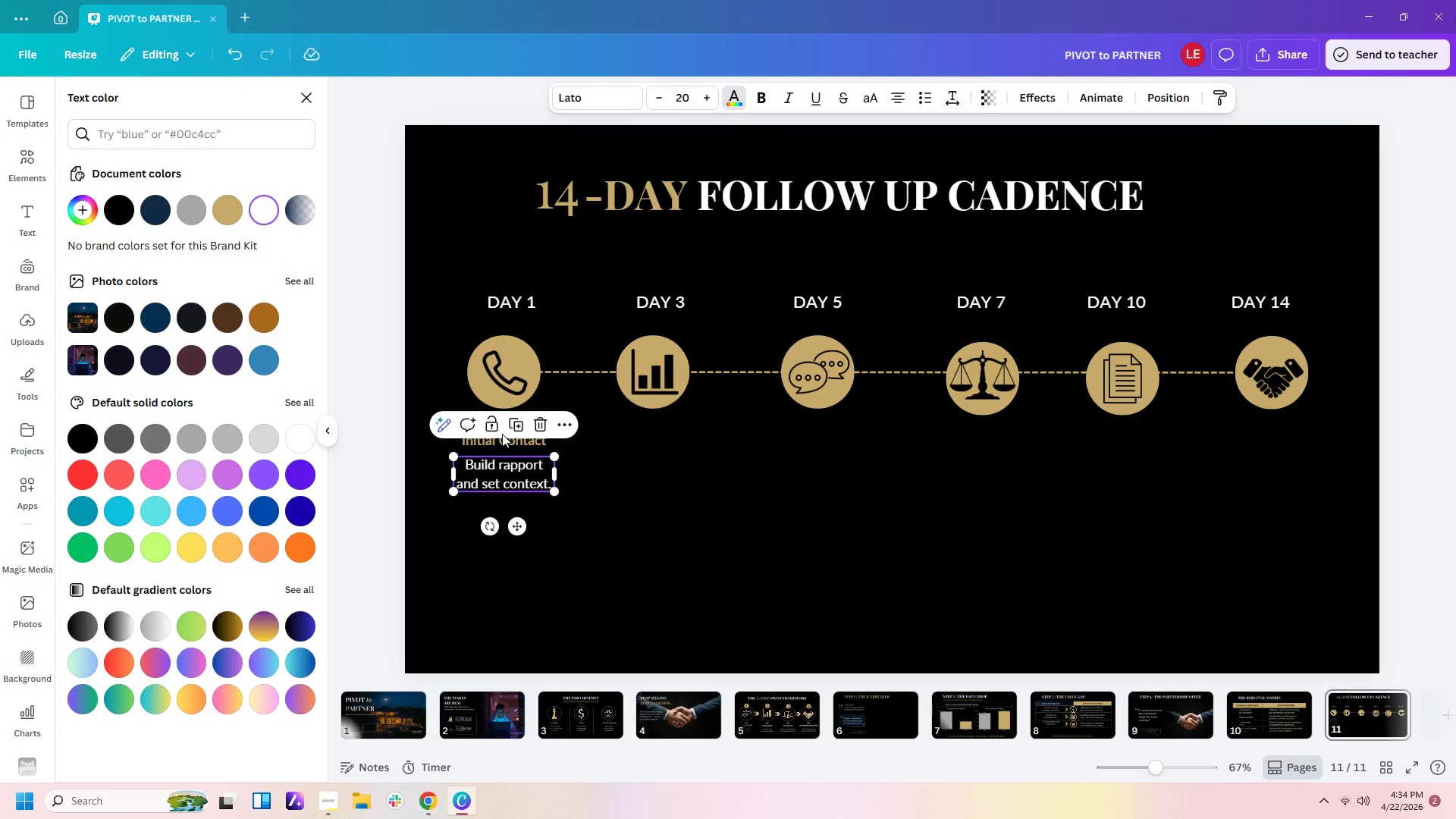 
double_click([507, 446])
 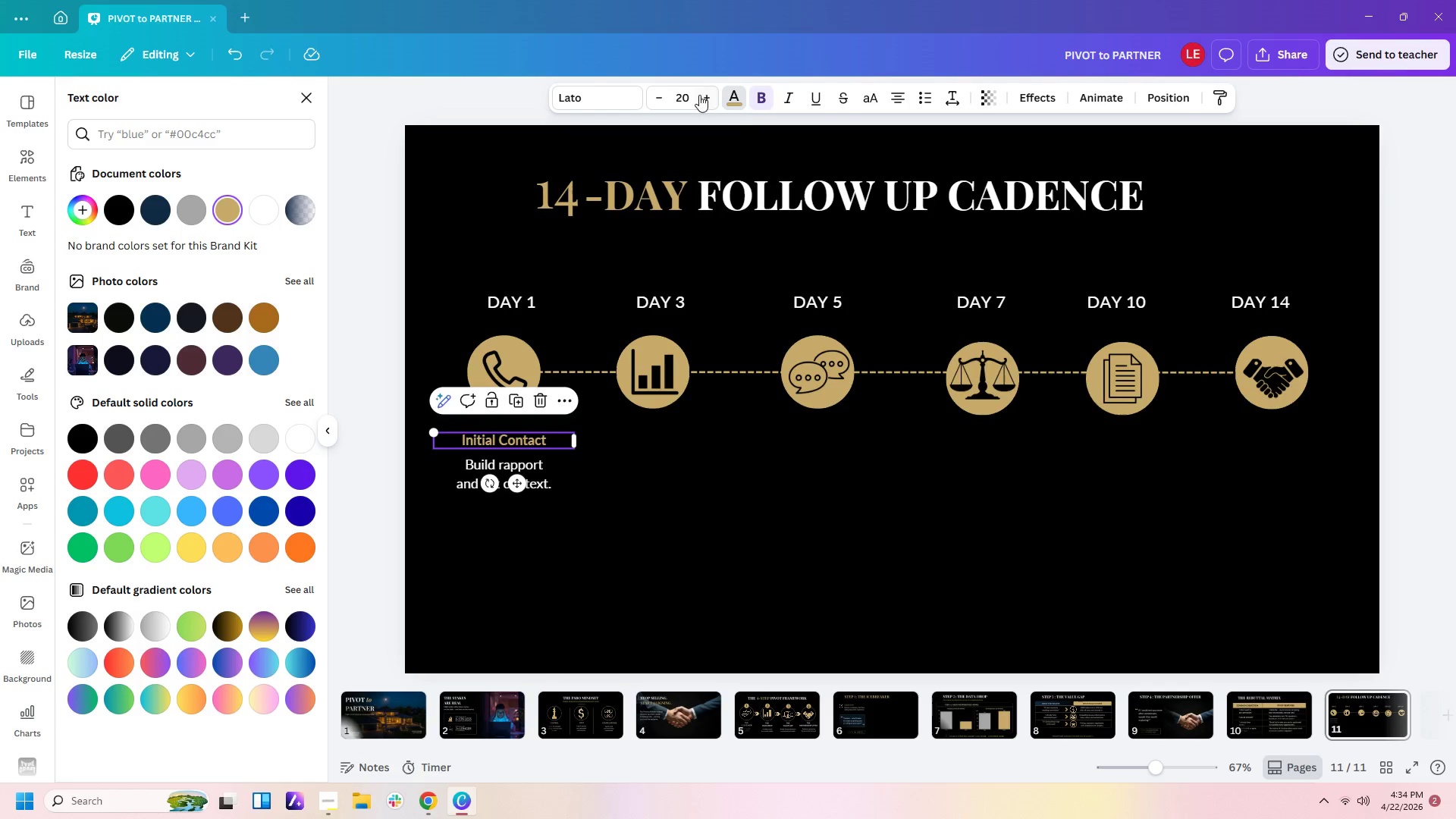 
double_click([705, 96])
 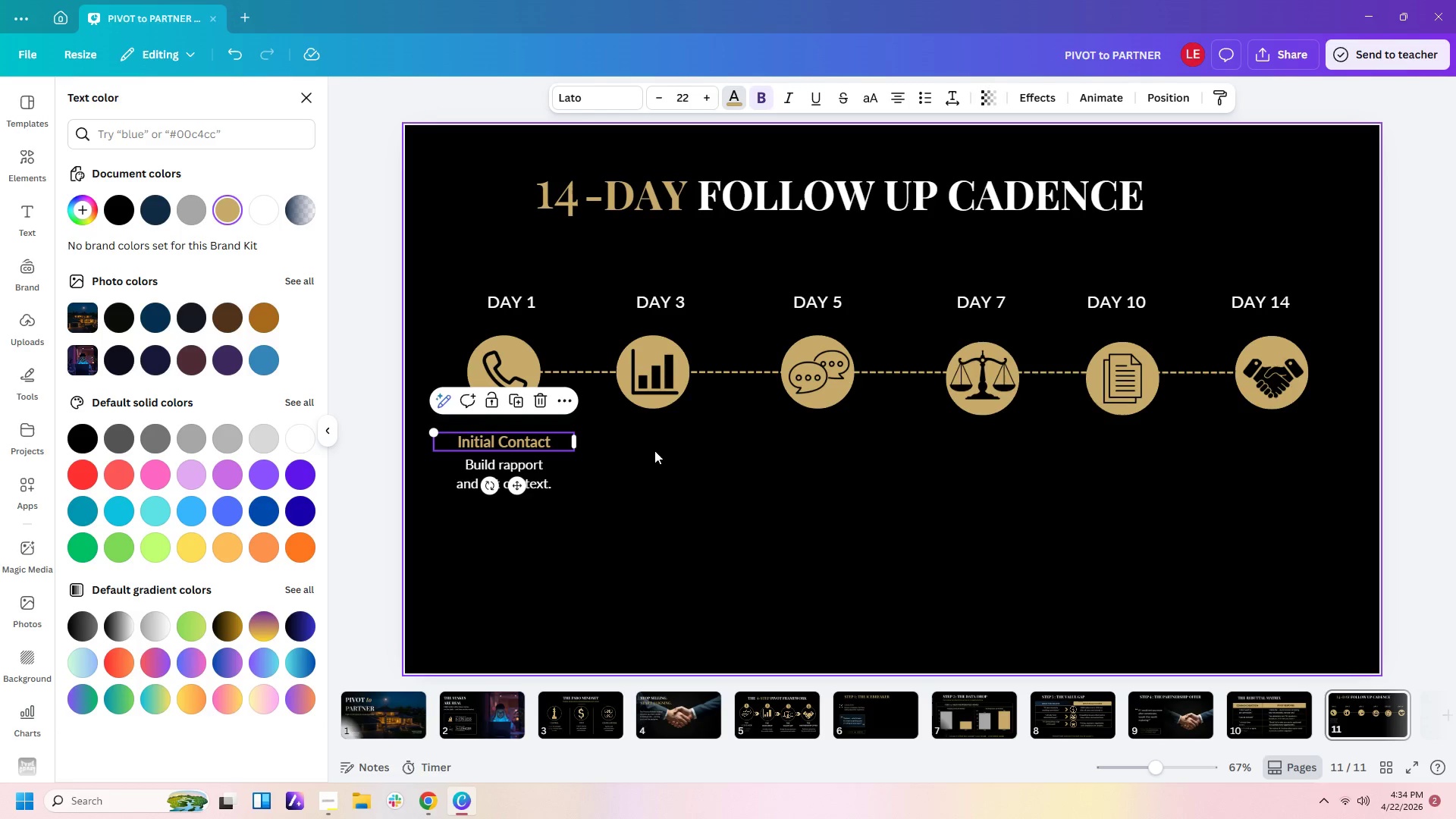 
left_click([612, 529])
 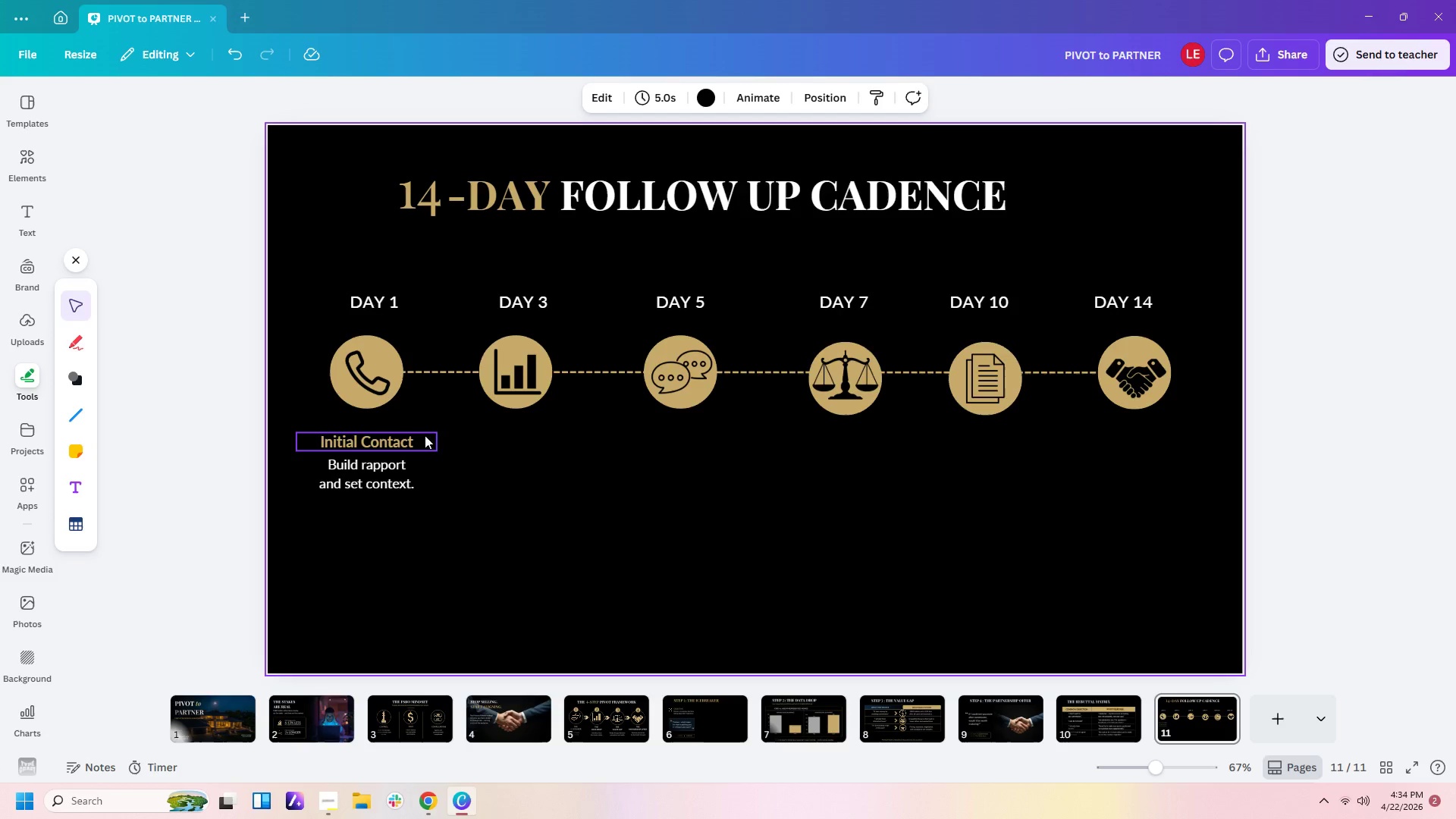 
left_click([413, 433])
 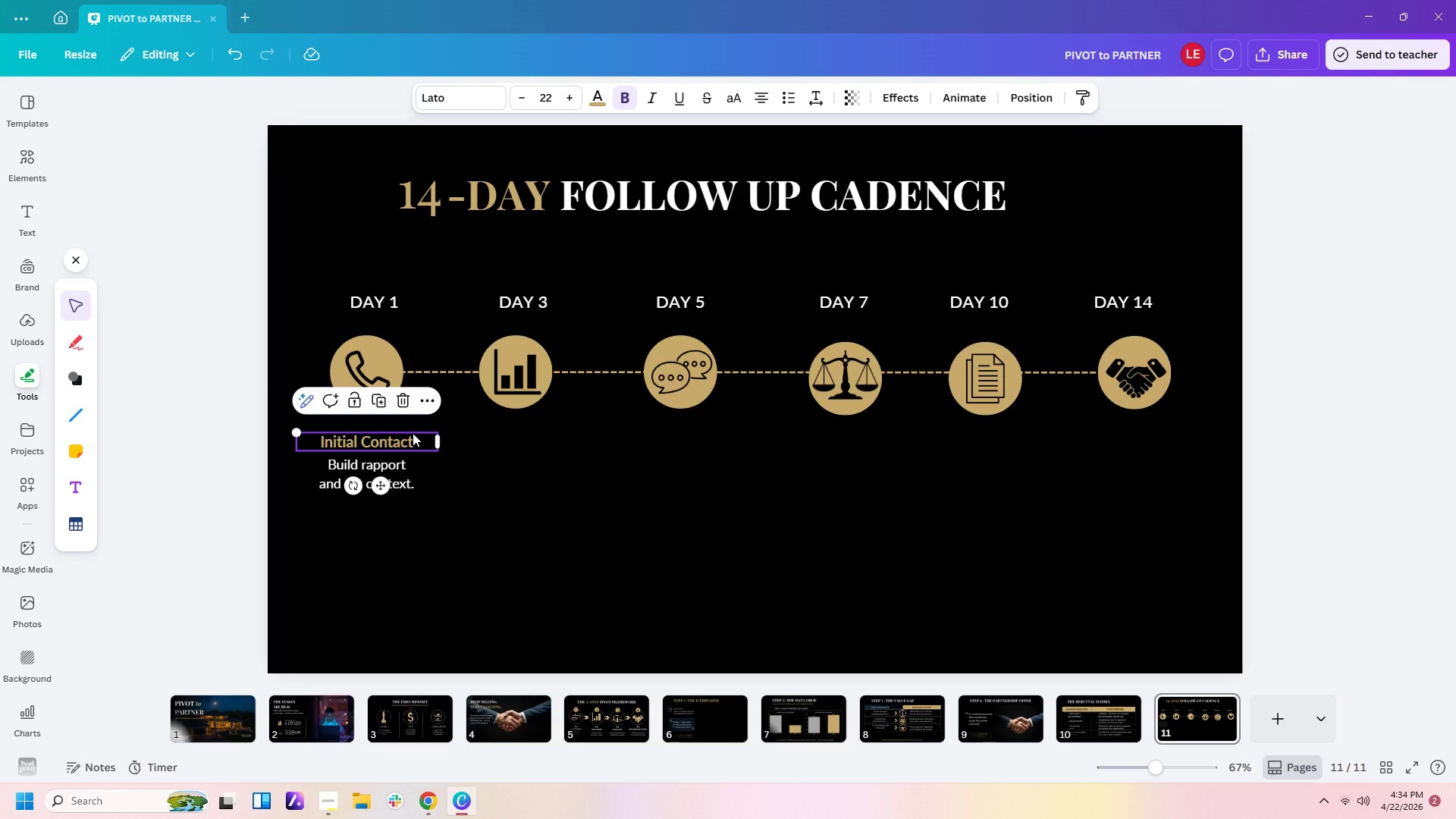 
key(Control+C)
 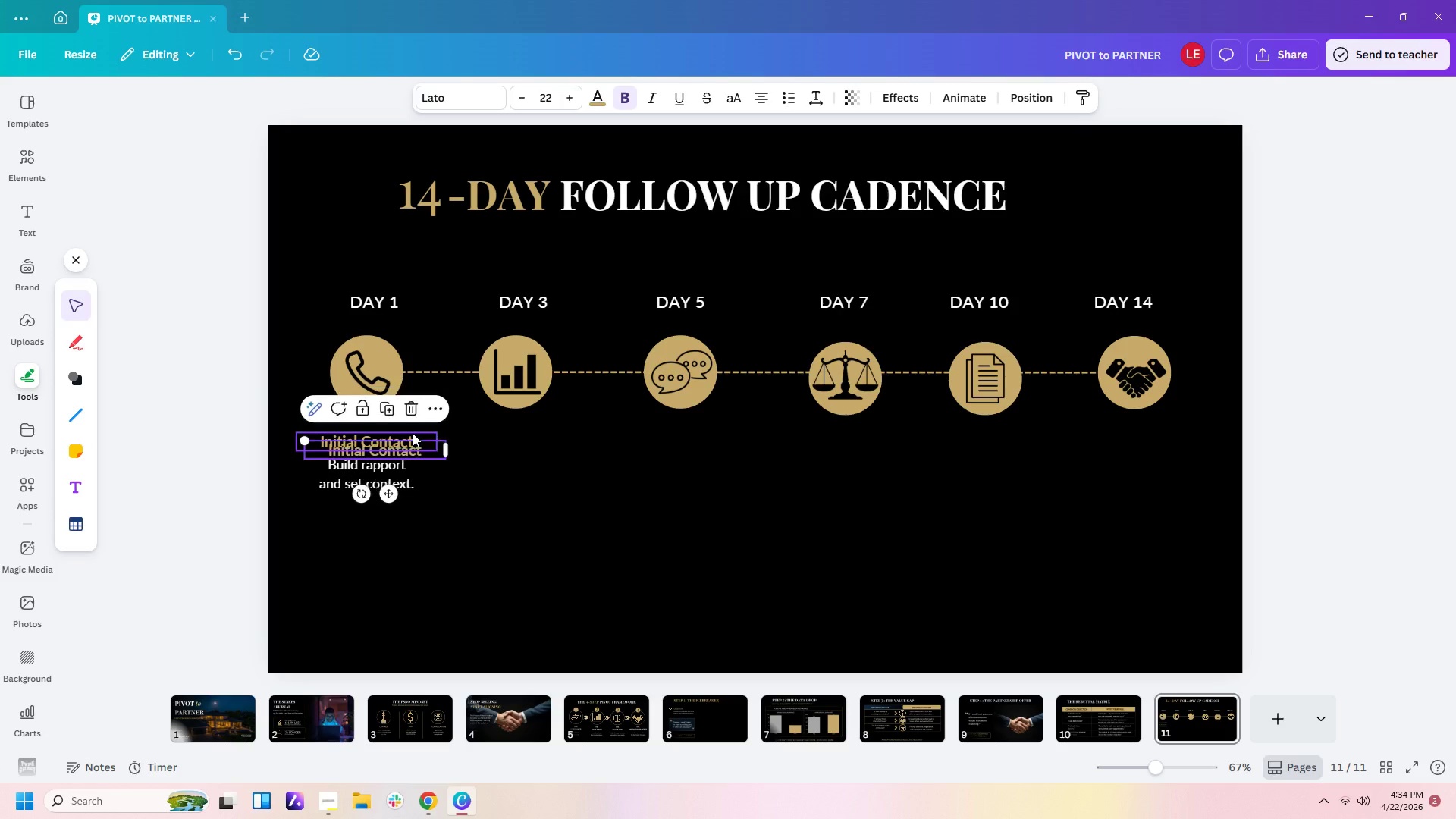 
key(Control+V)
 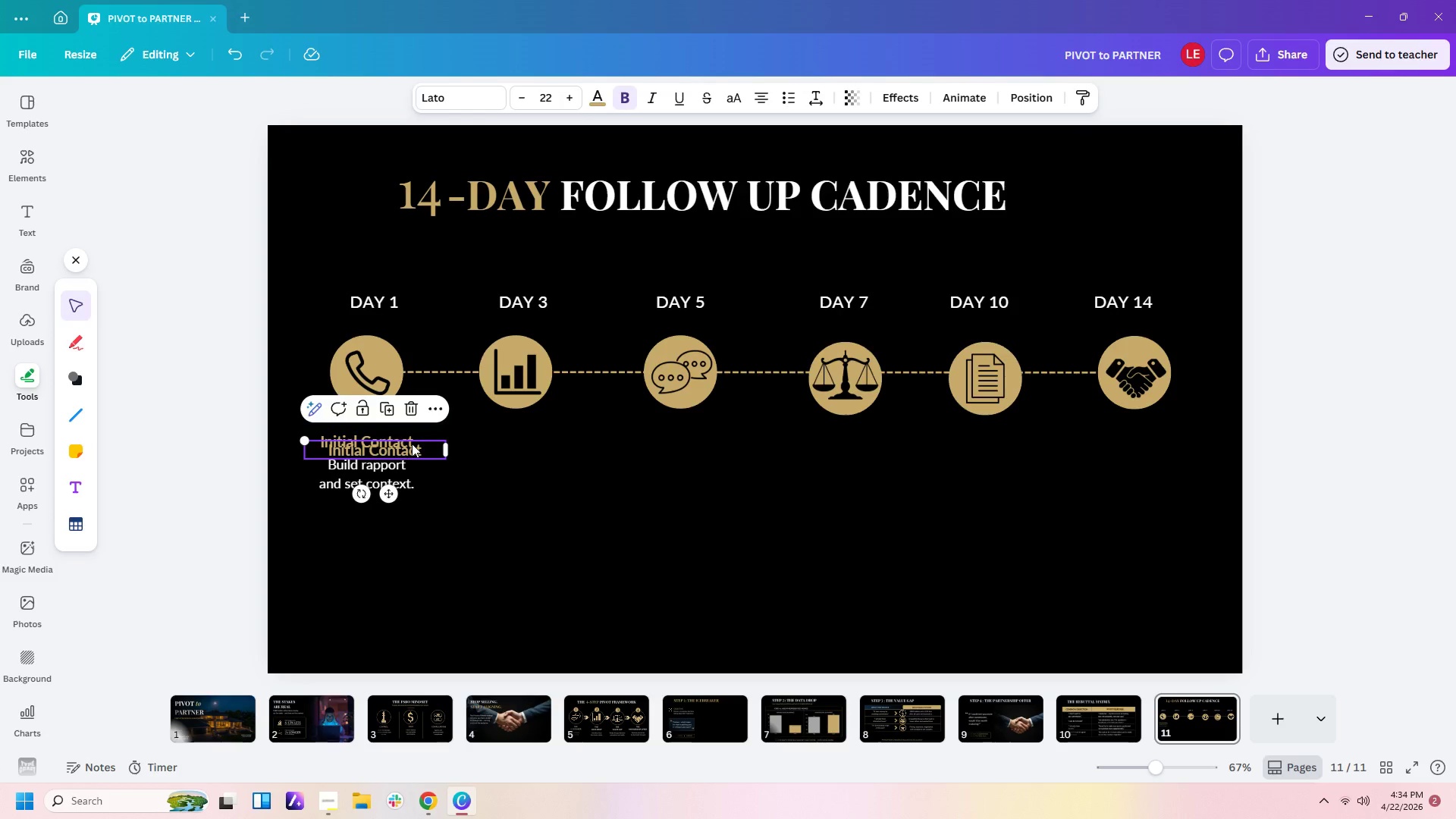 
left_click_drag(start_coordinate=[412, 444], to_coordinate=[543, 438])
 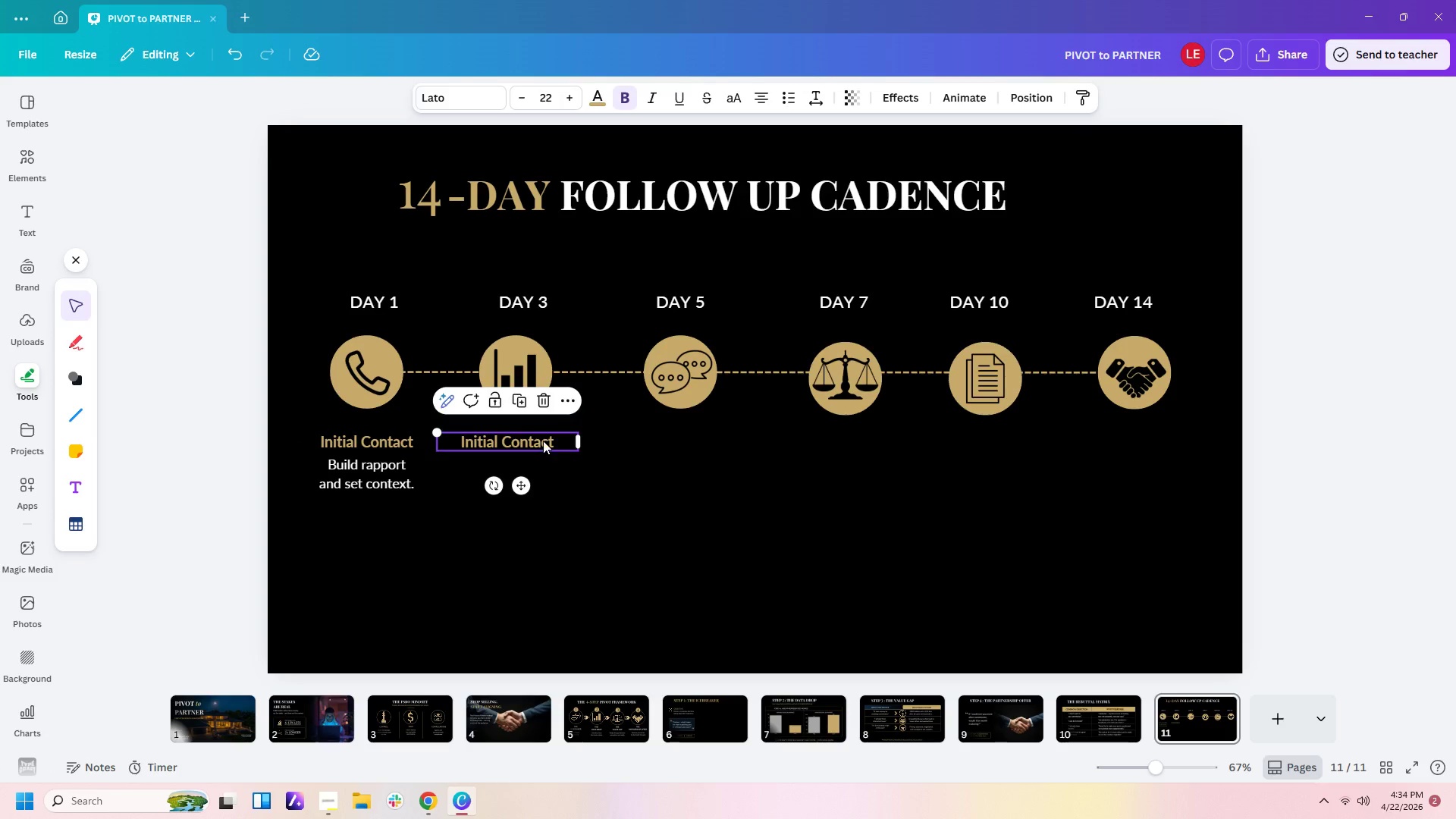 
double_click([543, 441])
 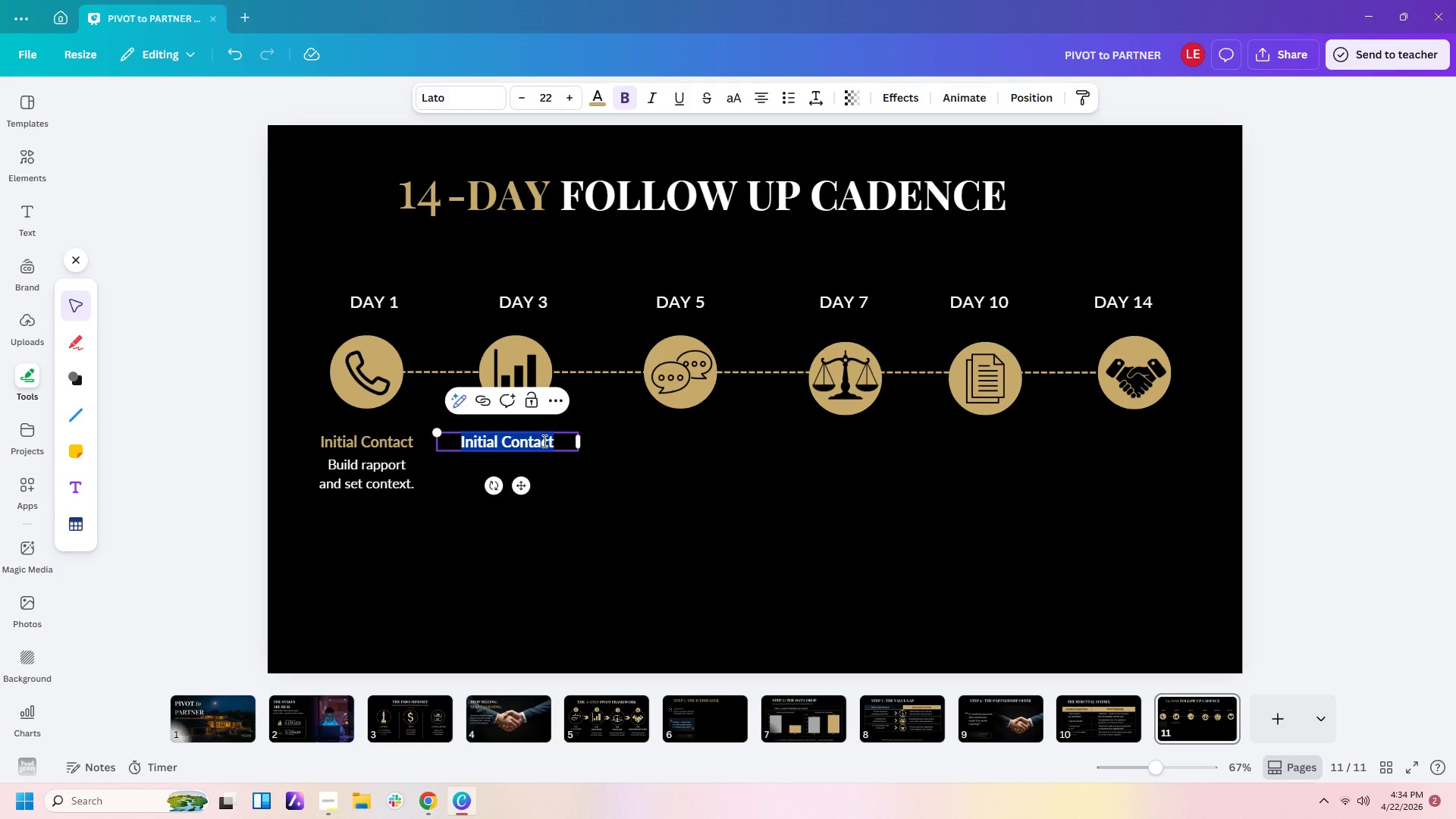 
type(Data Follow-Up)
 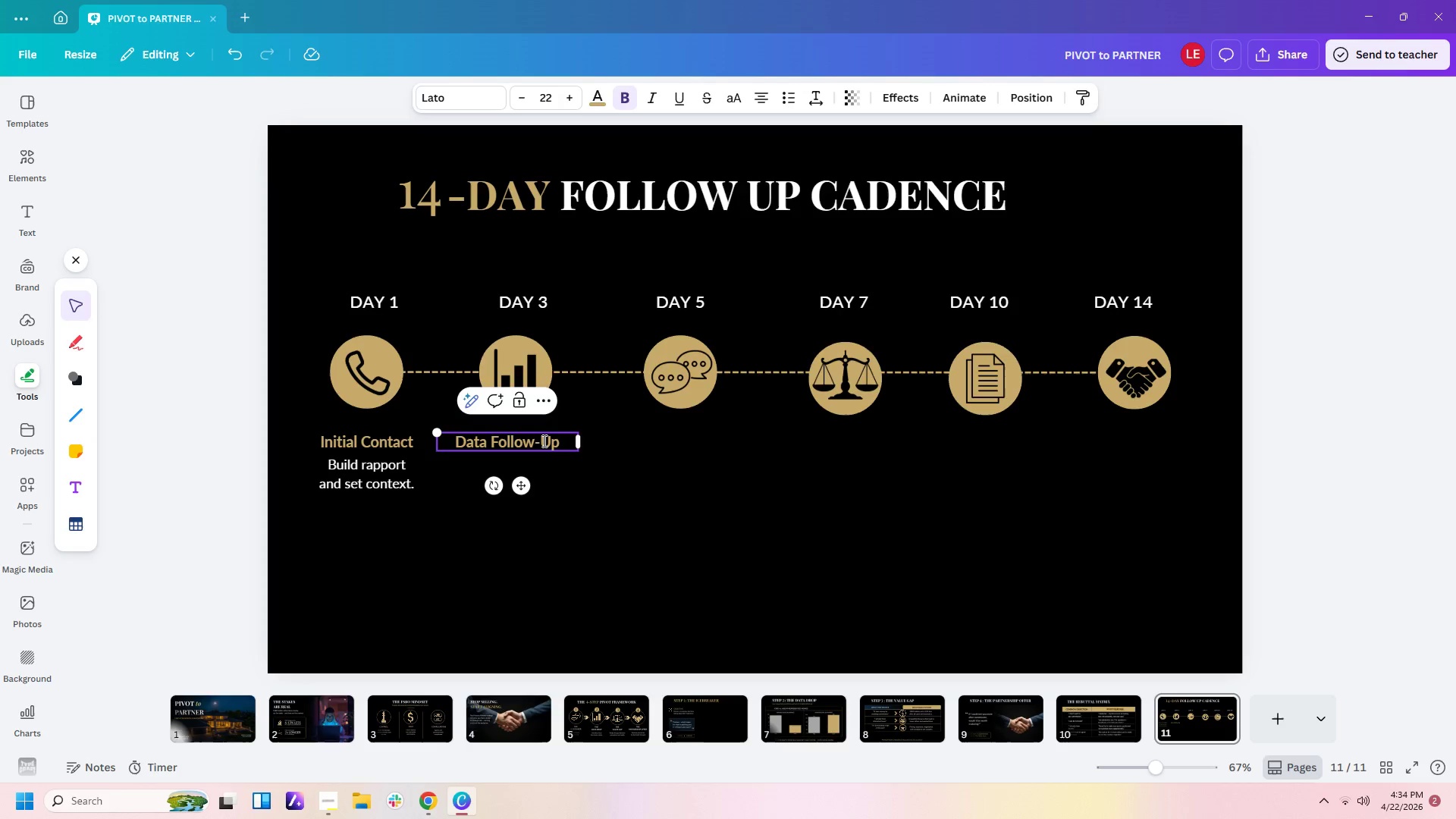 
left_click([397, 469])
 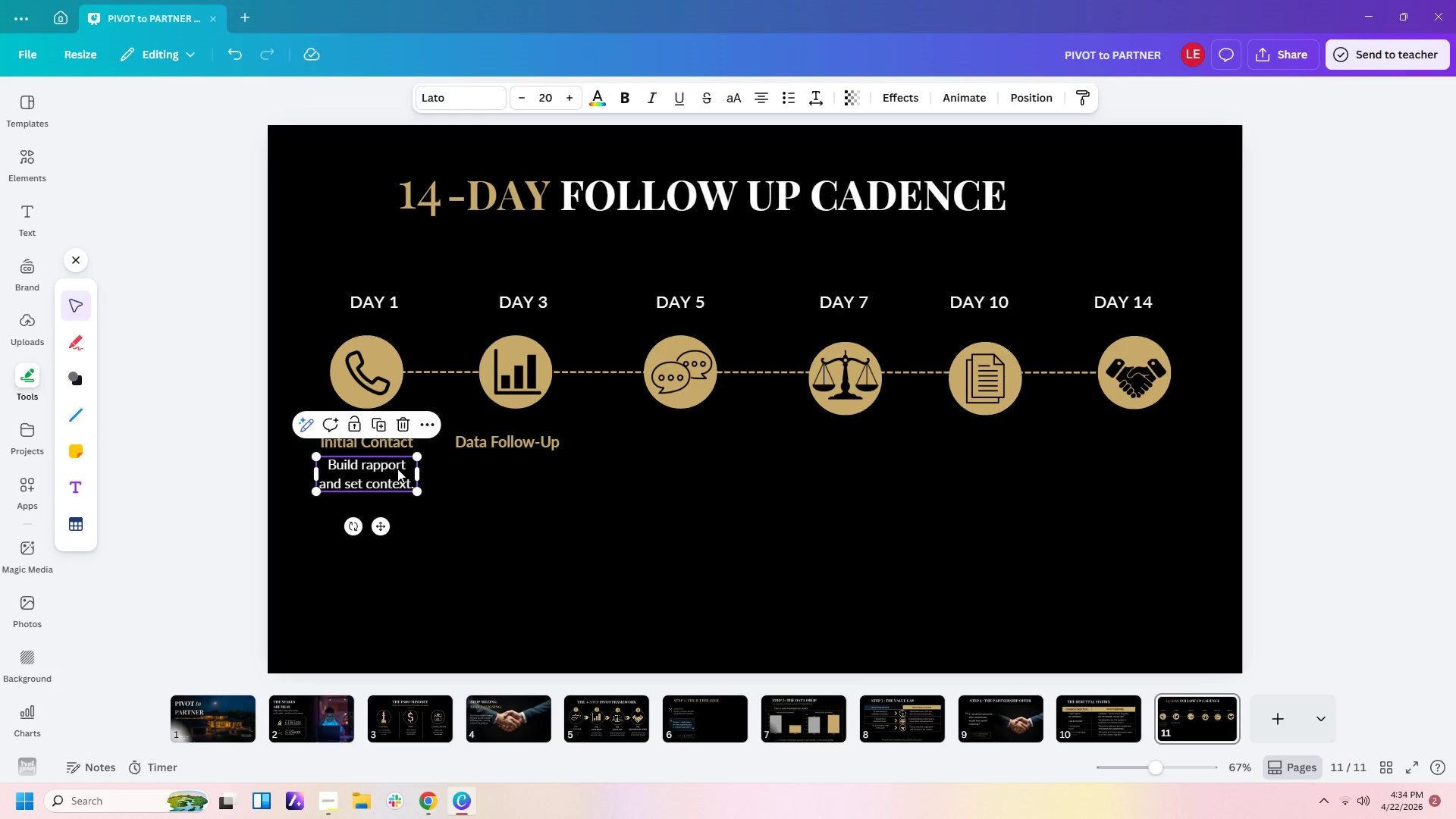 
key(Control+C)
 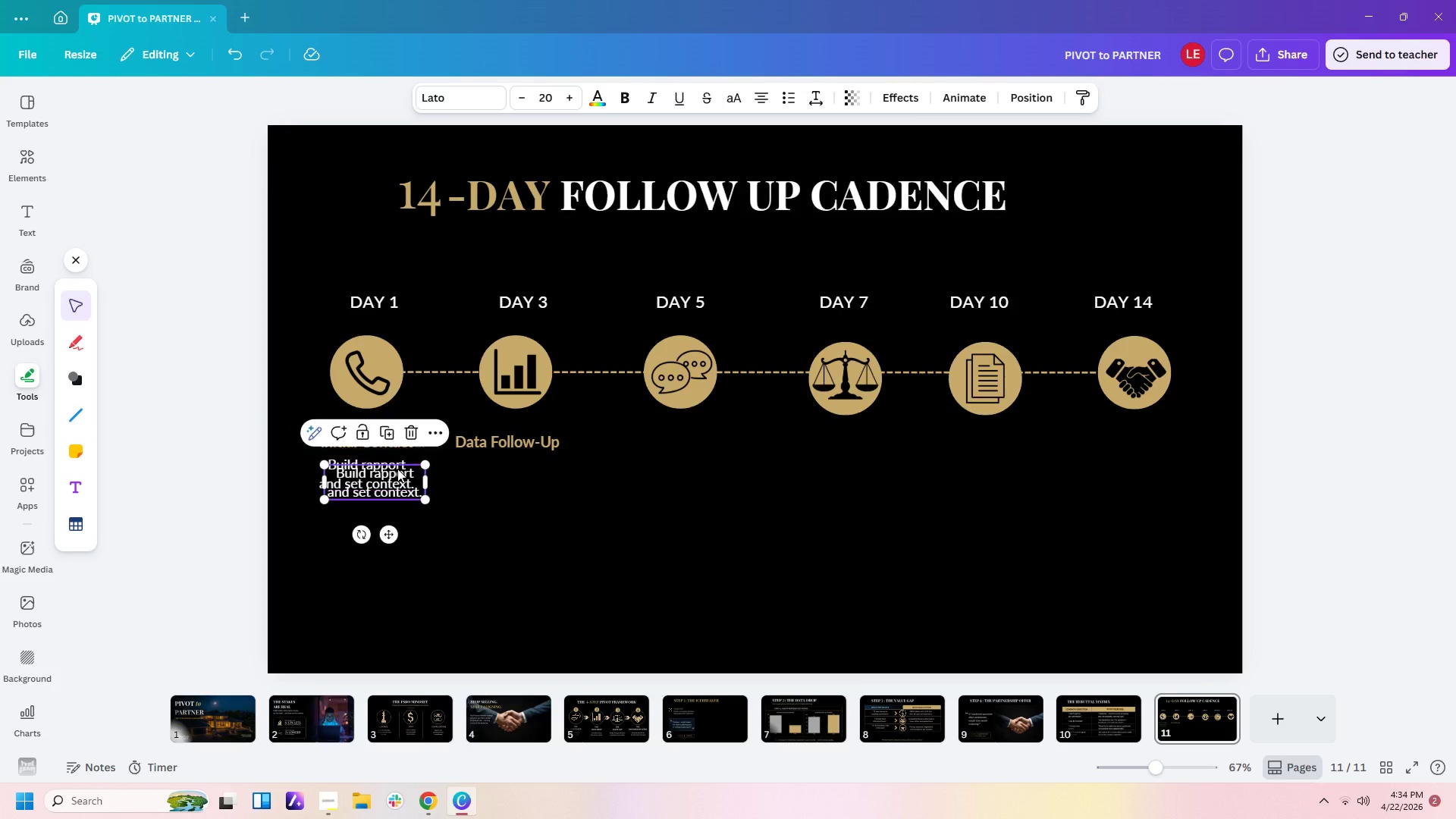 
key(Control+V)
 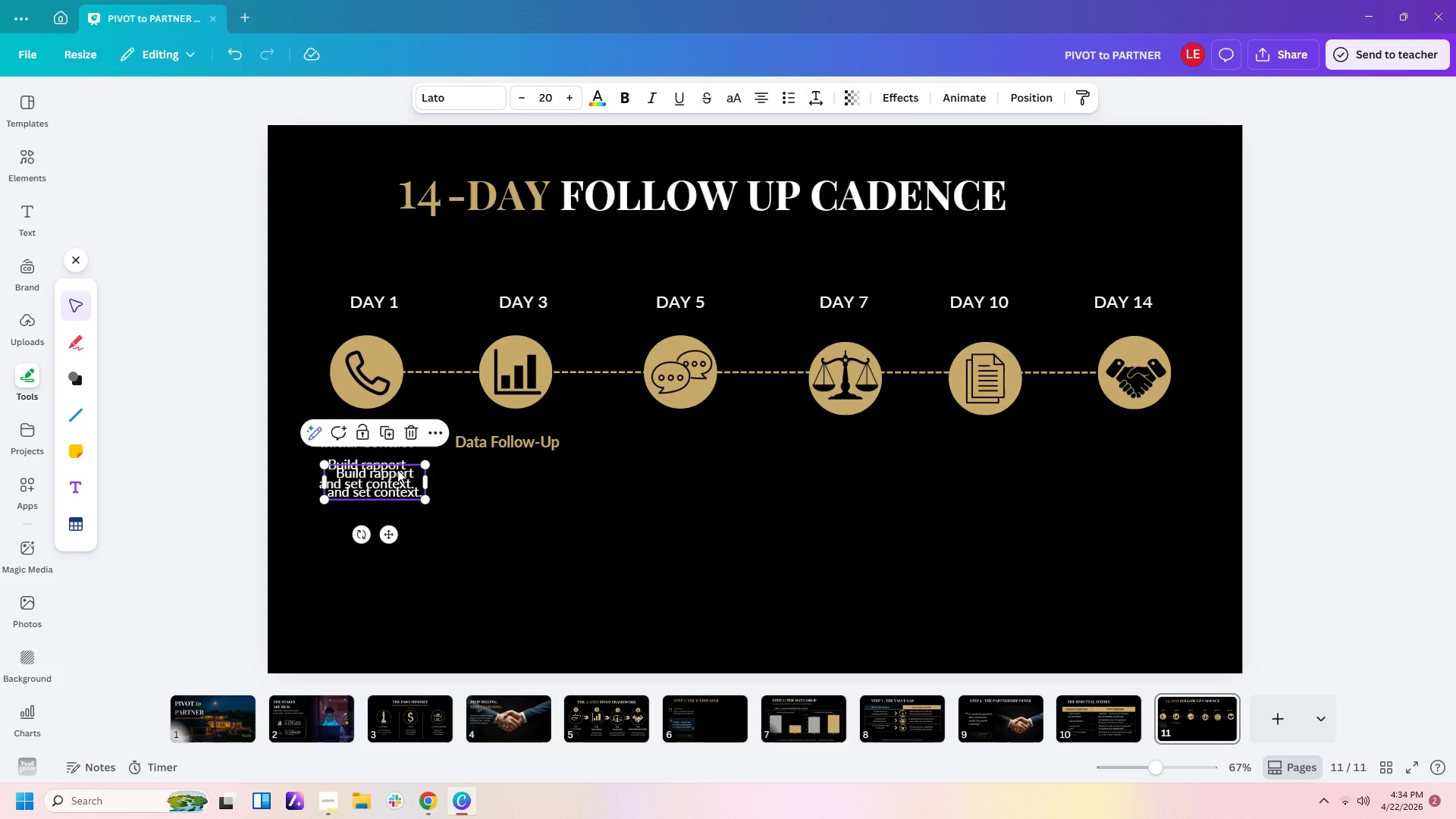 
left_click_drag(start_coordinate=[397, 469], to_coordinate=[529, 461])
 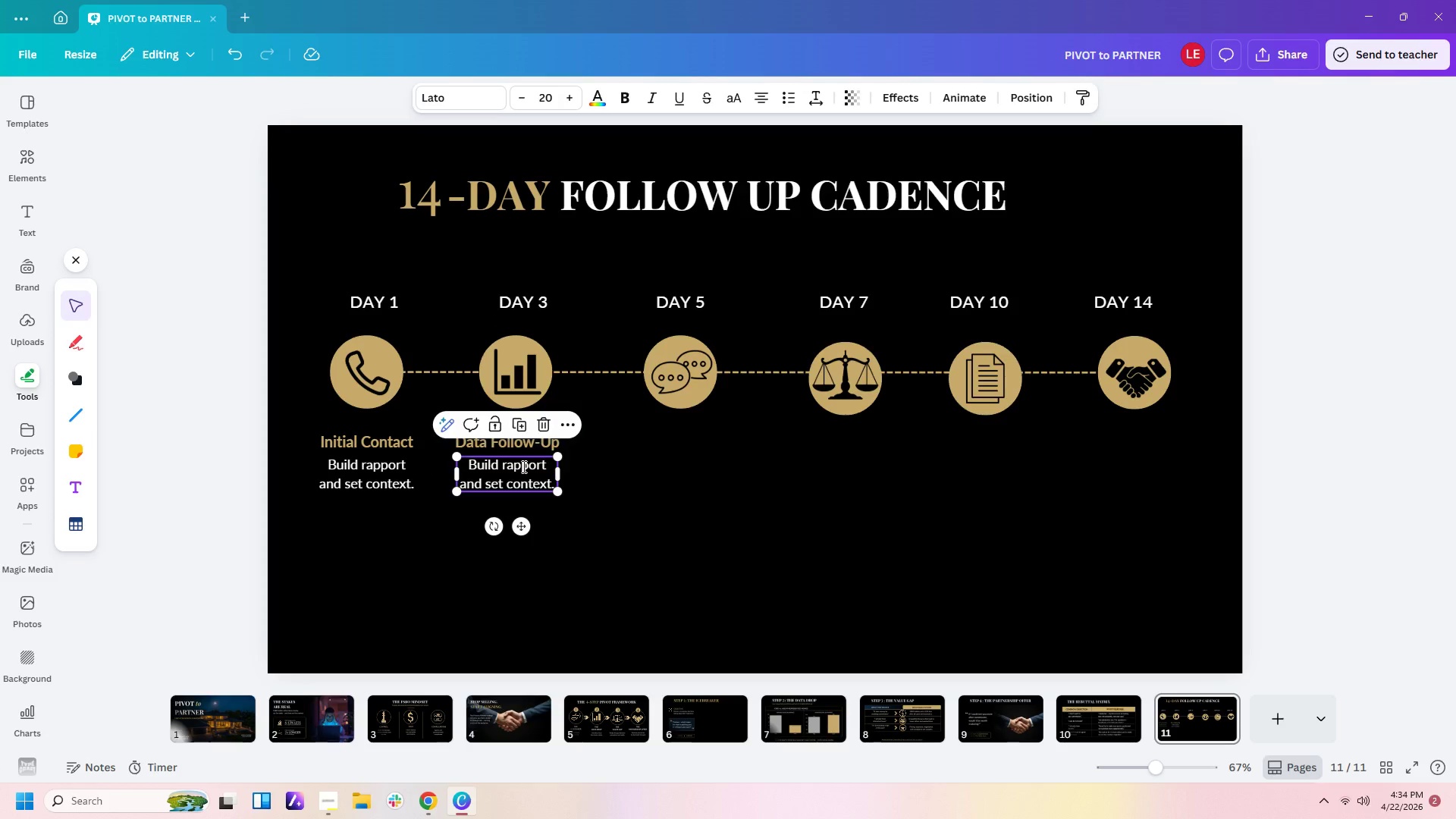 
double_click([522, 466])
 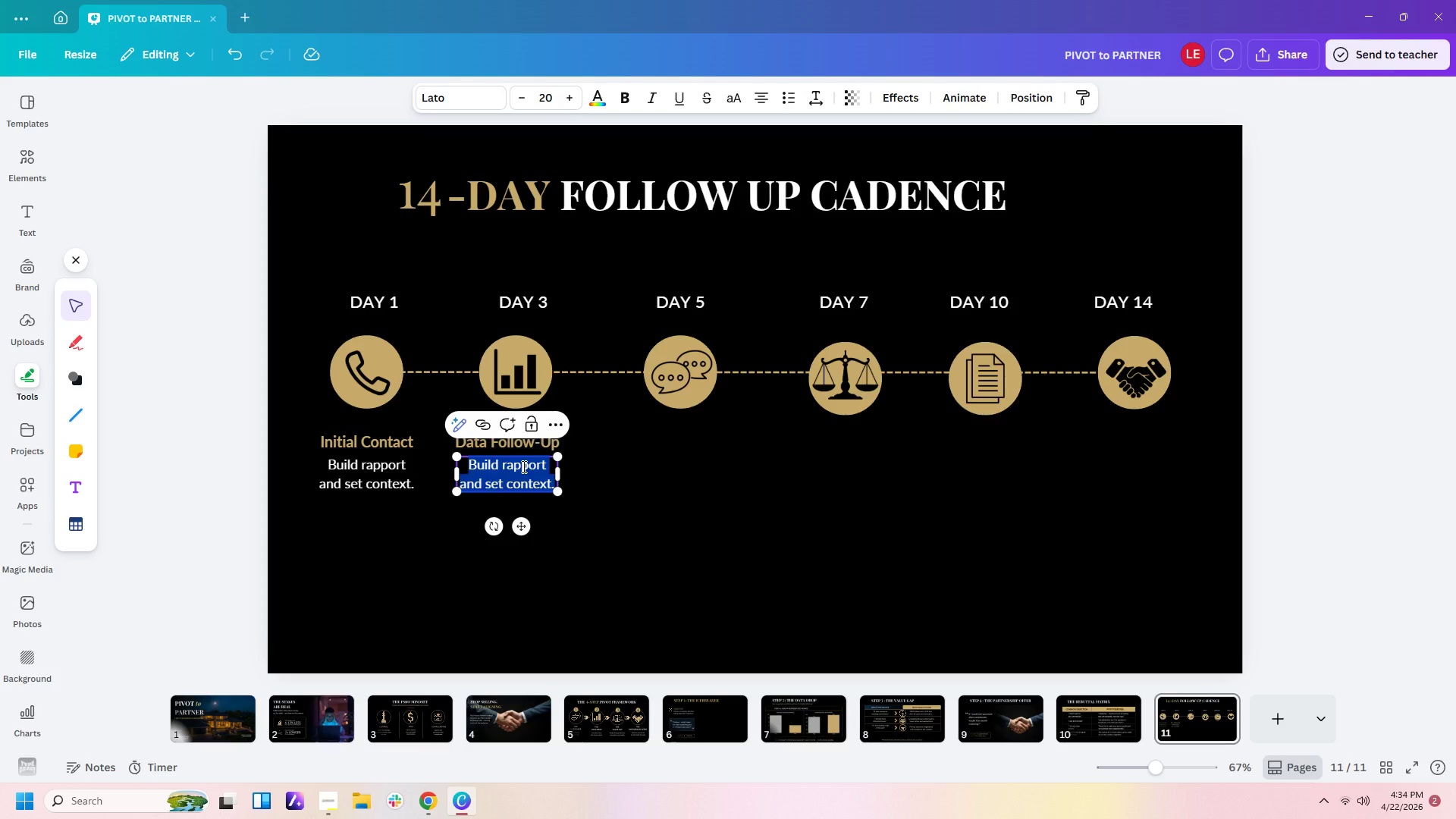 
type(Share market insights.)
 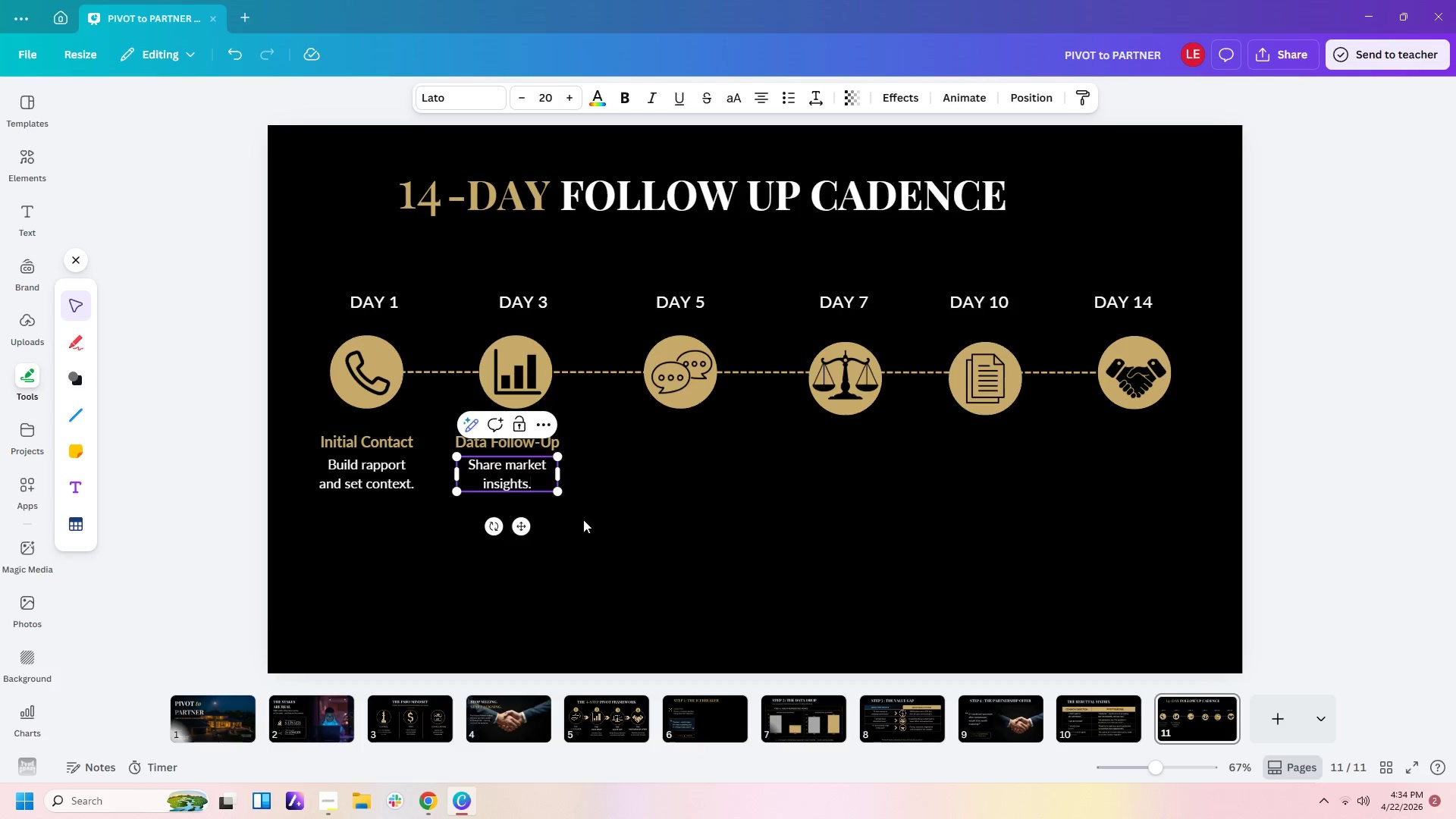 
left_click([605, 534])
 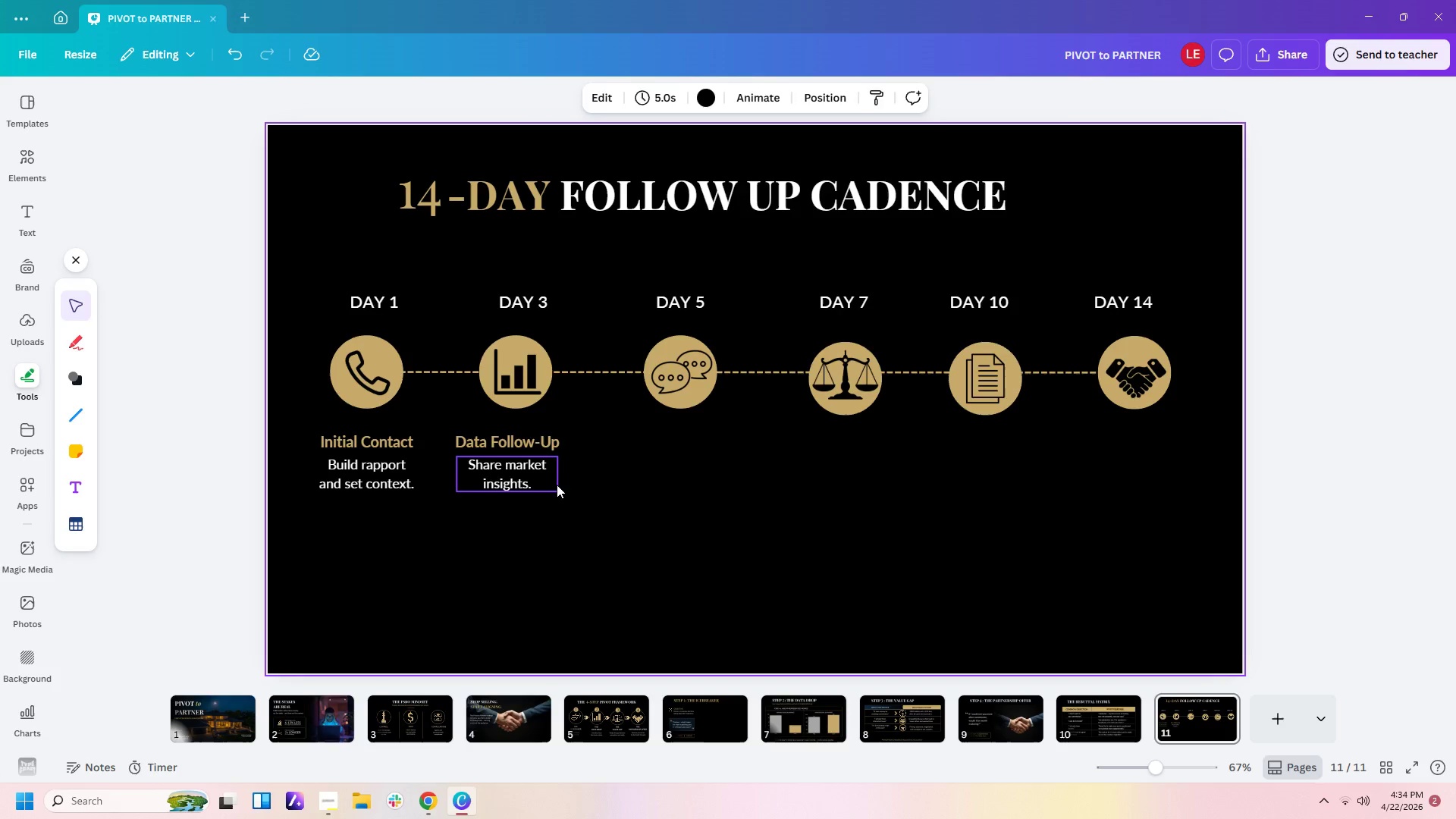 
left_click([551, 482])
 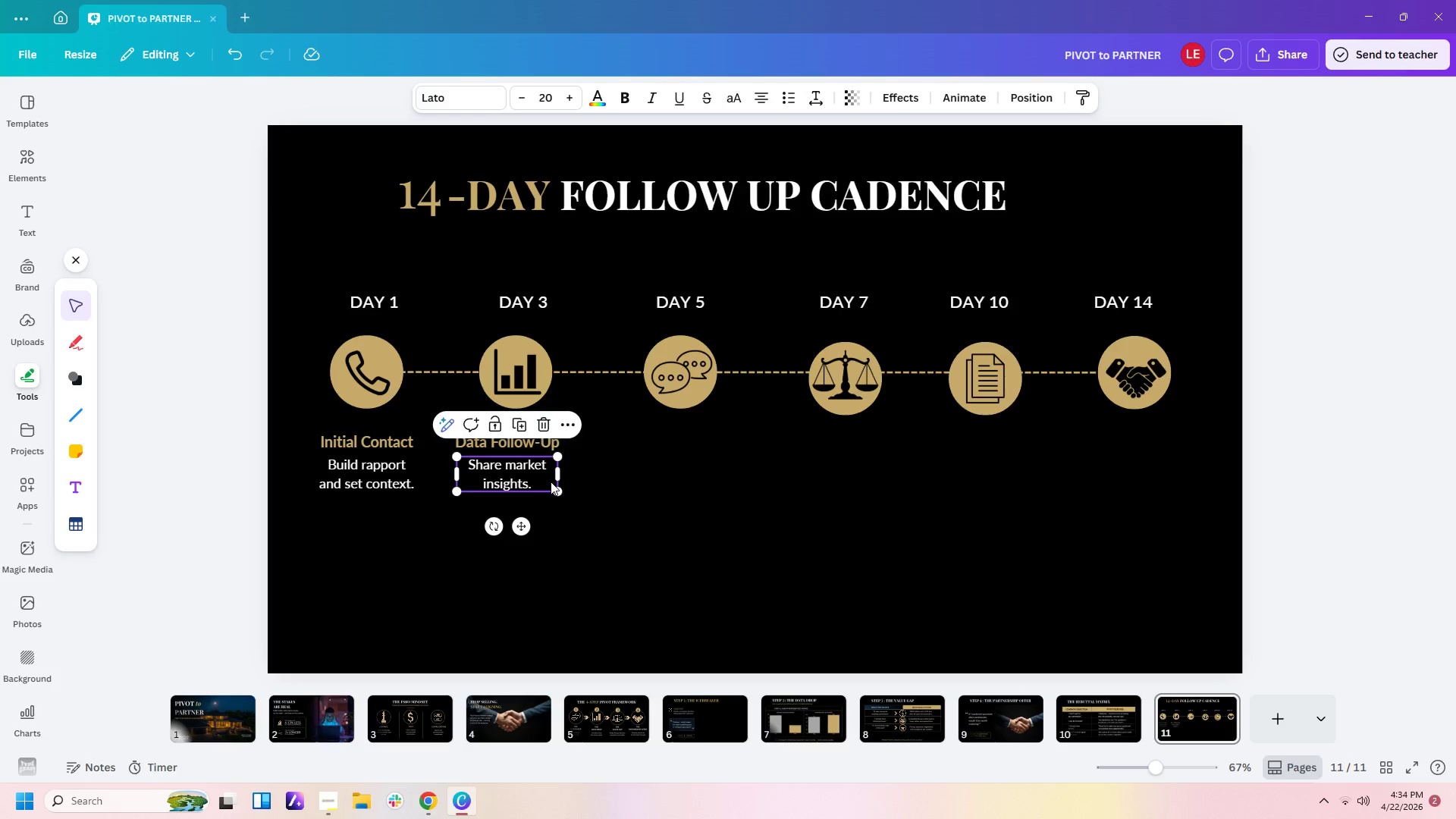 
key(Control+C)
 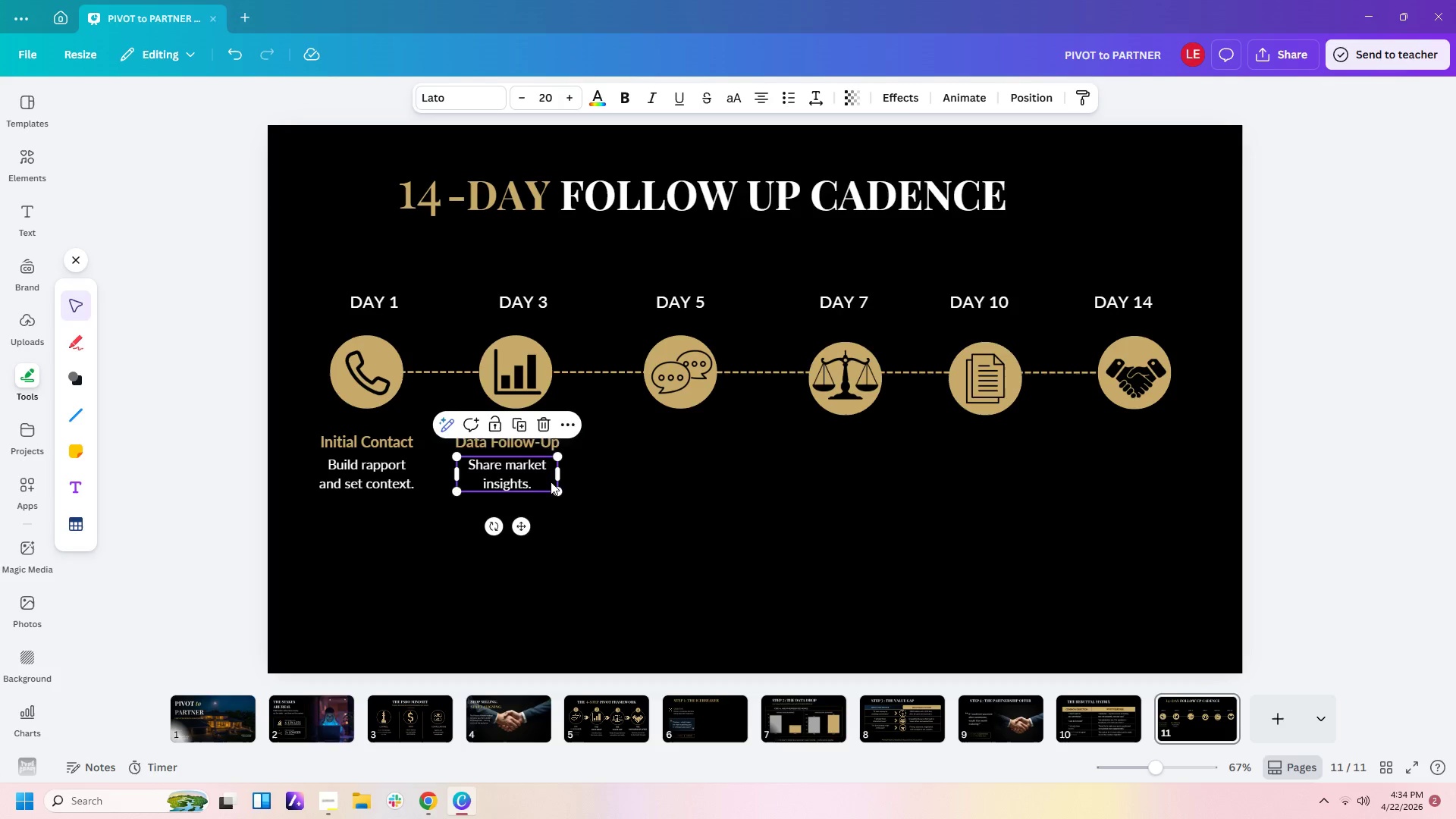 
key(Control+V)
 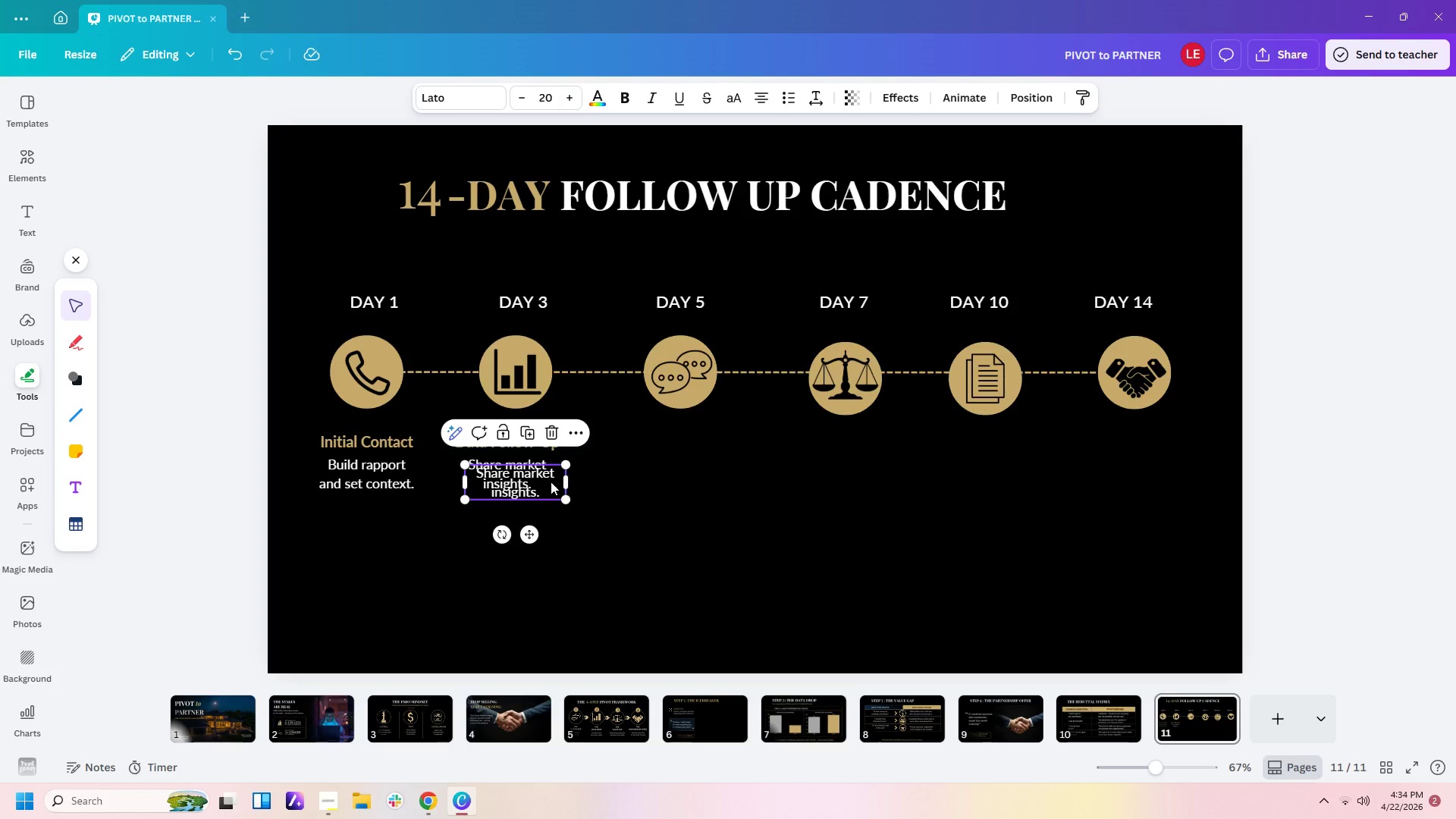 
left_click_drag(start_coordinate=[551, 482], to_coordinate=[708, 477])
 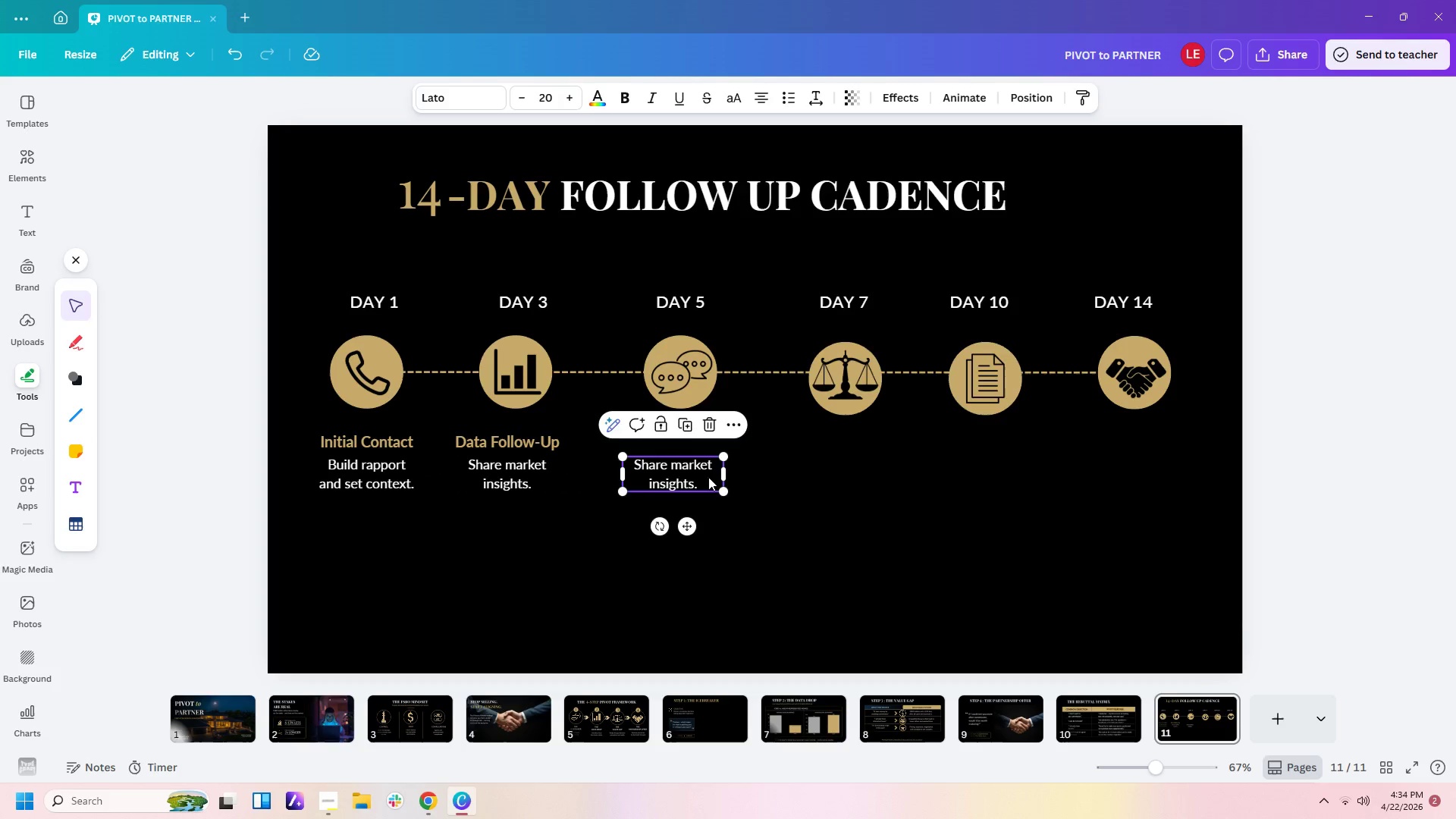 
double_click([708, 477])
 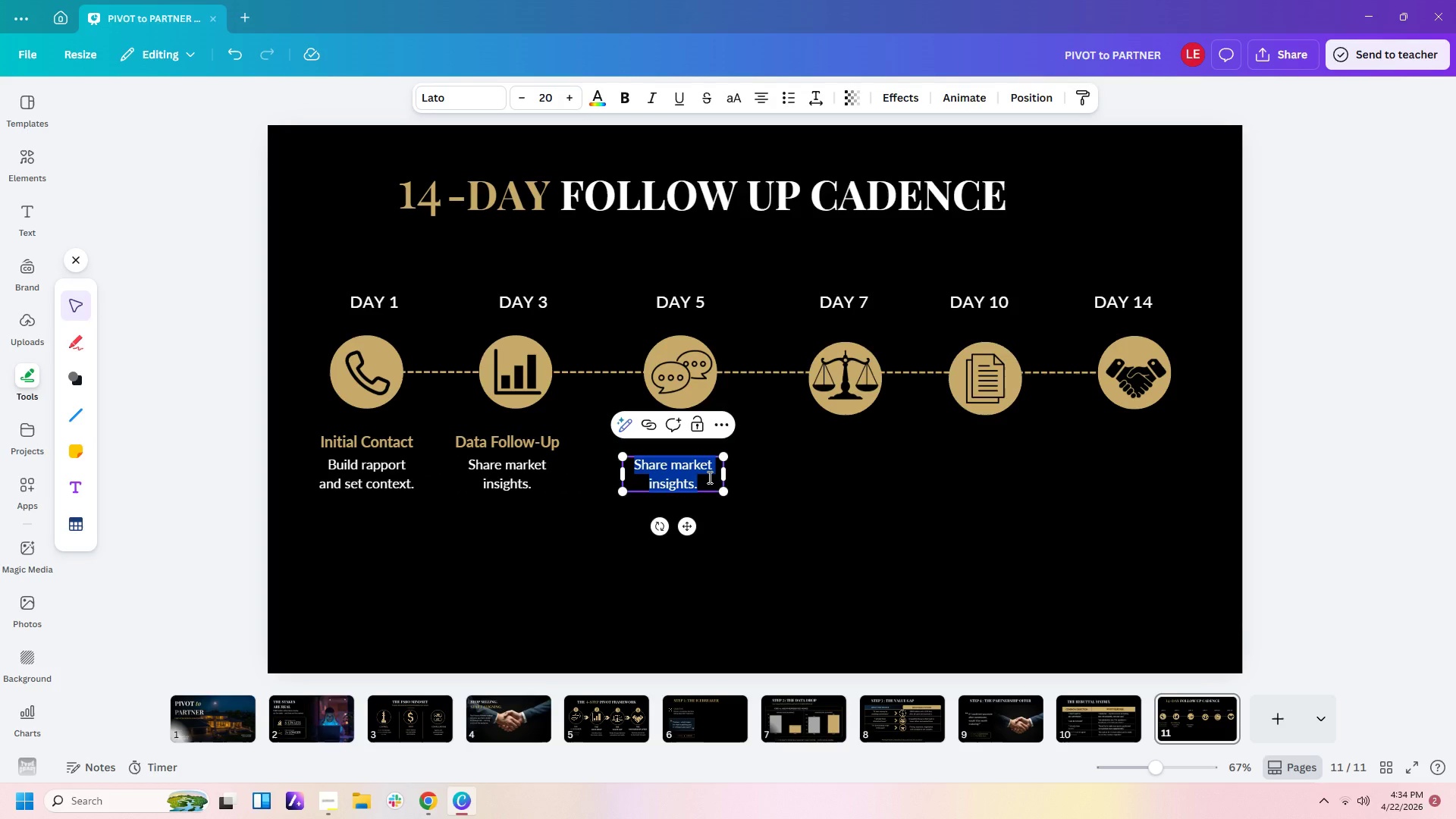 
type(Address questions & provide value.)
 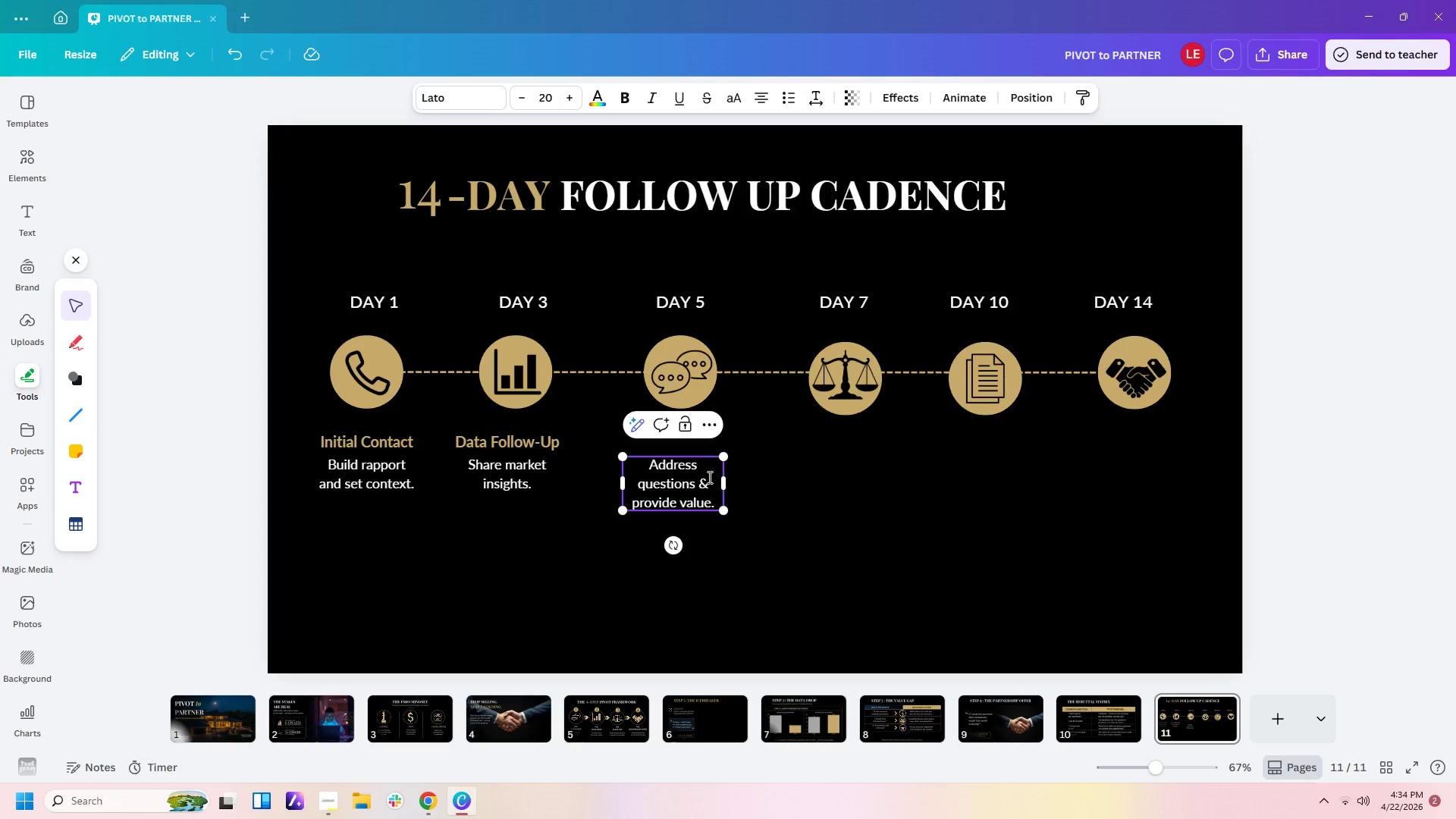 
left_click_drag(start_coordinate=[726, 482], to_coordinate=[743, 481])
 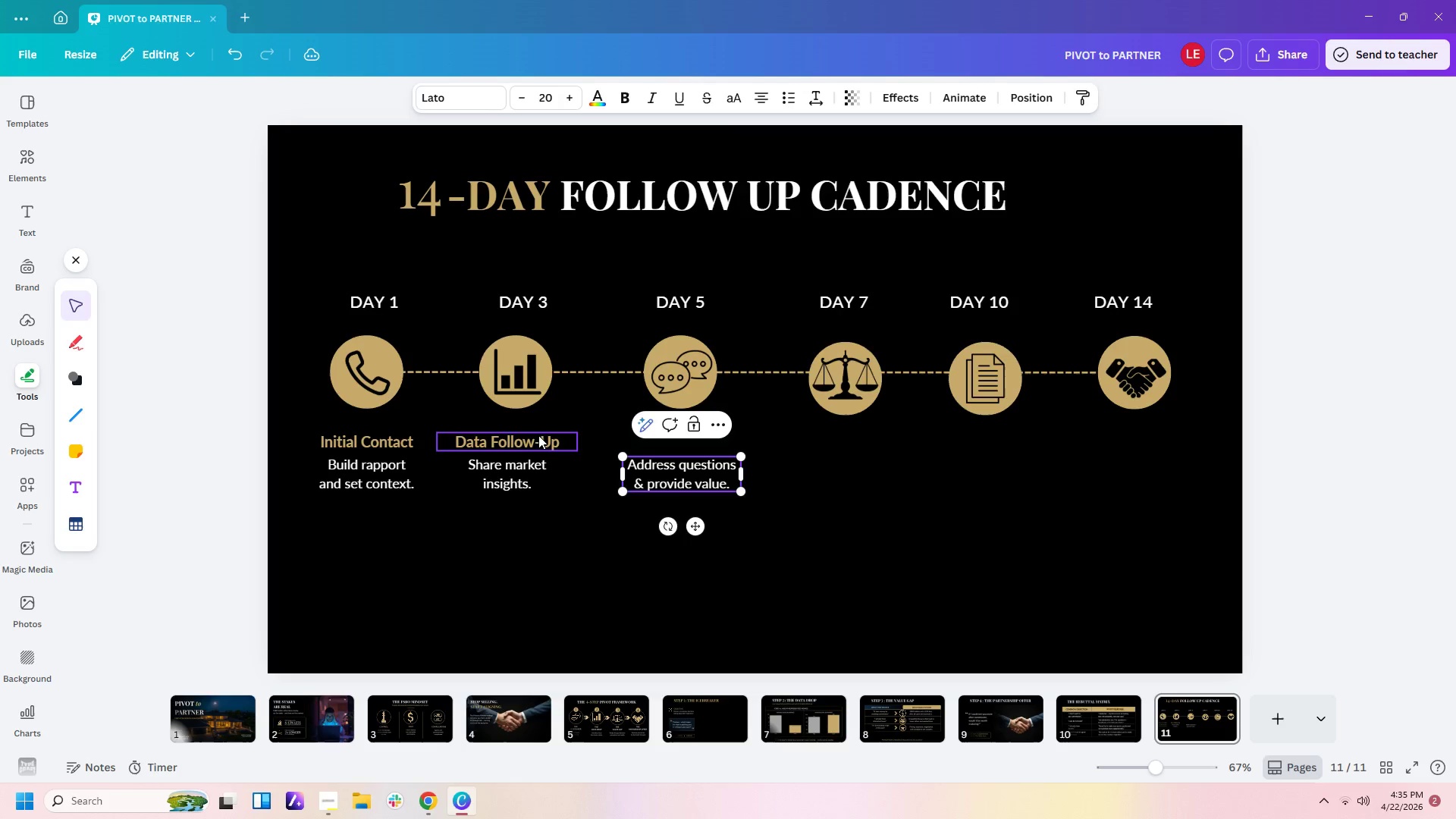 
left_click([538, 435])
 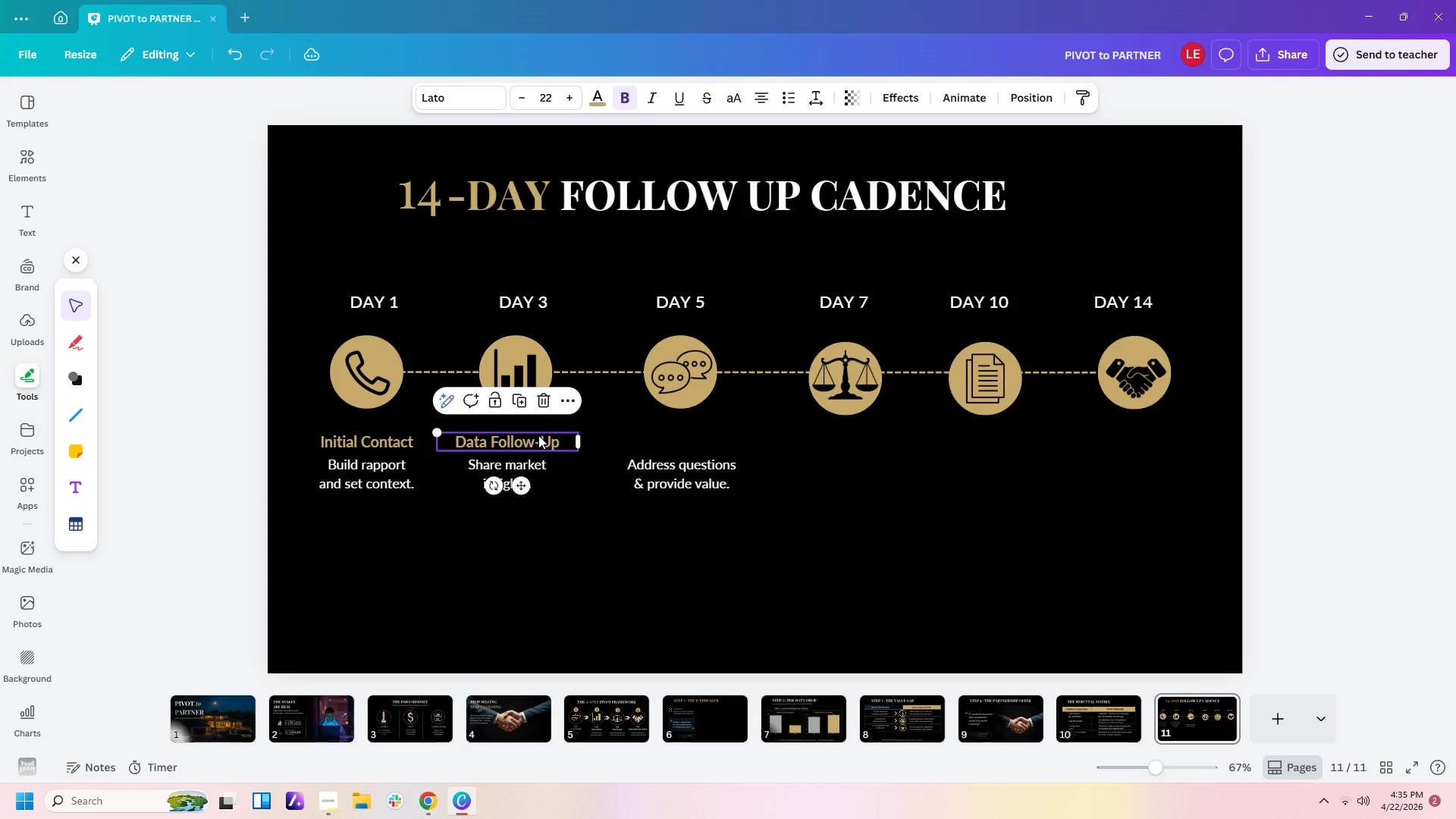 
key(Control+C)
 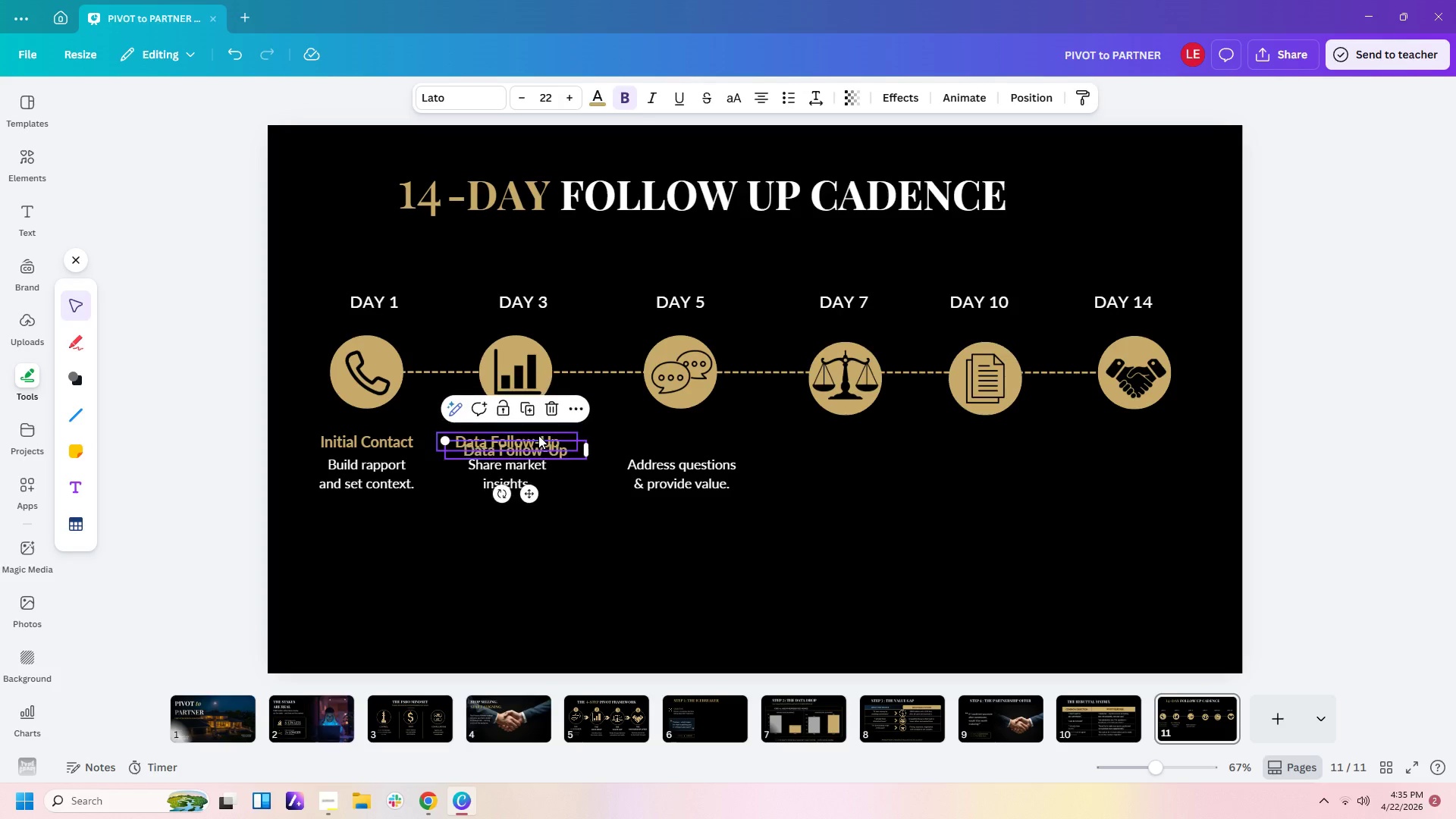 
key(Control+V)
 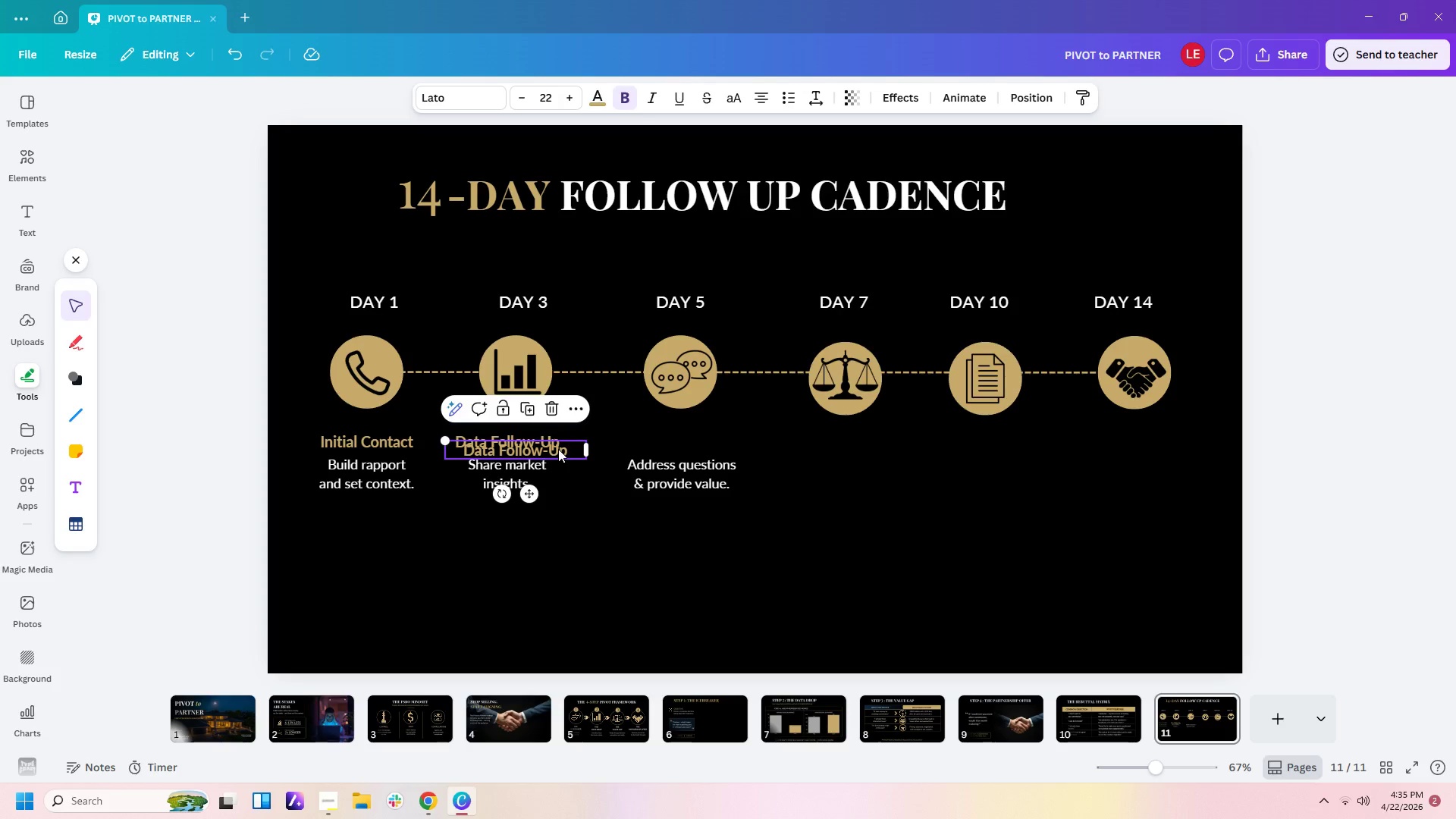 
left_click_drag(start_coordinate=[561, 449], to_coordinate=[725, 441])
 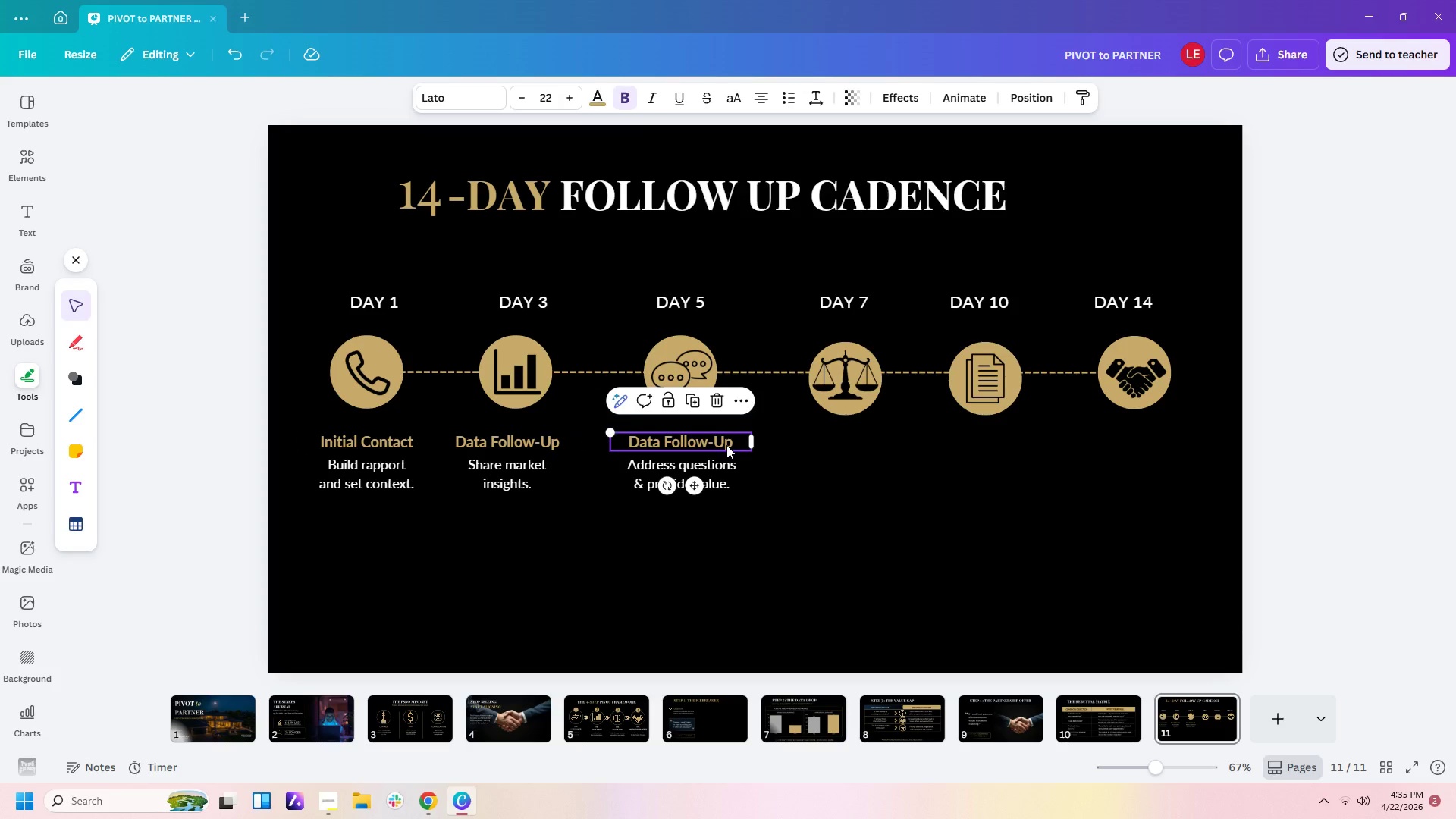 
double_click([726, 445])
 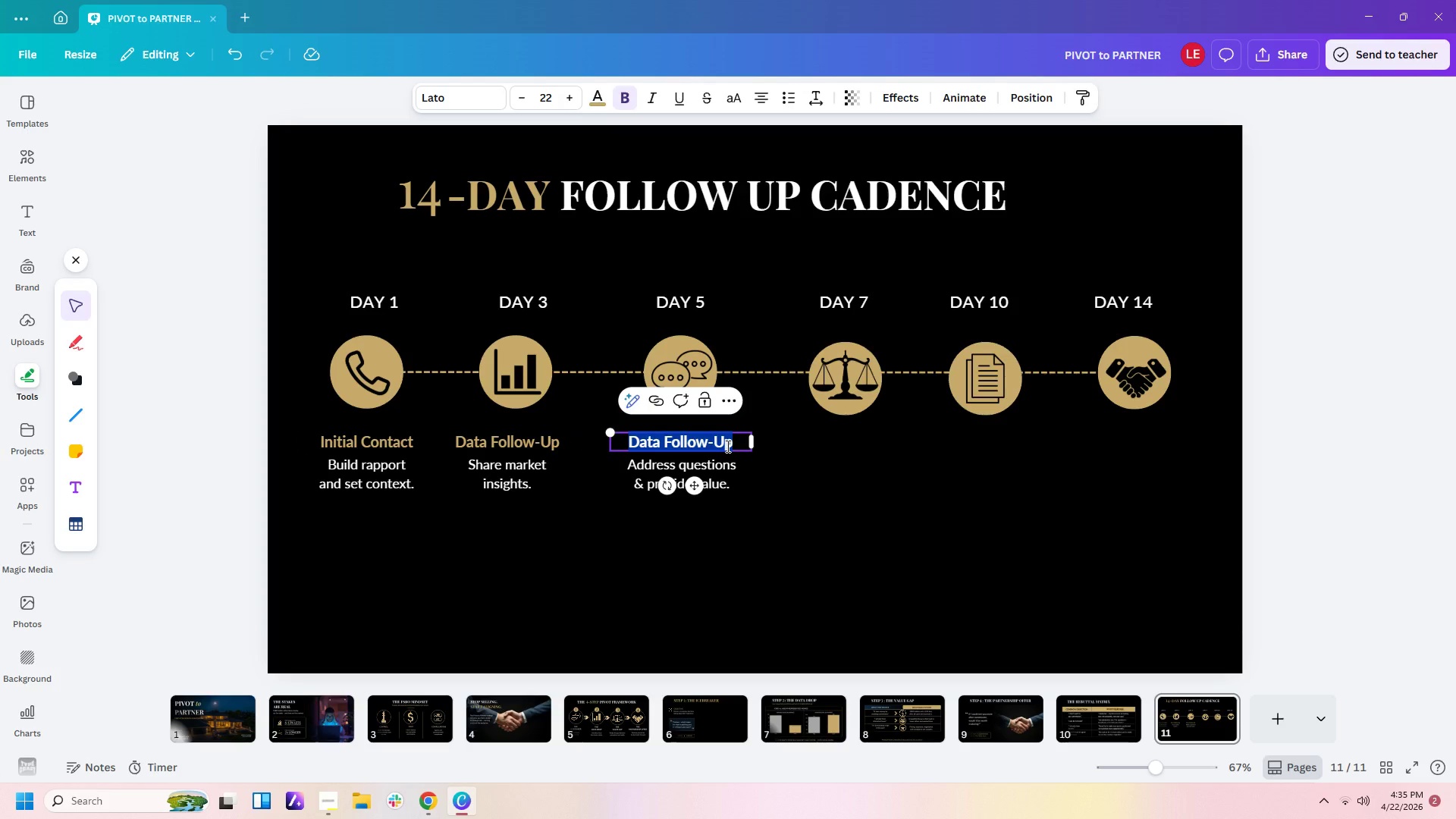 
type(Check-in)
key(Backspace)
key(Backspace)
type(In Insight)
 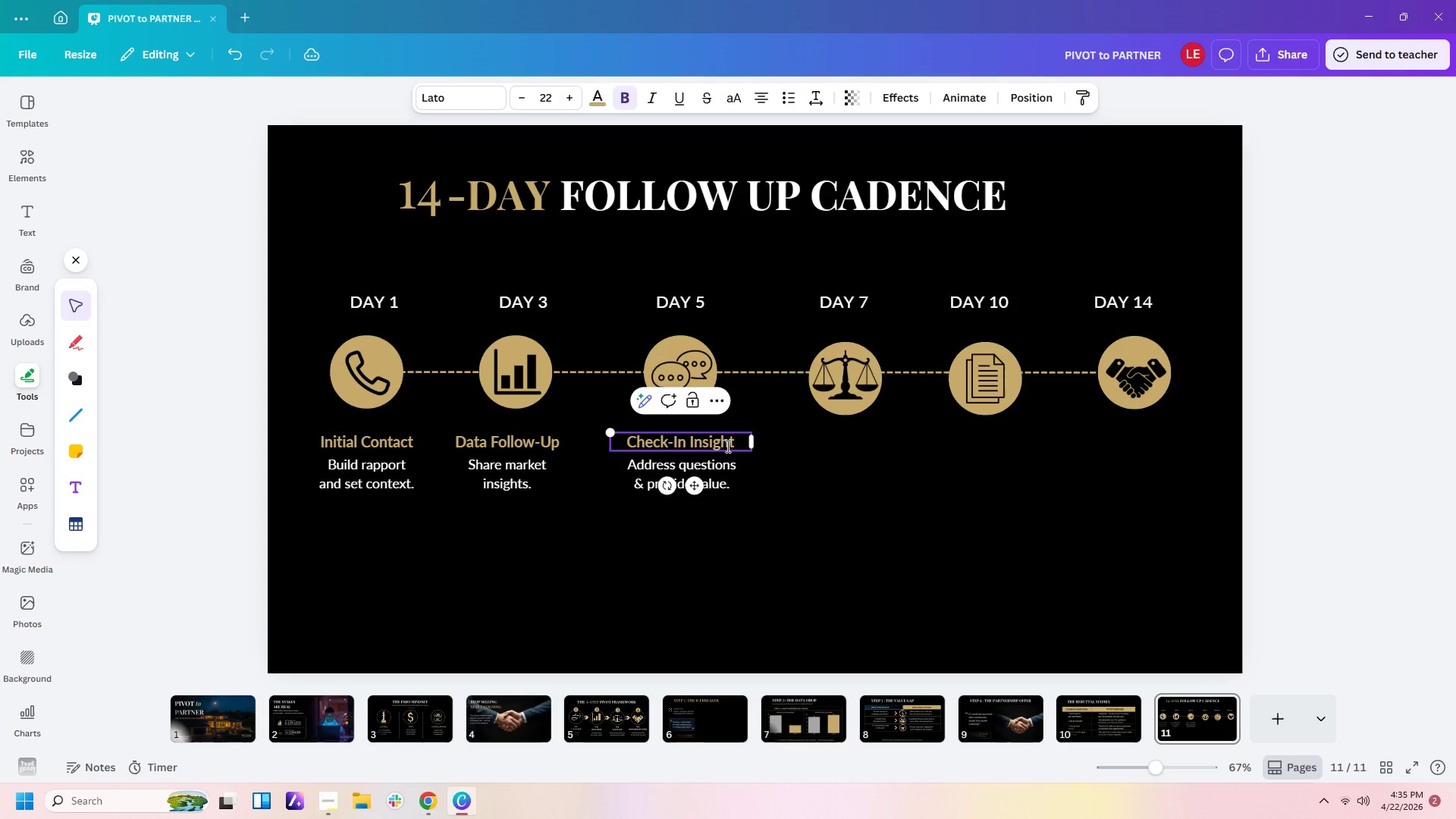 
left_click_drag(start_coordinate=[755, 442], to_coordinate=[722, 443])
 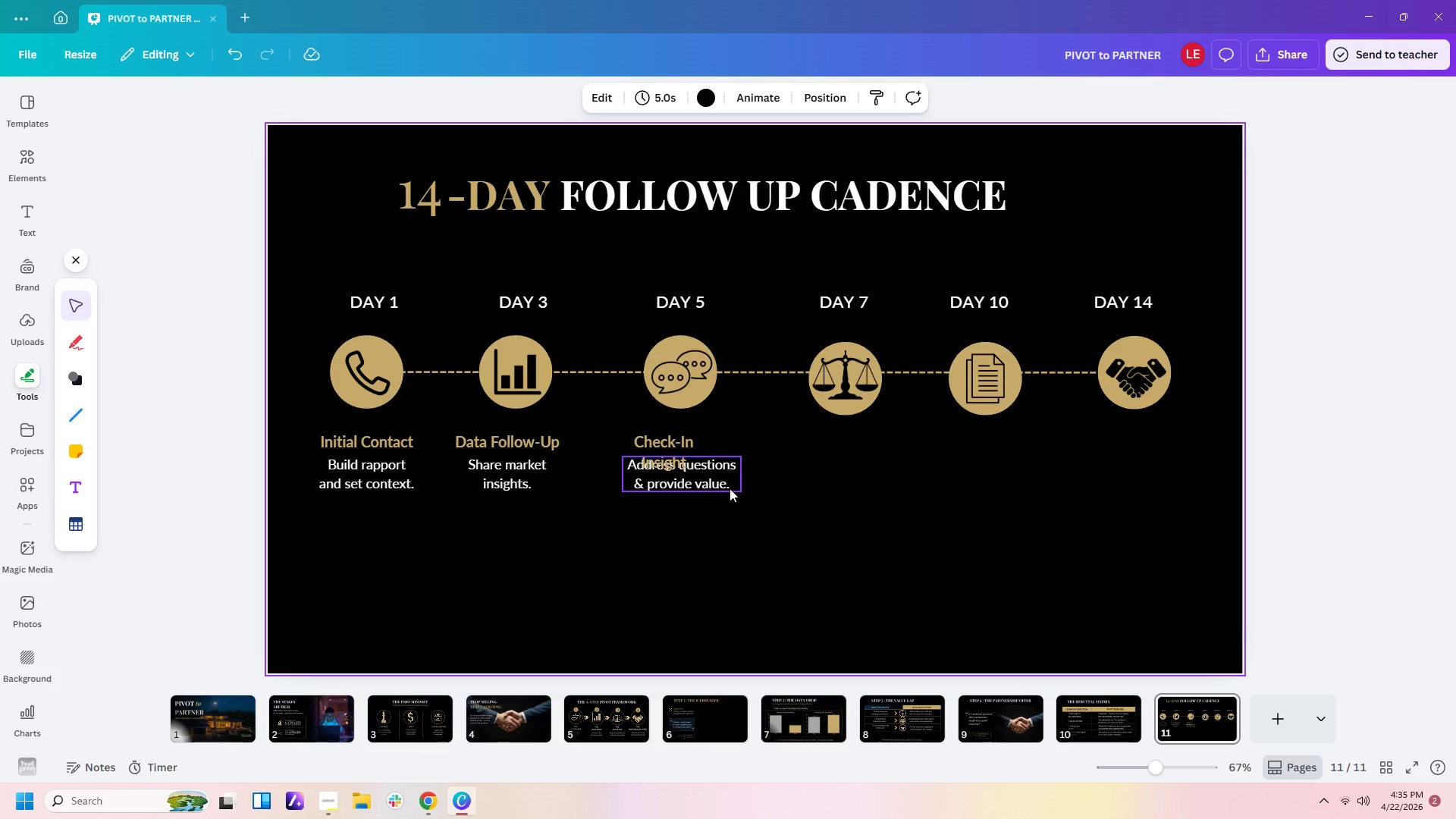 
left_click([728, 487])
 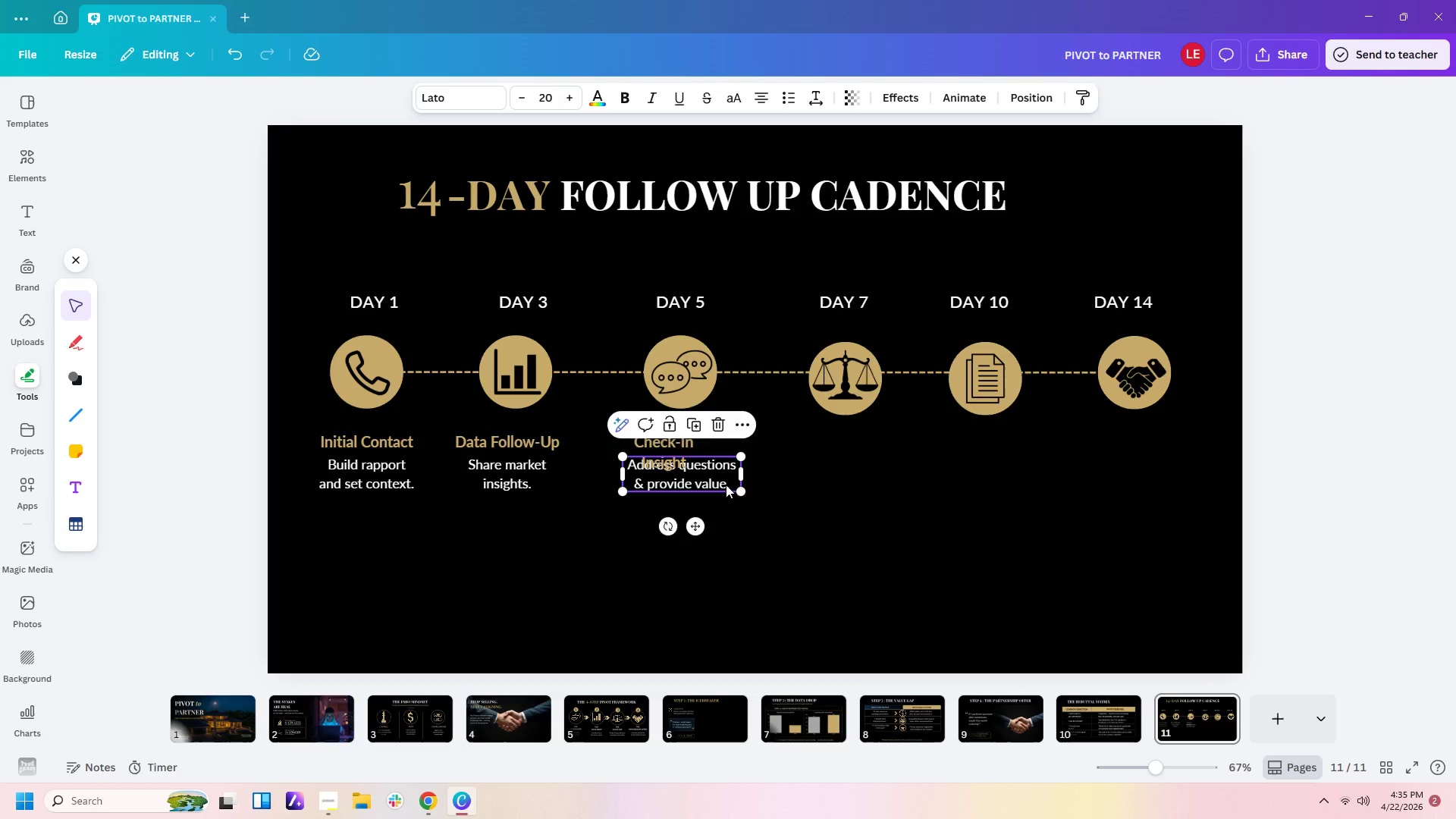 
left_click_drag(start_coordinate=[726, 485], to_coordinate=[724, 507])
 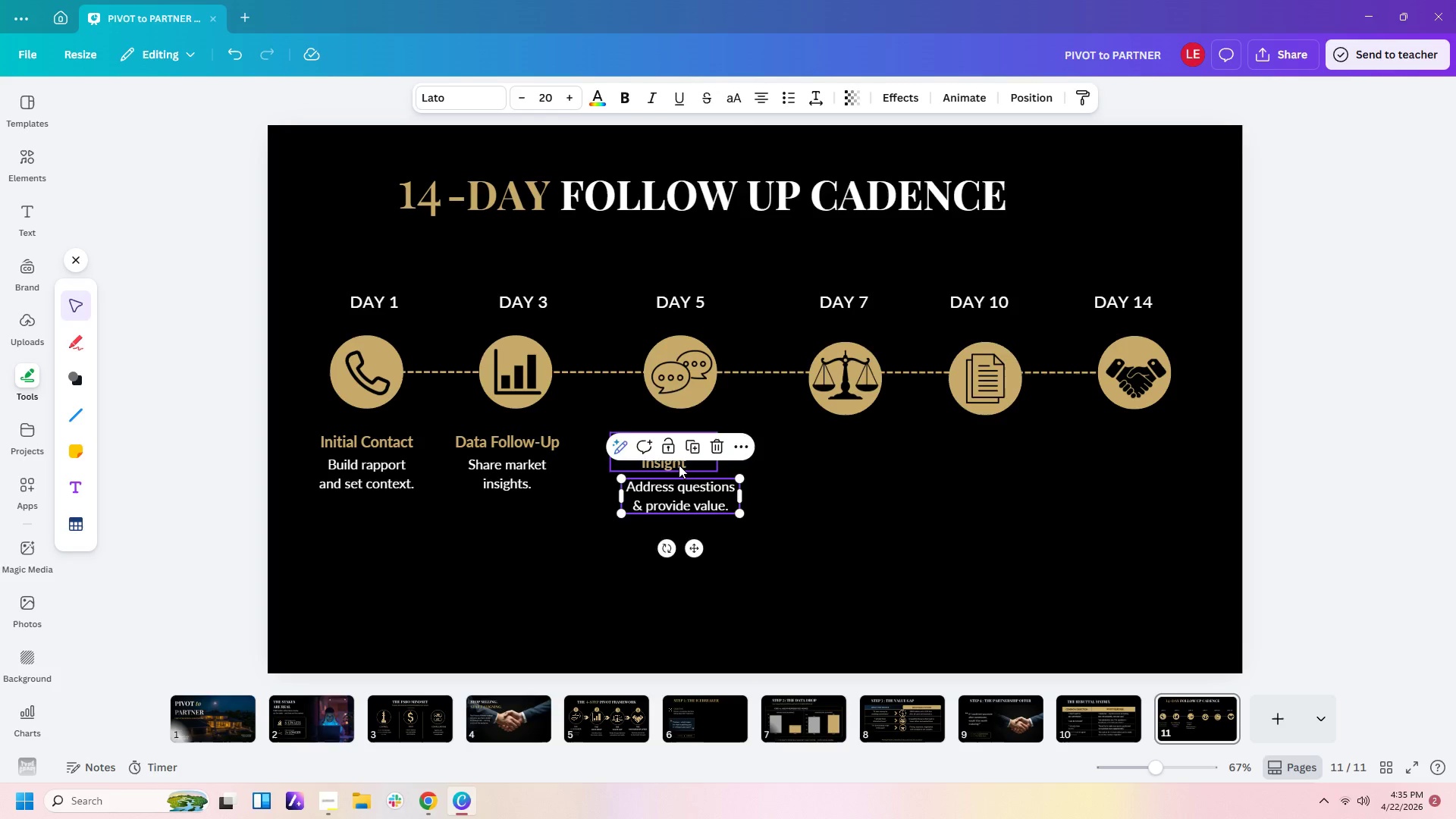 
left_click_drag(start_coordinate=[679, 465], to_coordinate=[700, 461])
 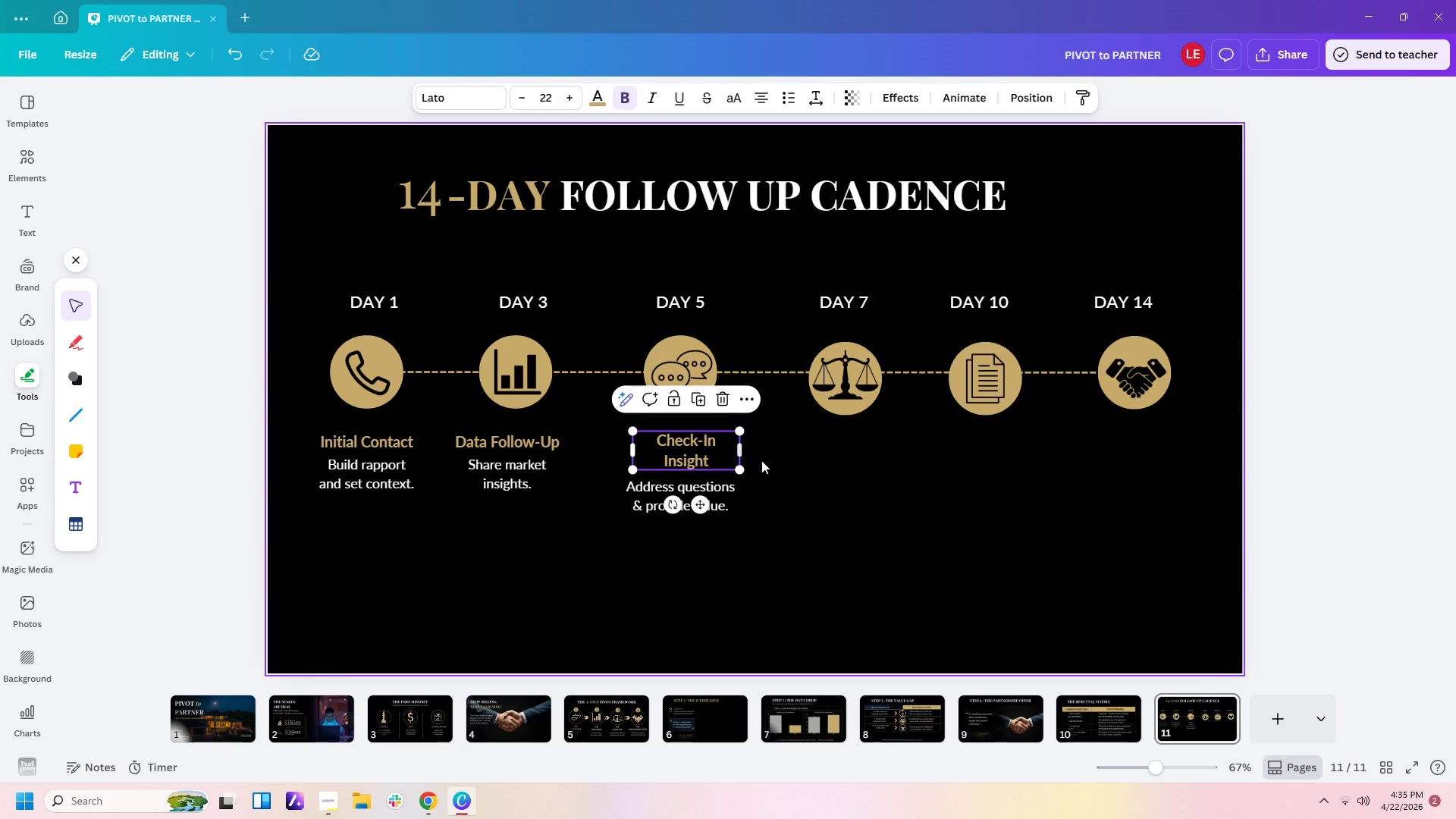 
left_click([761, 460])
 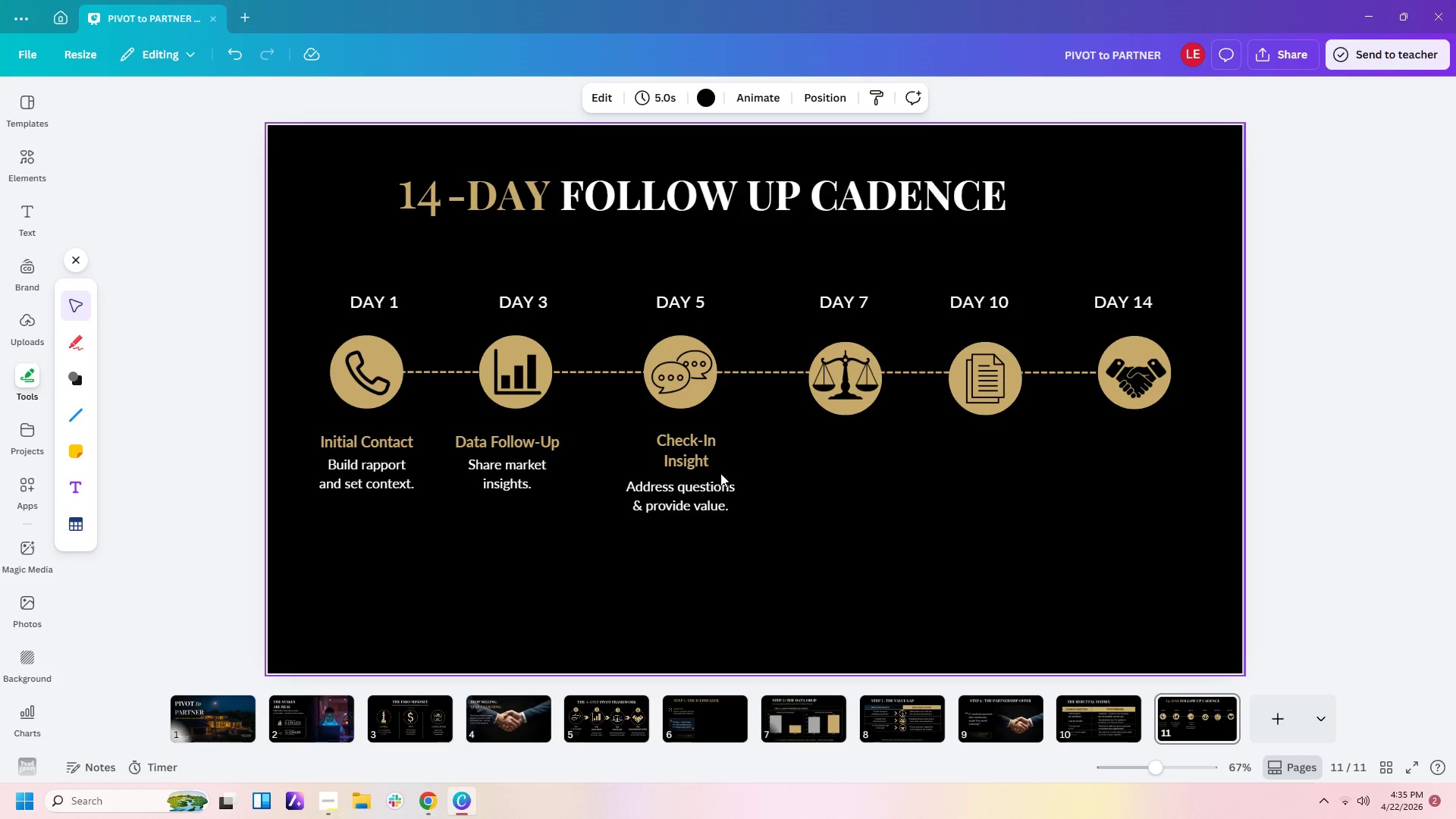 
left_click([703, 466])
 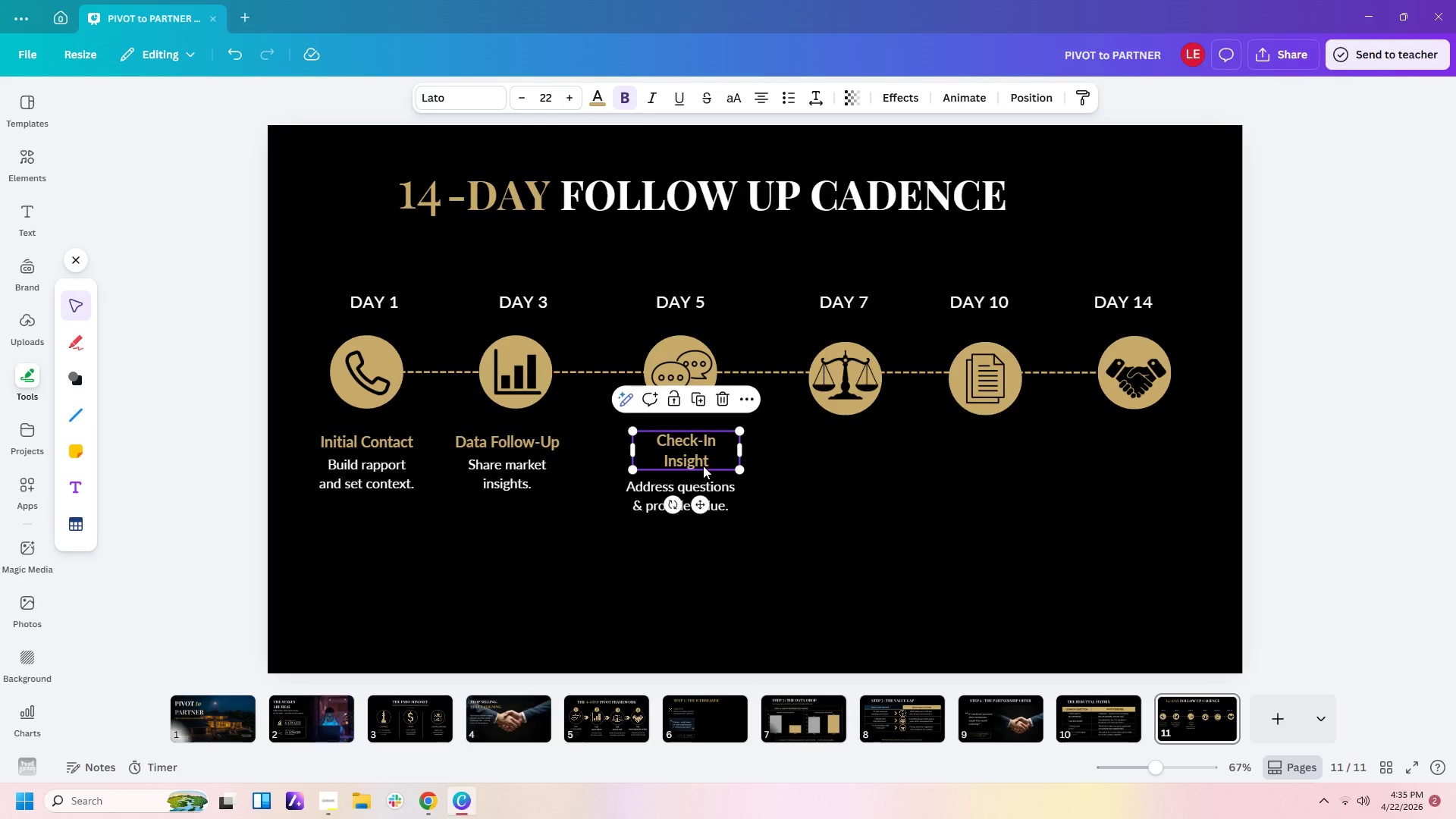 
key(Control+C)
 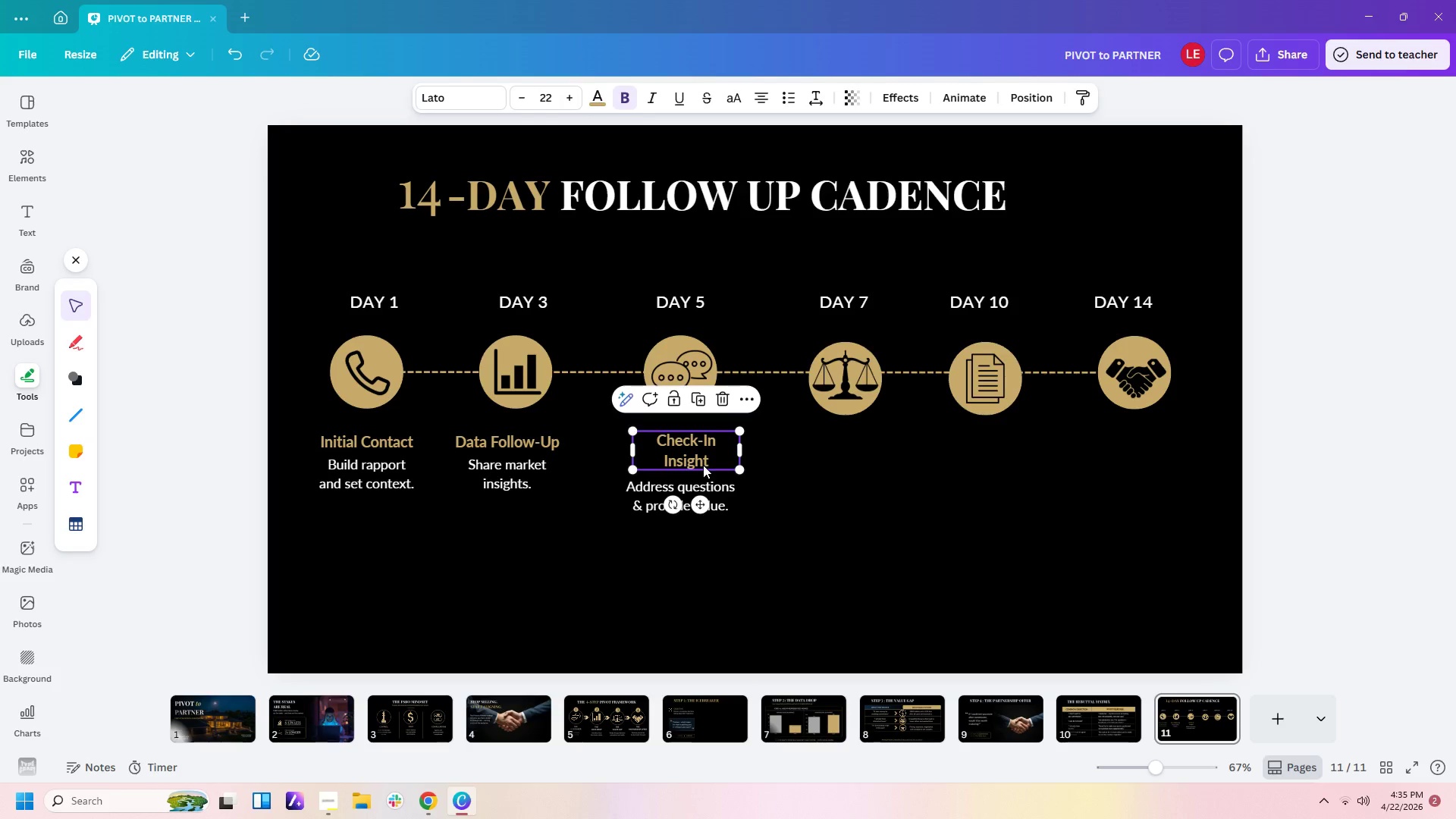 
key(Control+V)
 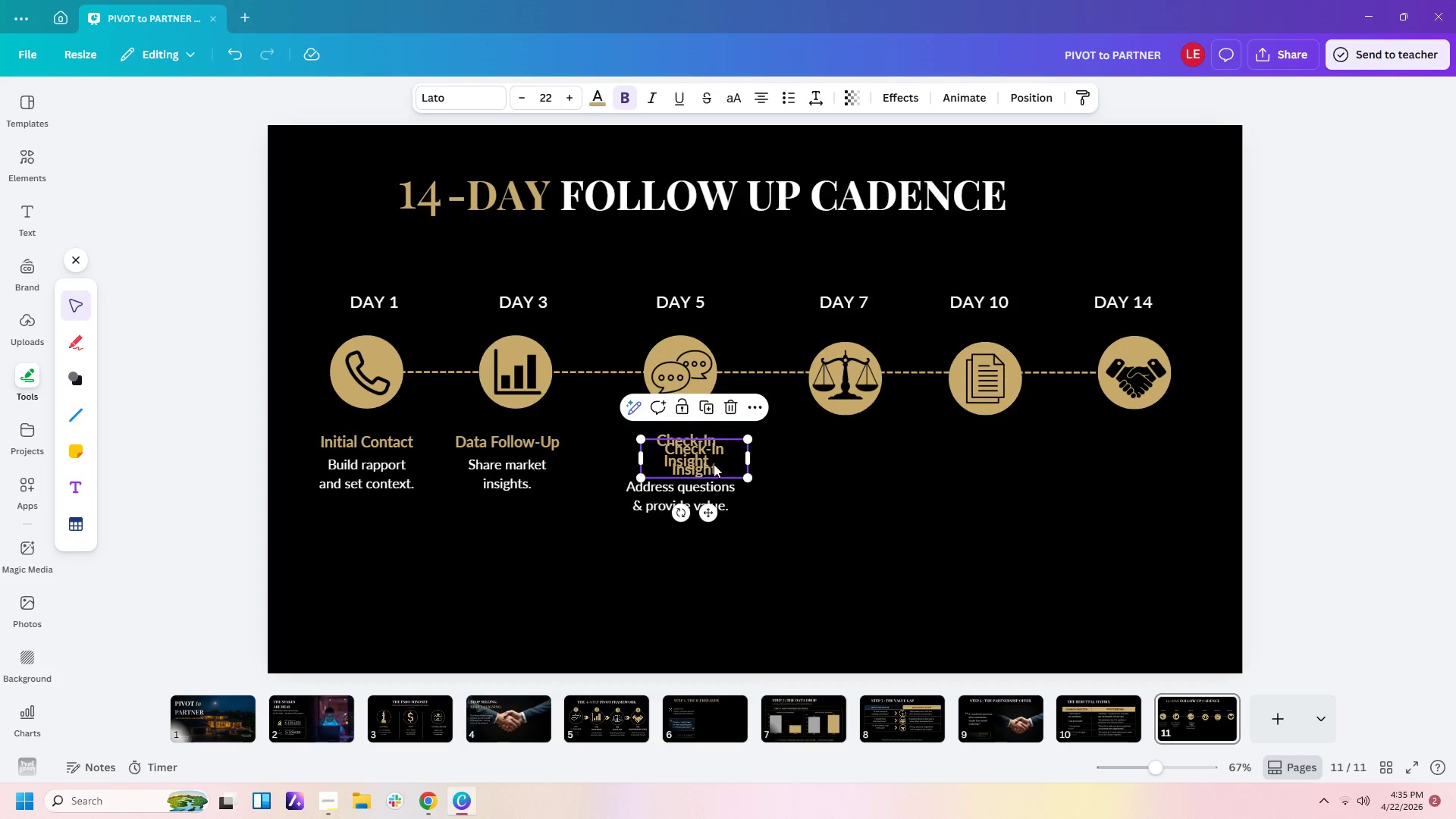 
left_click_drag(start_coordinate=[703, 465], to_coordinate=[853, 460])
 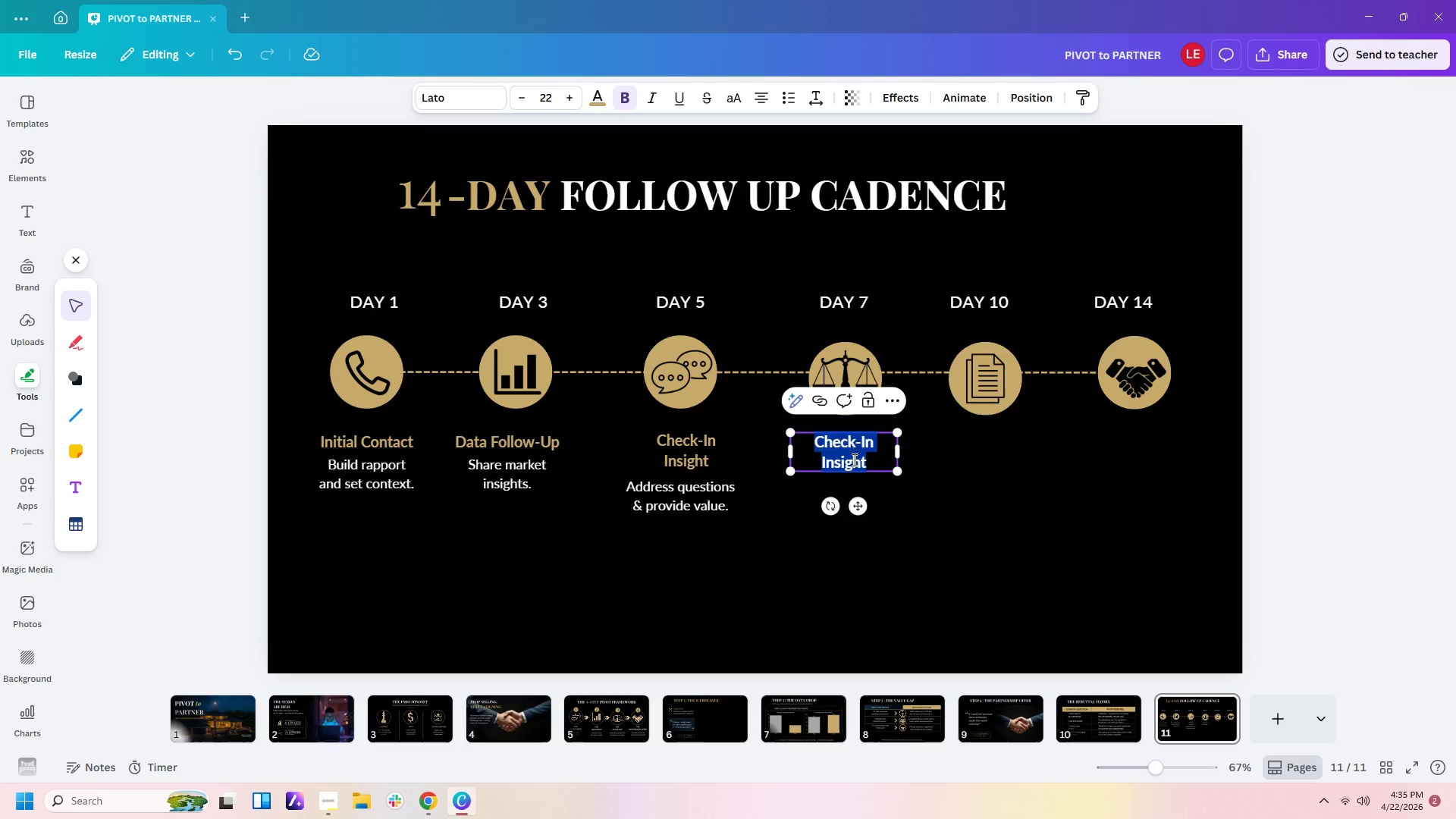 
double_click([853, 460])
 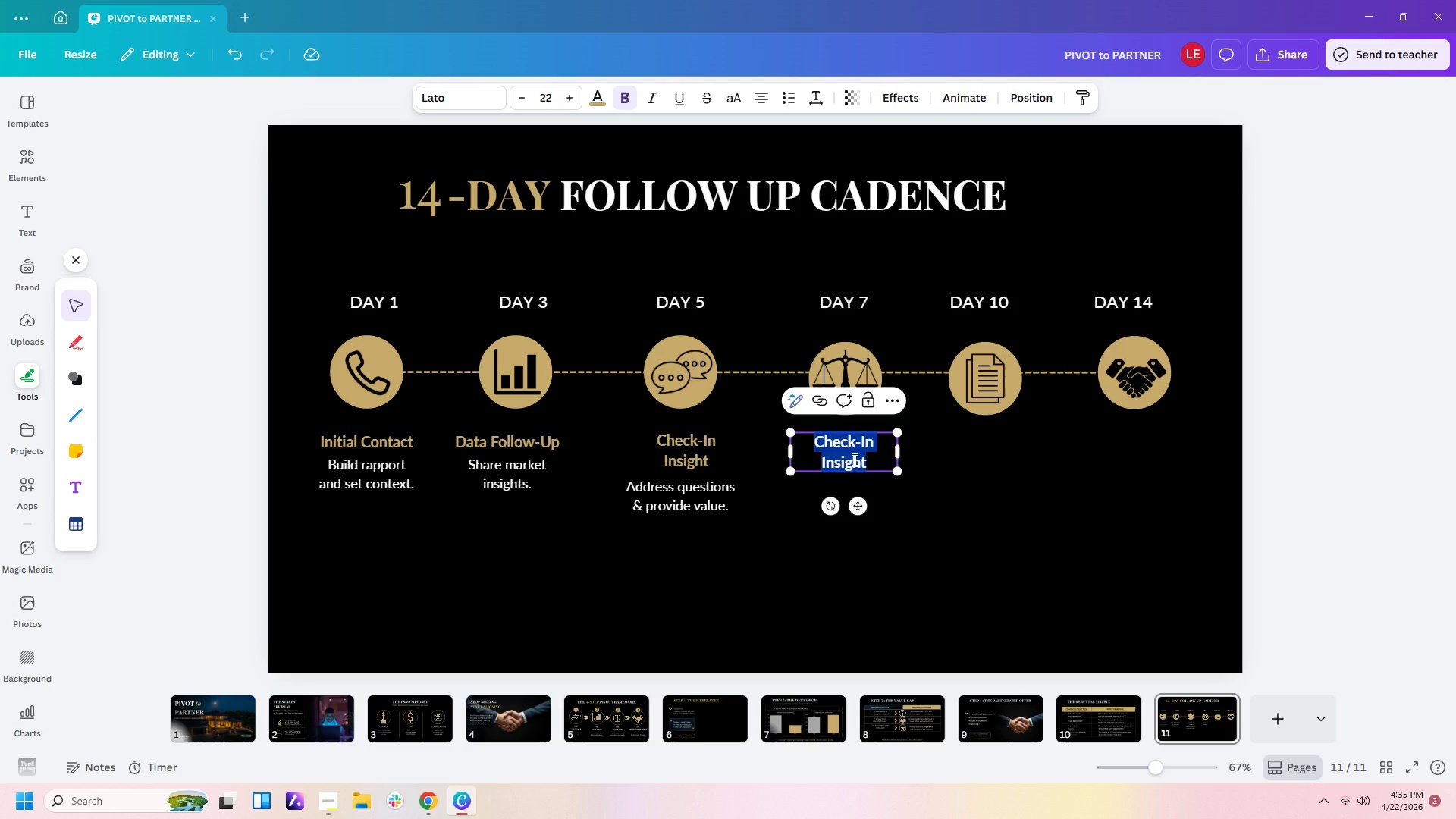 
type(Valu )
key(Backspace)
type(e Reinforcement)
 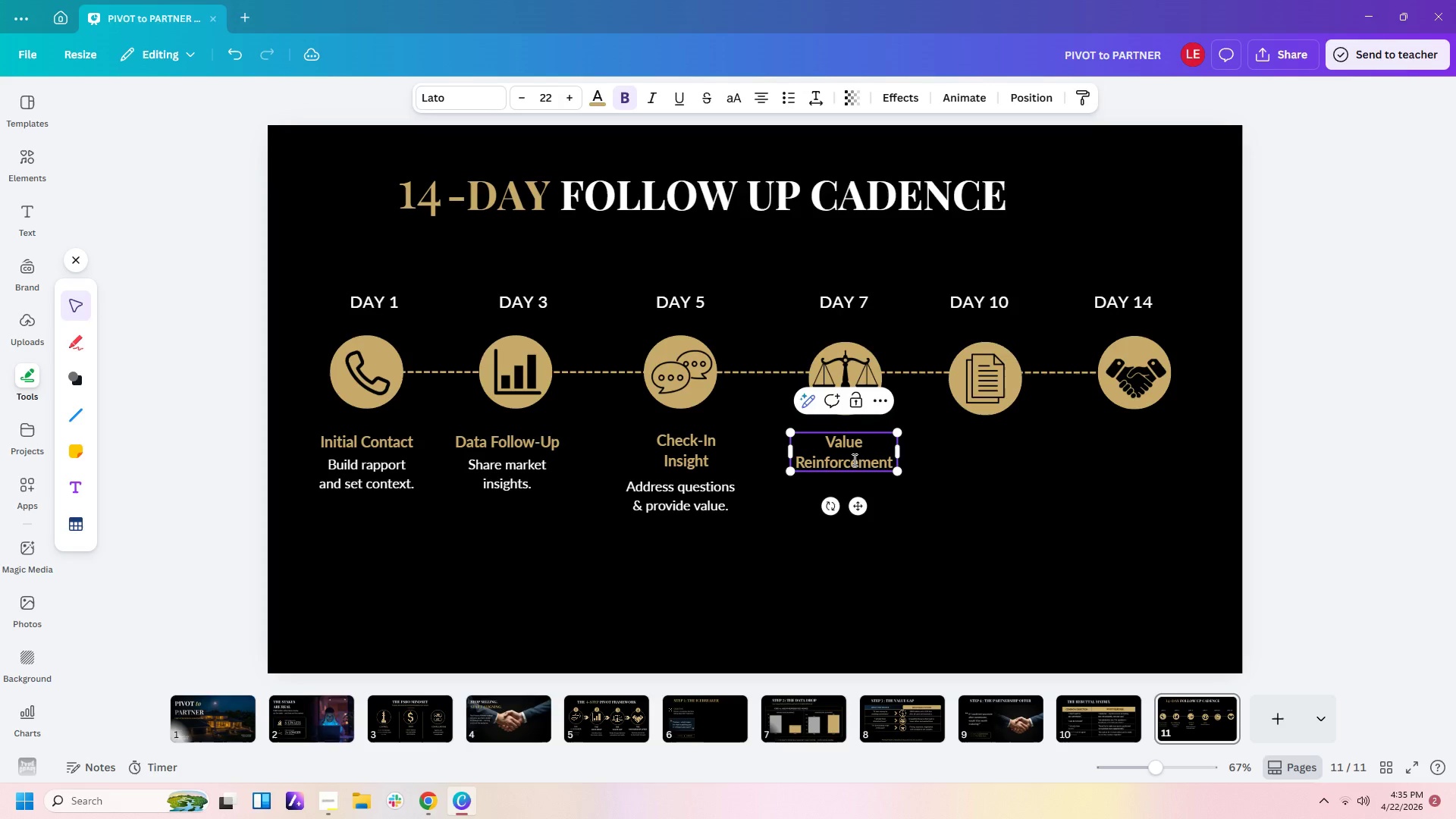 
left_click([783, 555])
 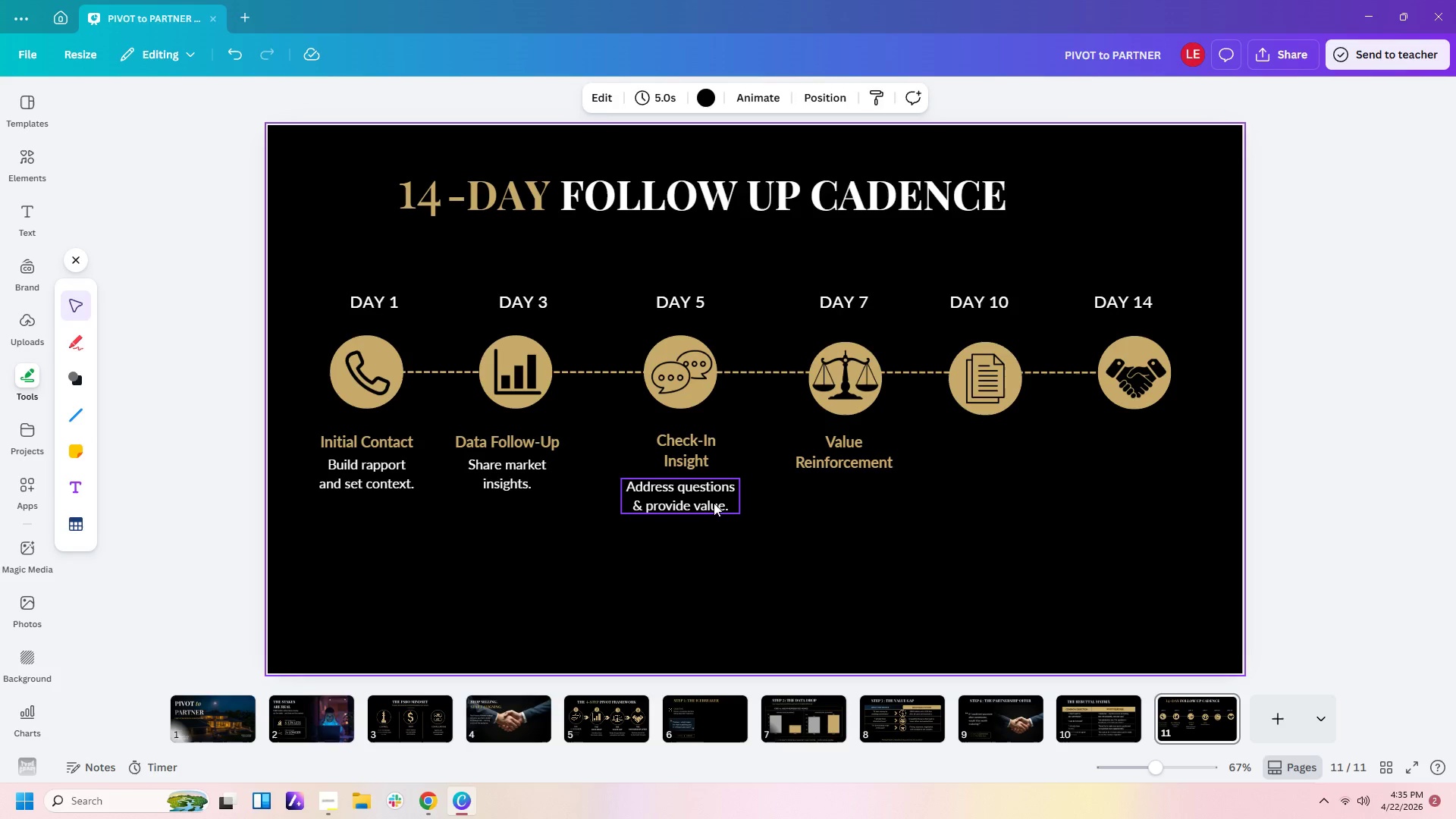 
left_click([714, 502])
 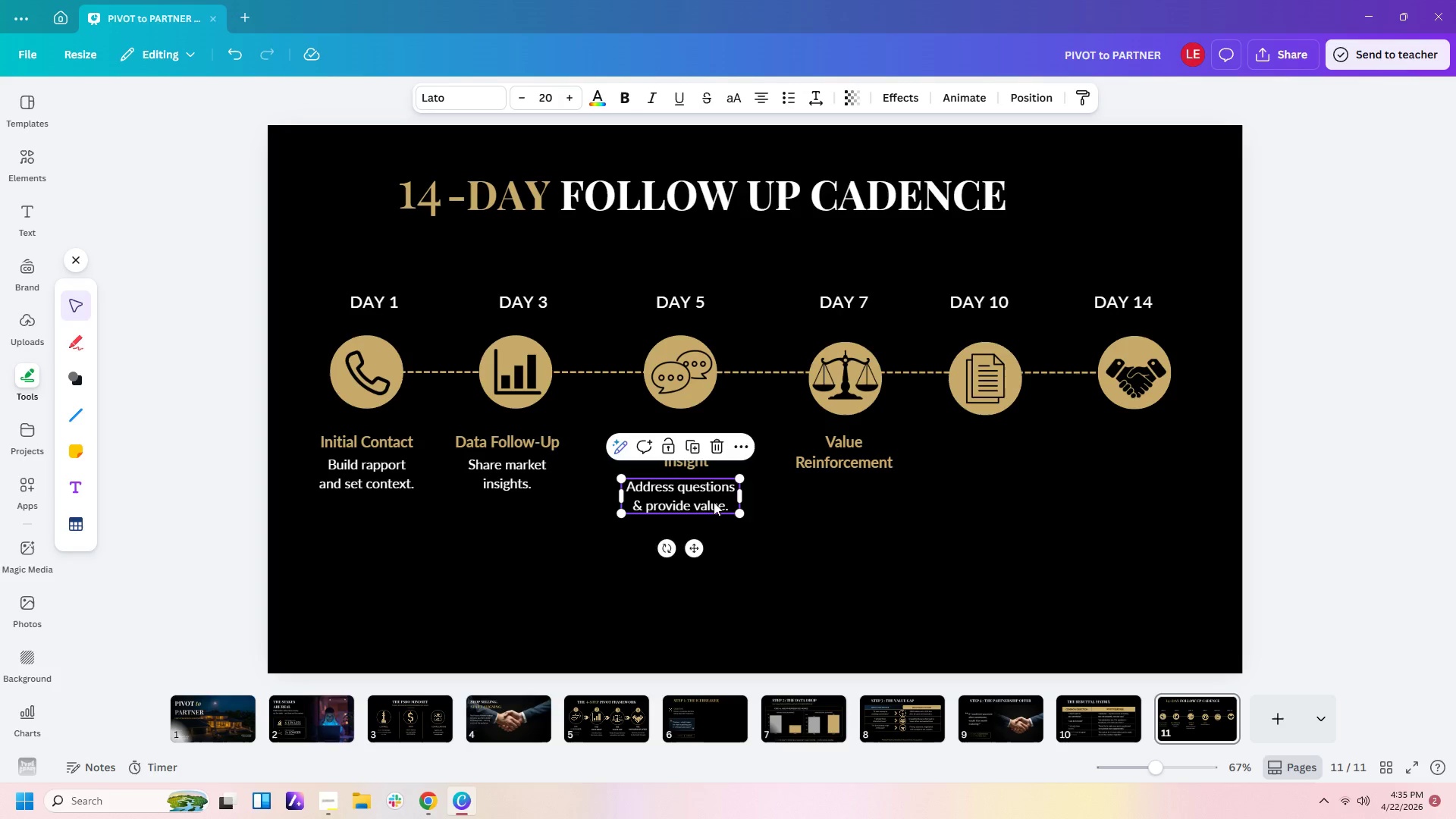 
left_click_drag(start_coordinate=[714, 502], to_coordinate=[726, 507])
 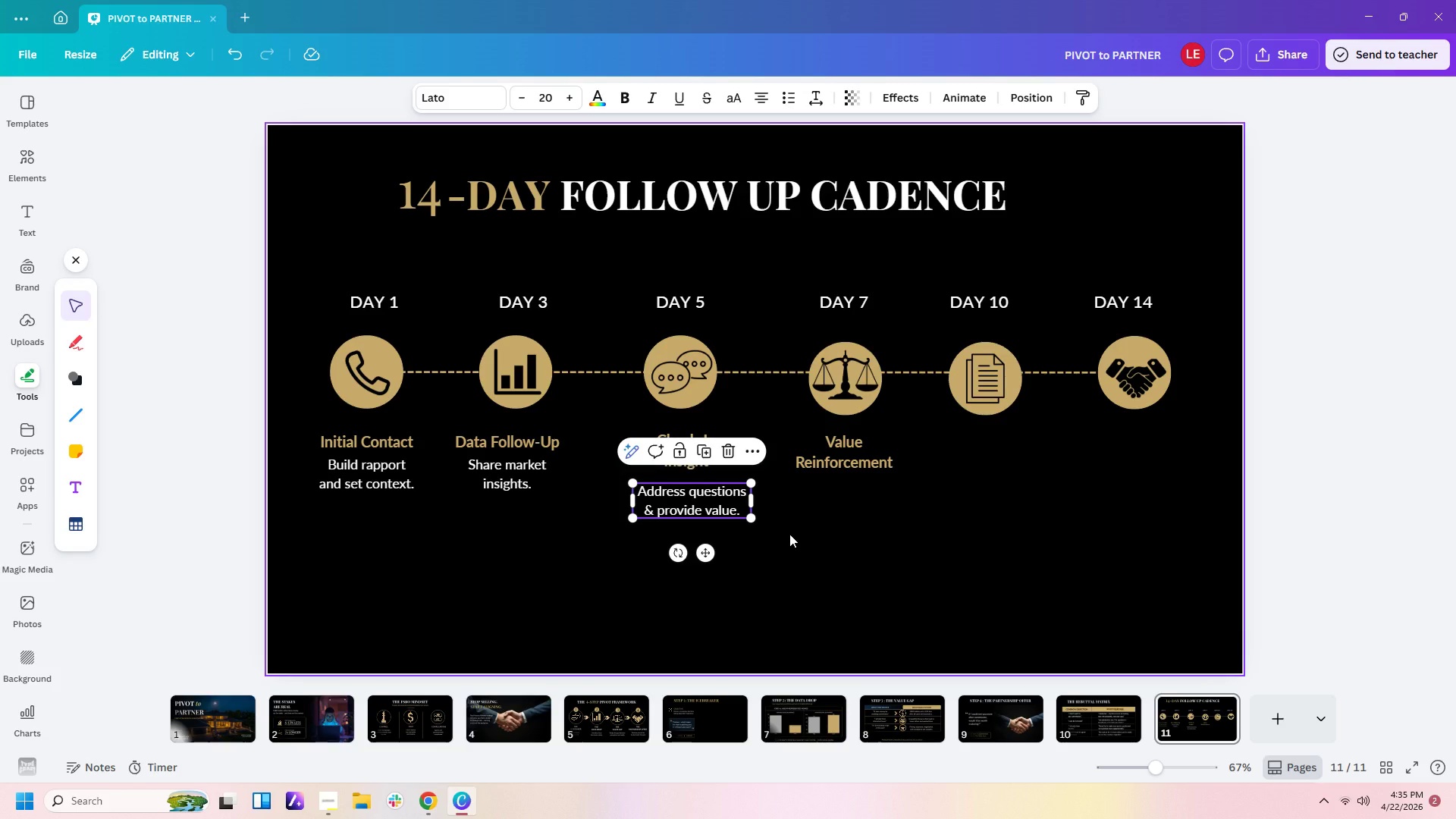 
key(Control+C)
 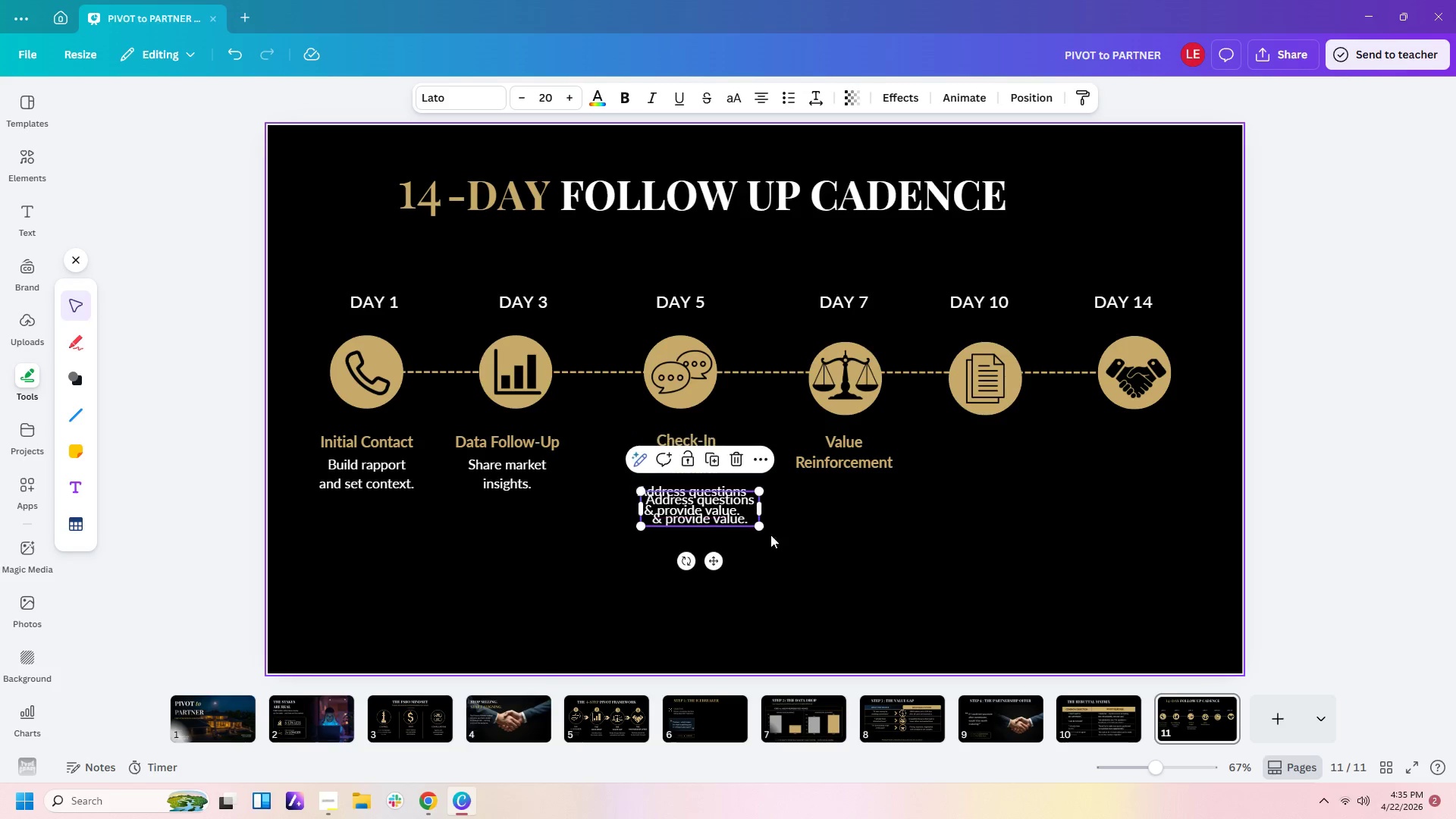 
key(Control+V)
 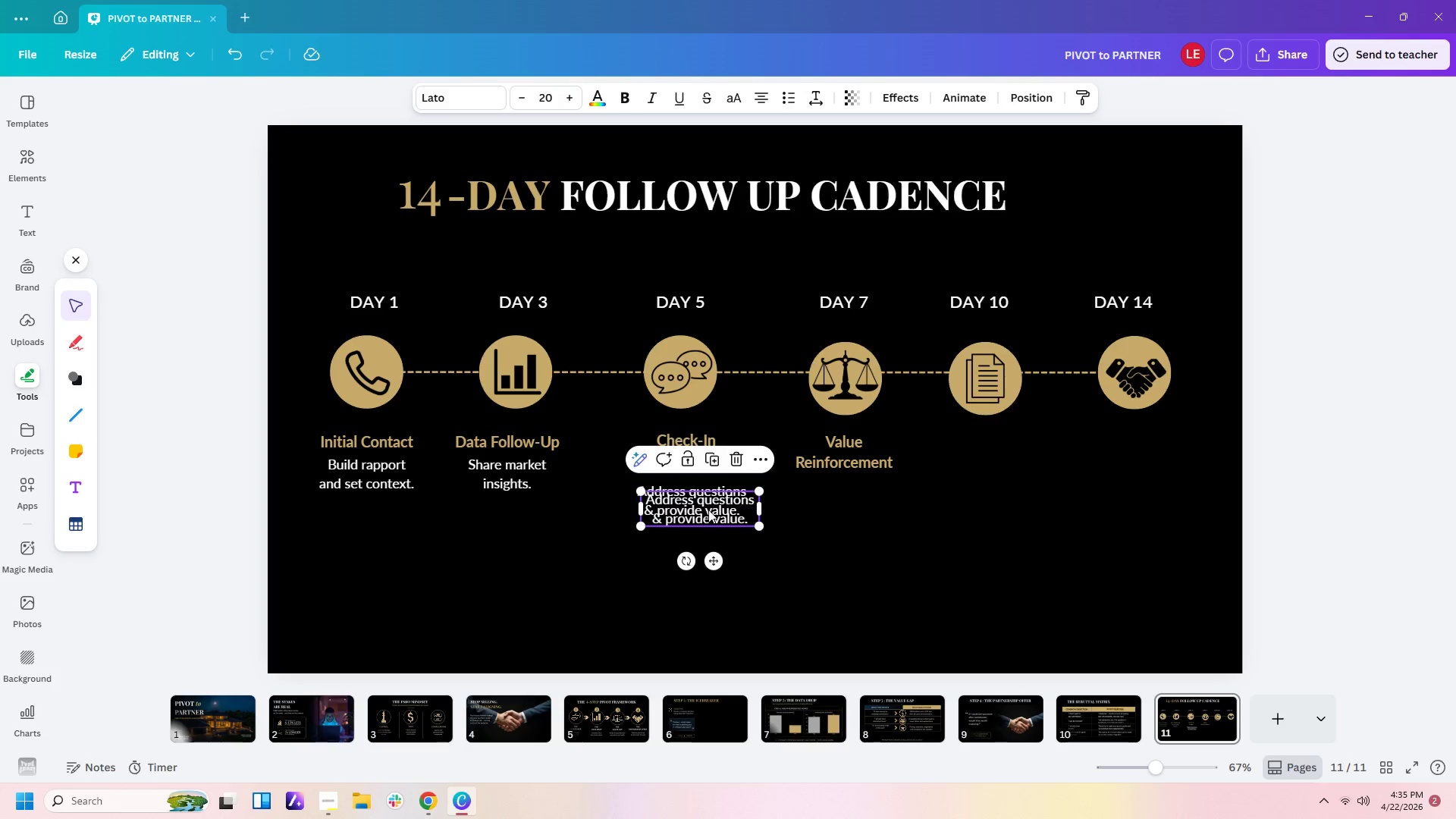 
left_click_drag(start_coordinate=[706, 510], to_coordinate=[850, 503])
 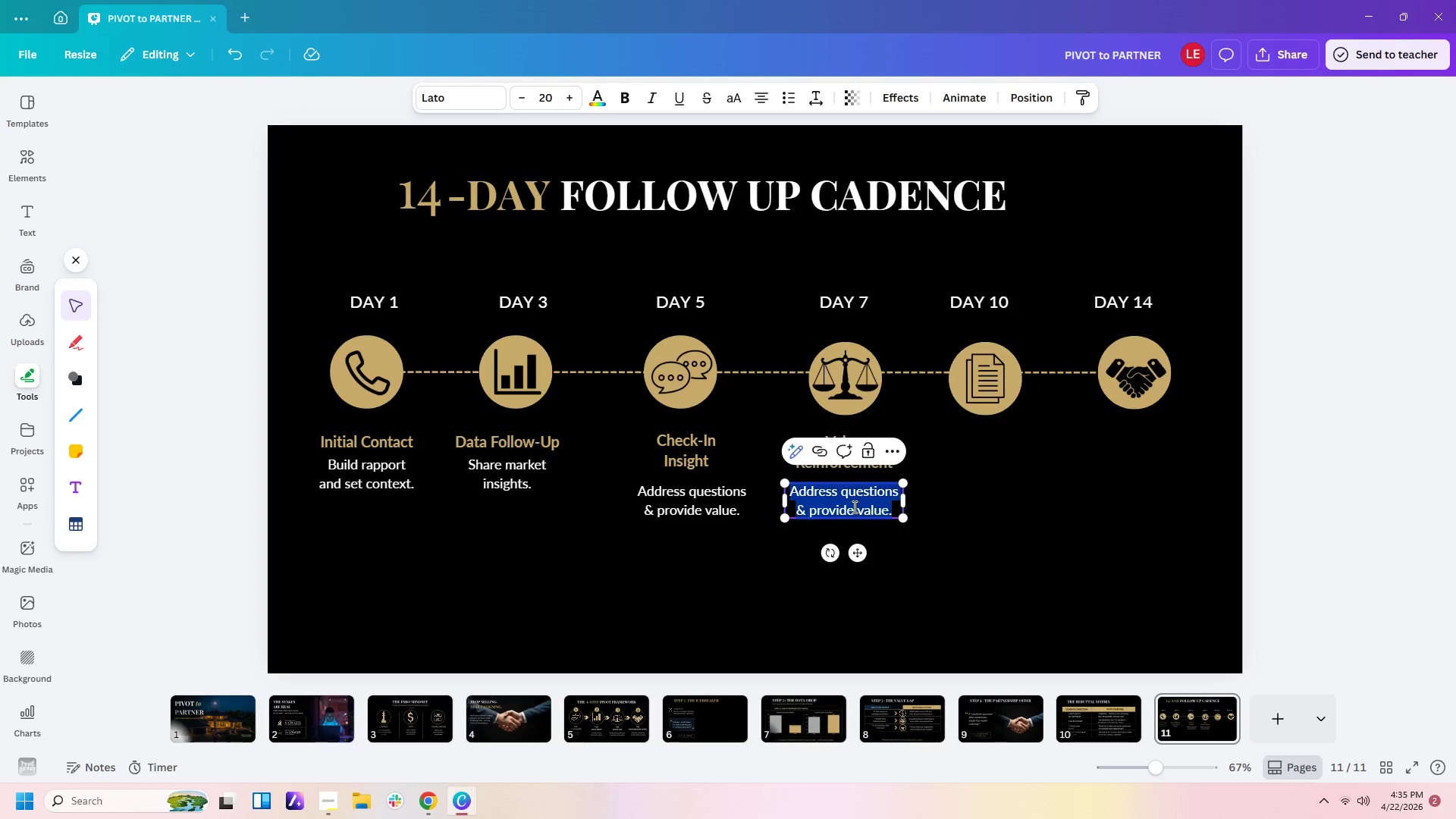 
double_click([853, 507])
 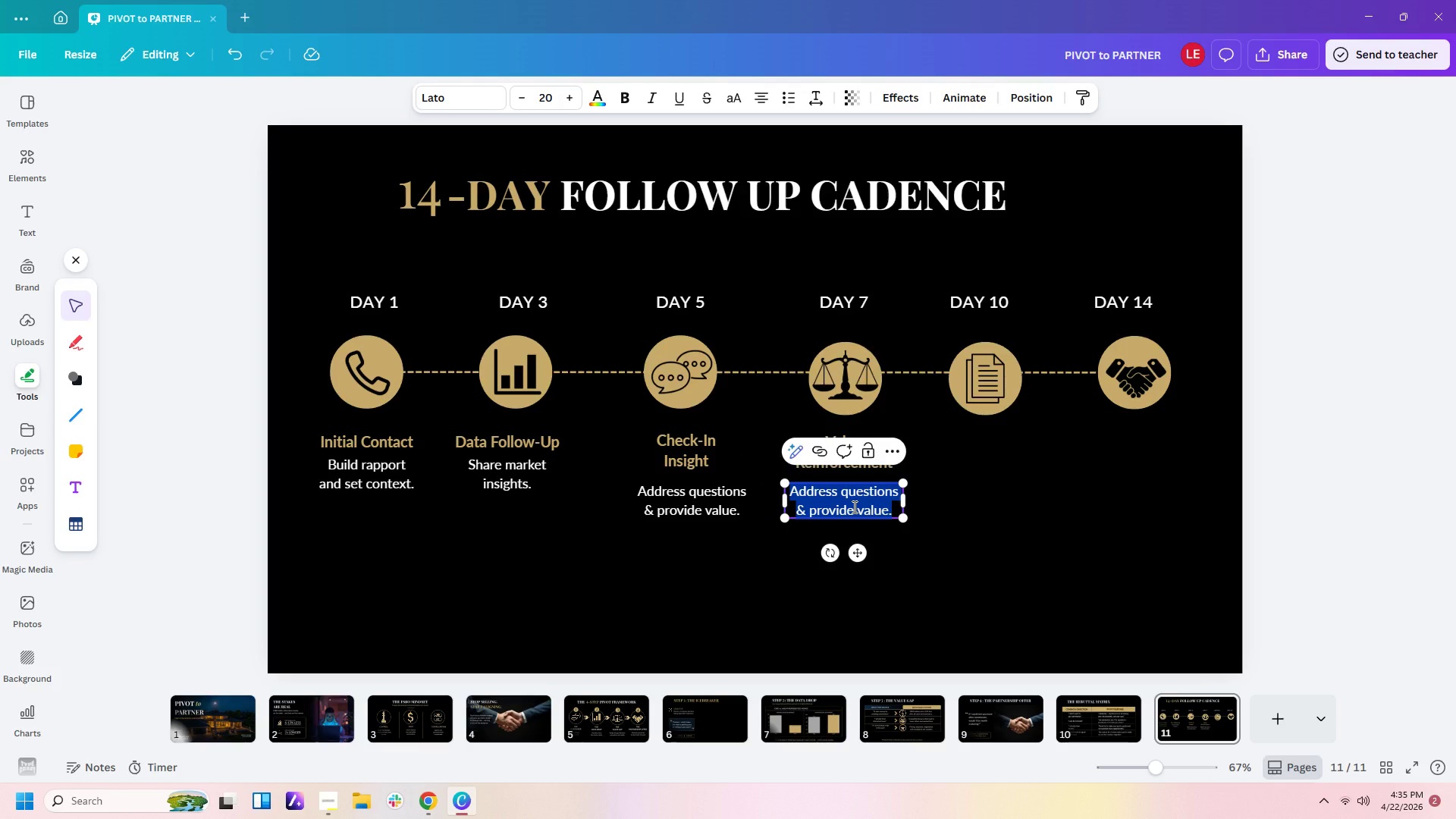 
type(Highlight the value gap.)
 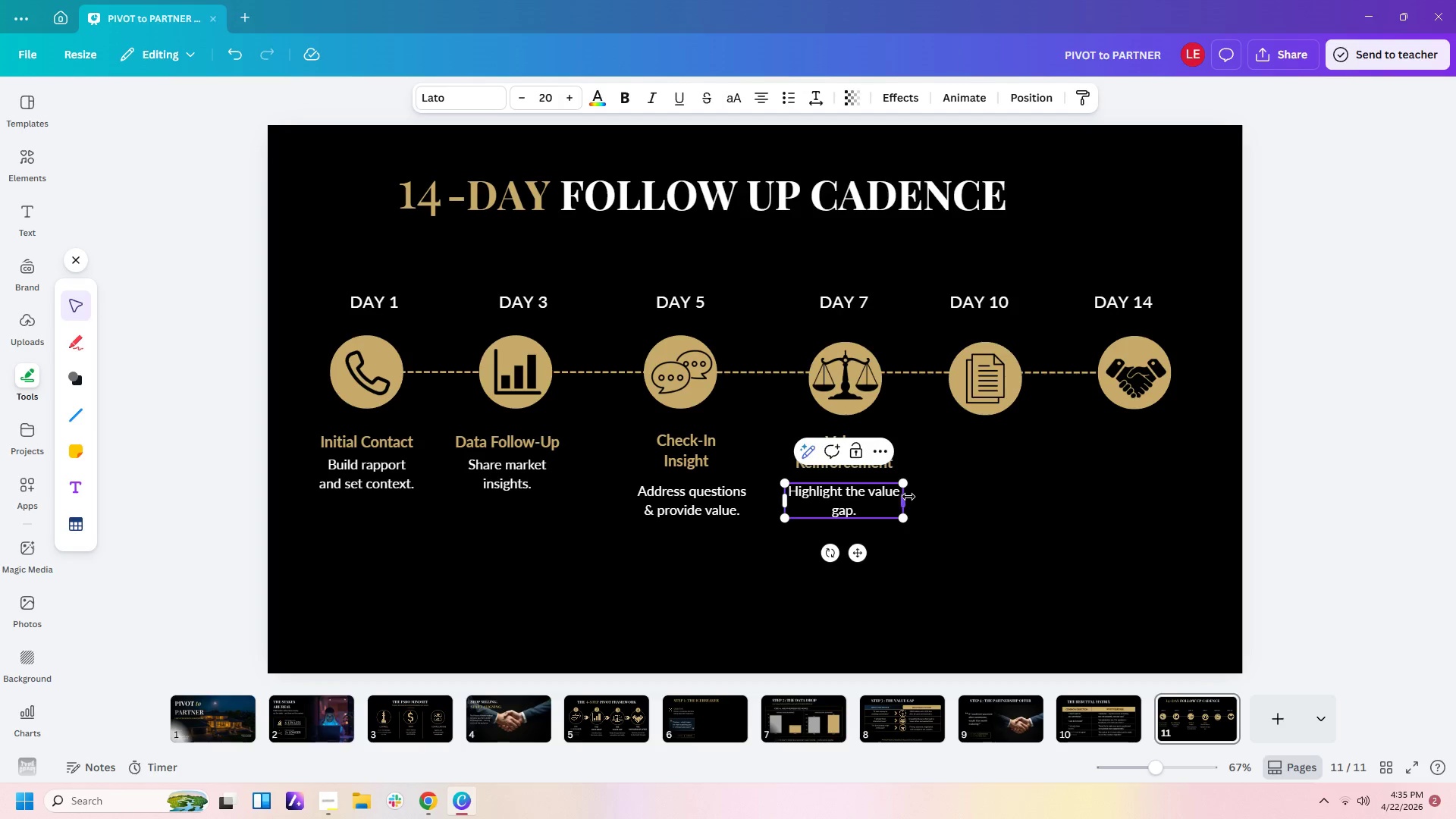 
left_click_drag(start_coordinate=[909, 497], to_coordinate=[899, 500])
 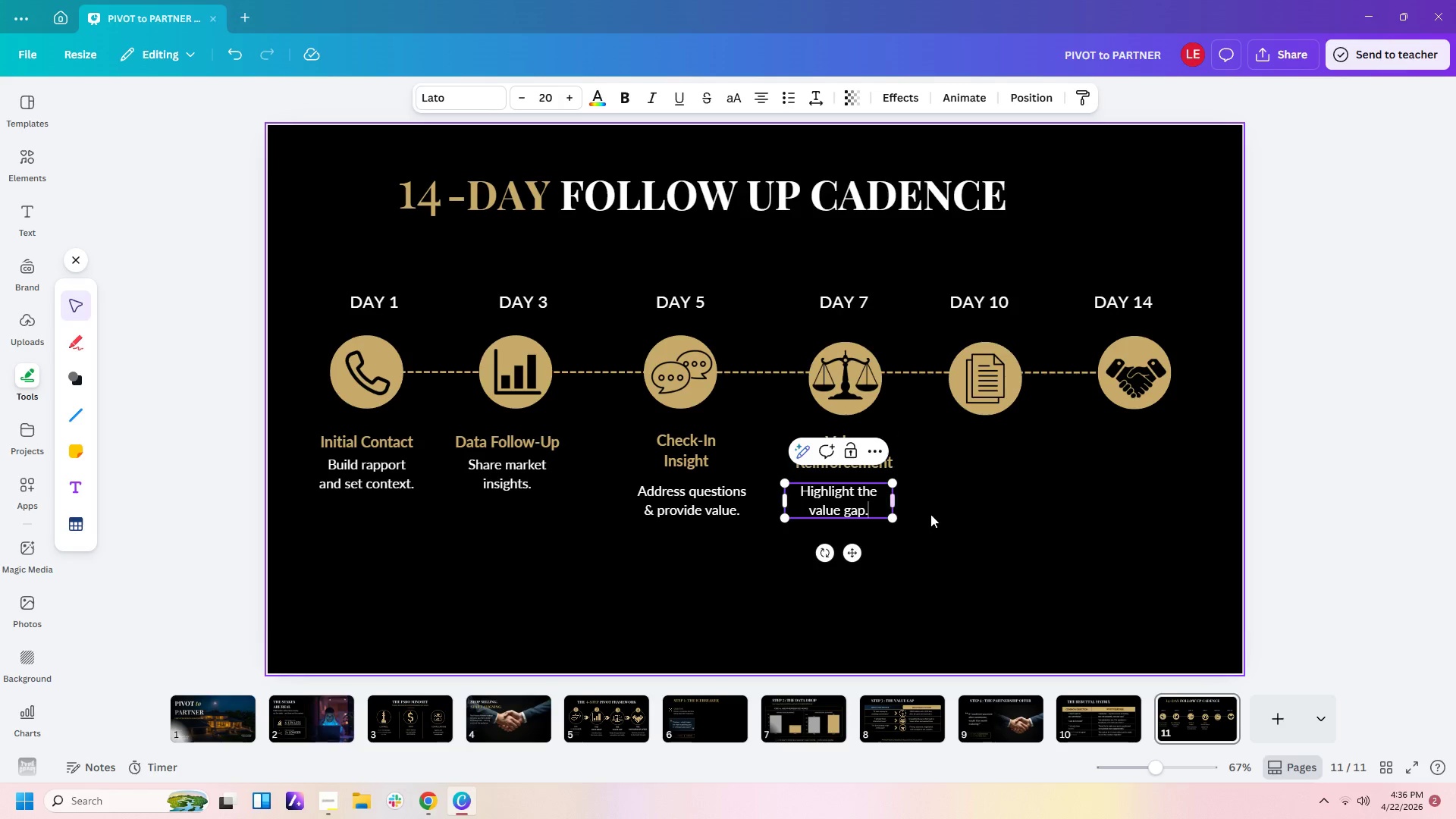 
left_click([930, 514])
 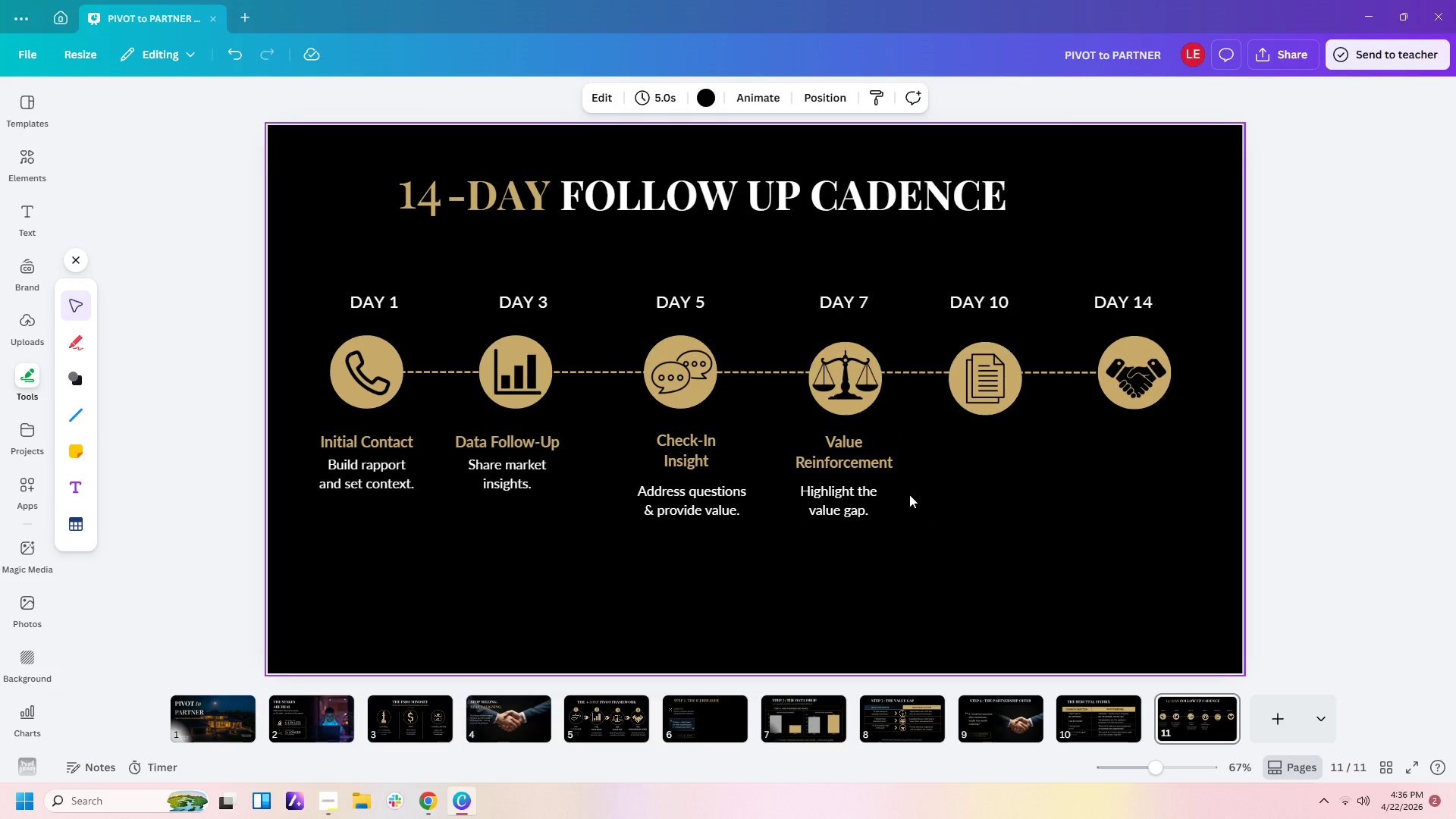 
double_click([892, 452])
 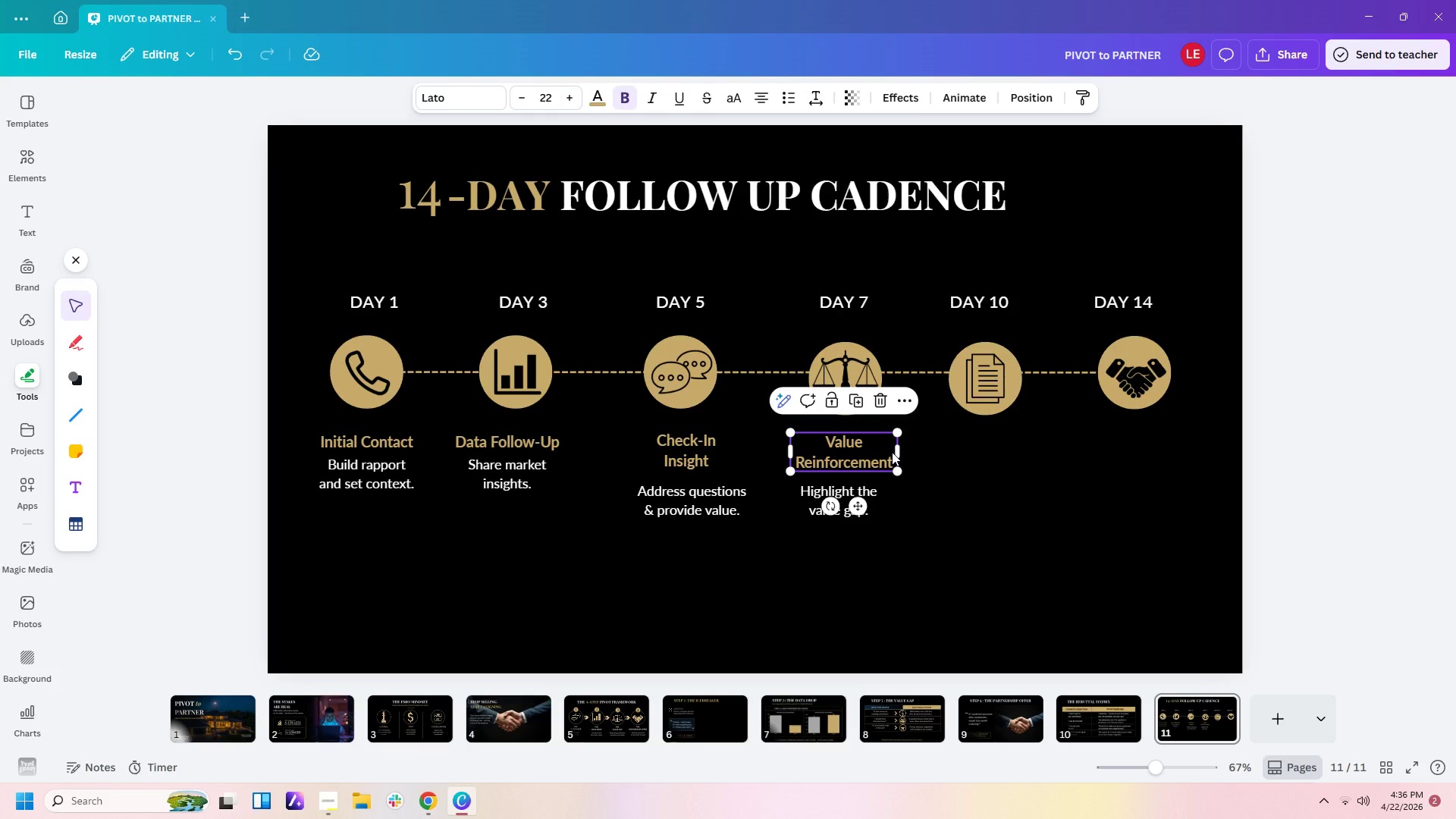 
key(Control+C)
 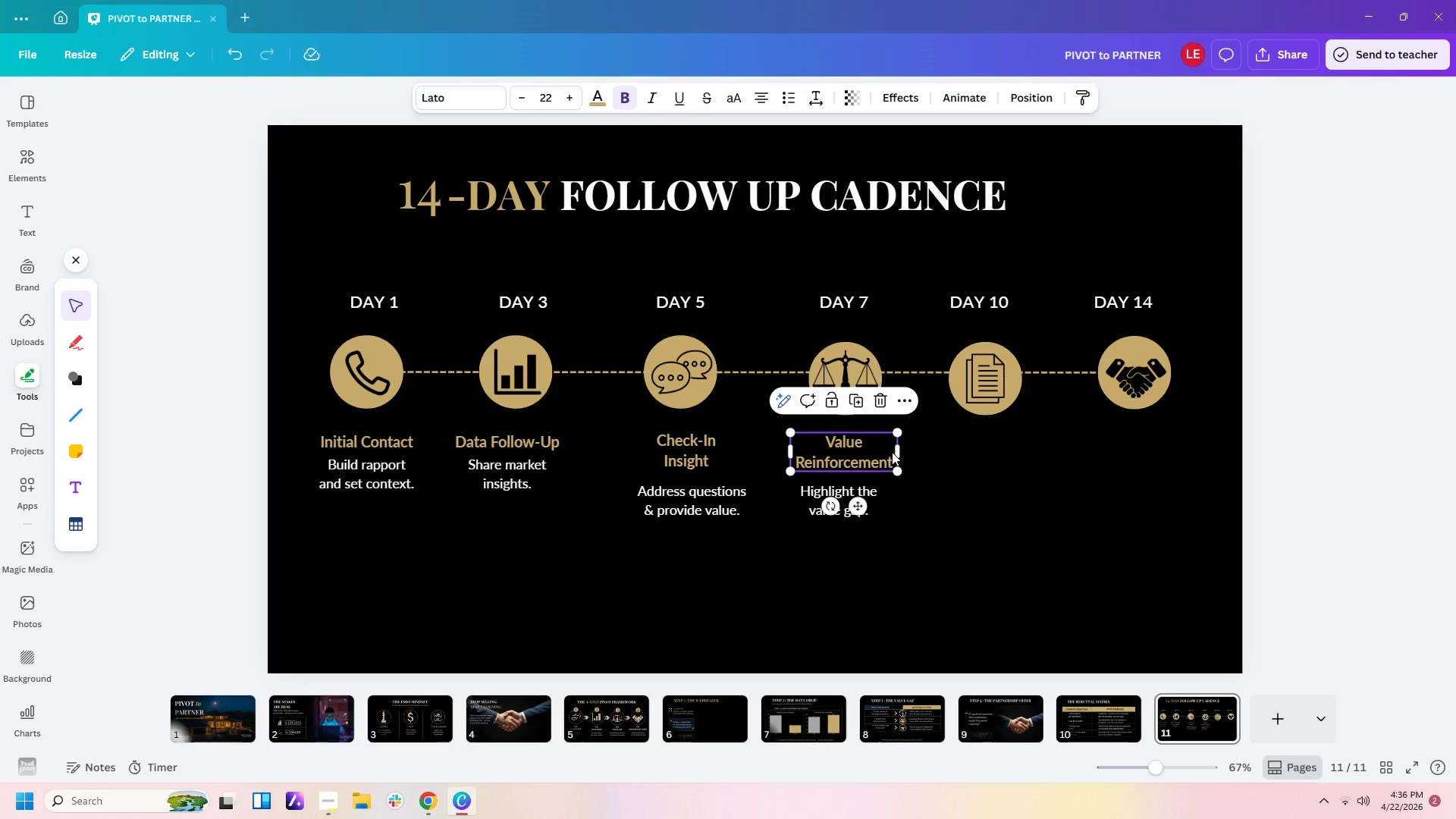 
key(Control+V)
 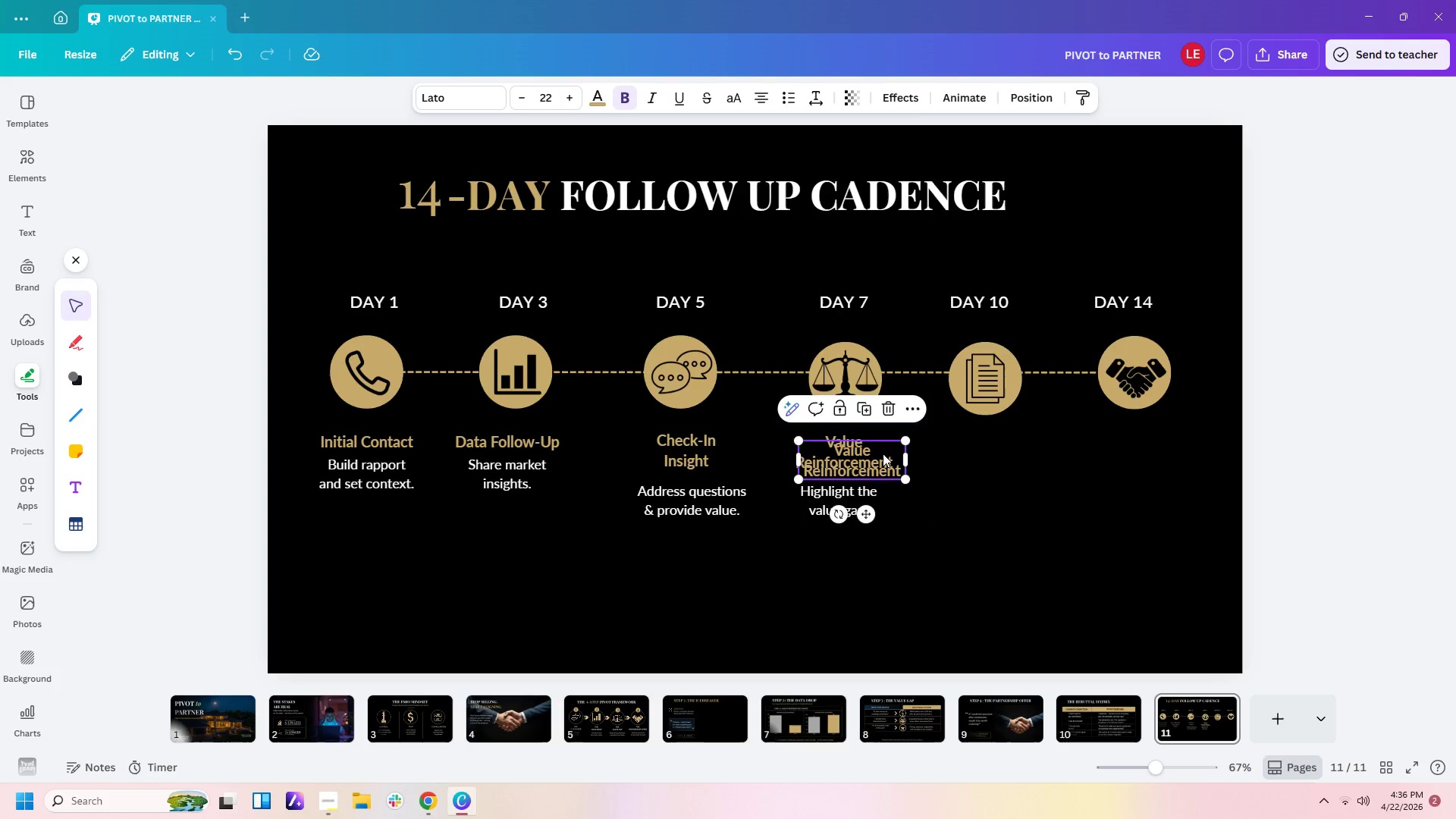 
left_click_drag(start_coordinate=[883, 453], to_coordinate=[1017, 447])
 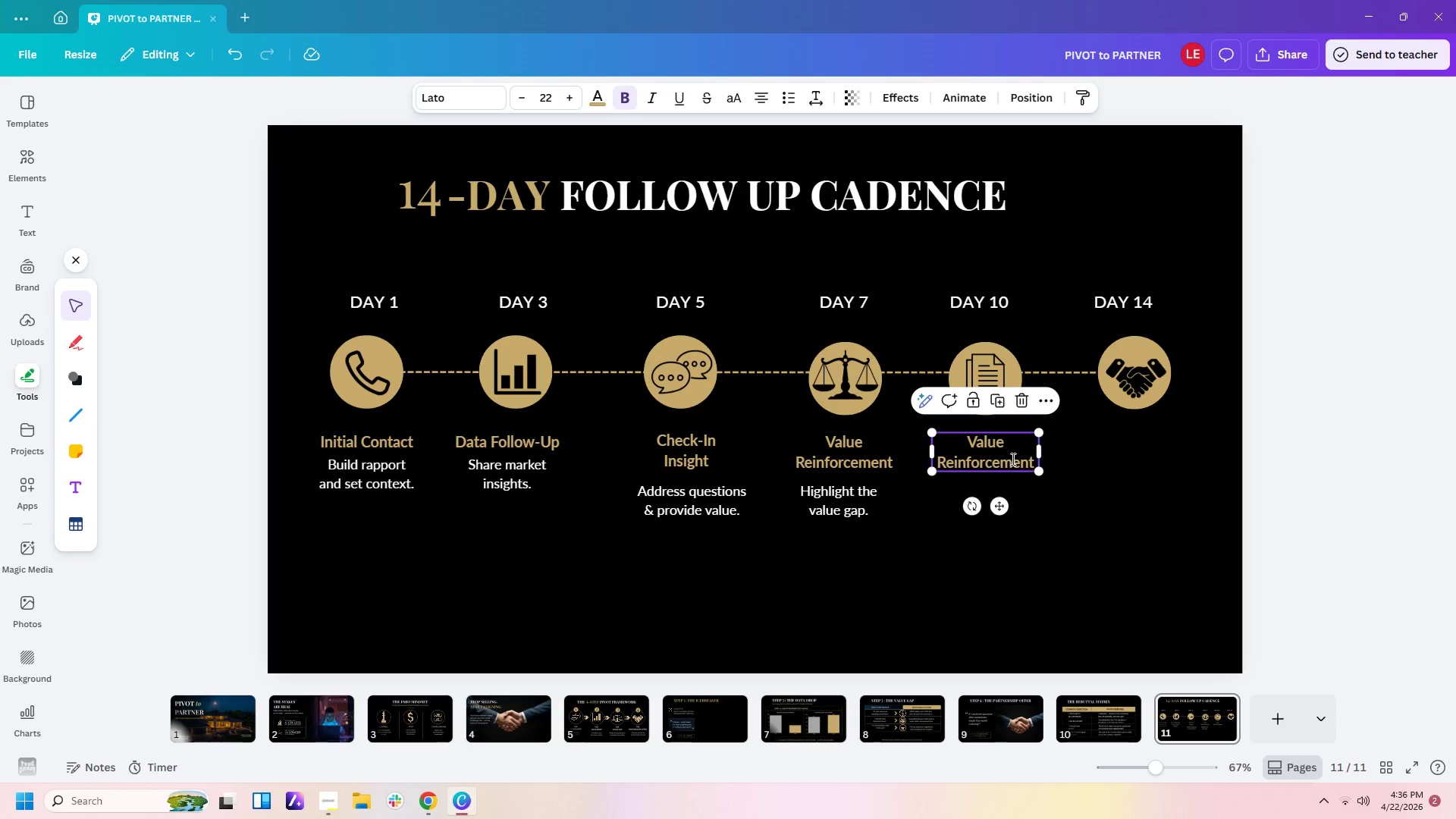 
double_click([1012, 459])
 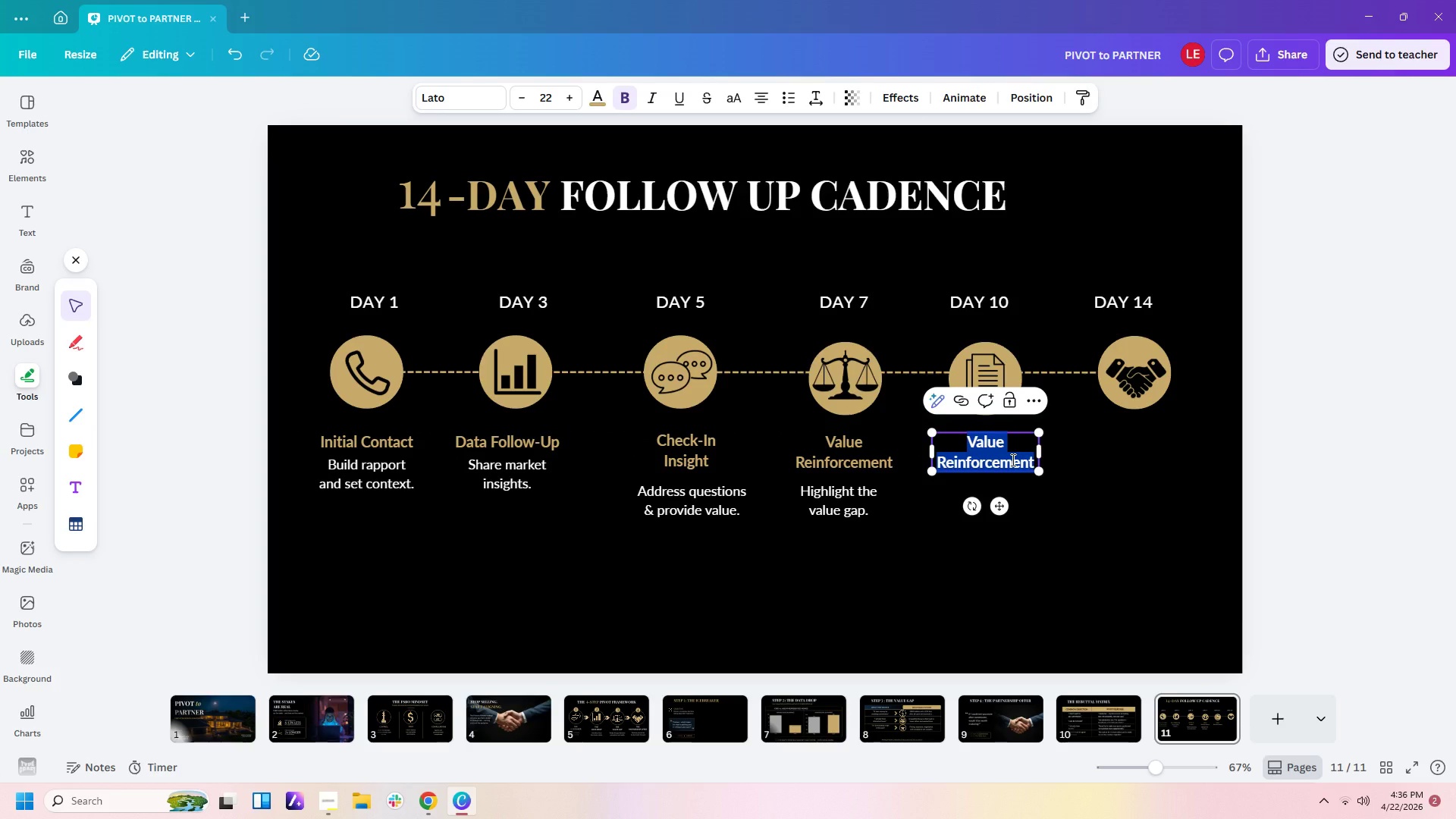 
type(Case Study)
 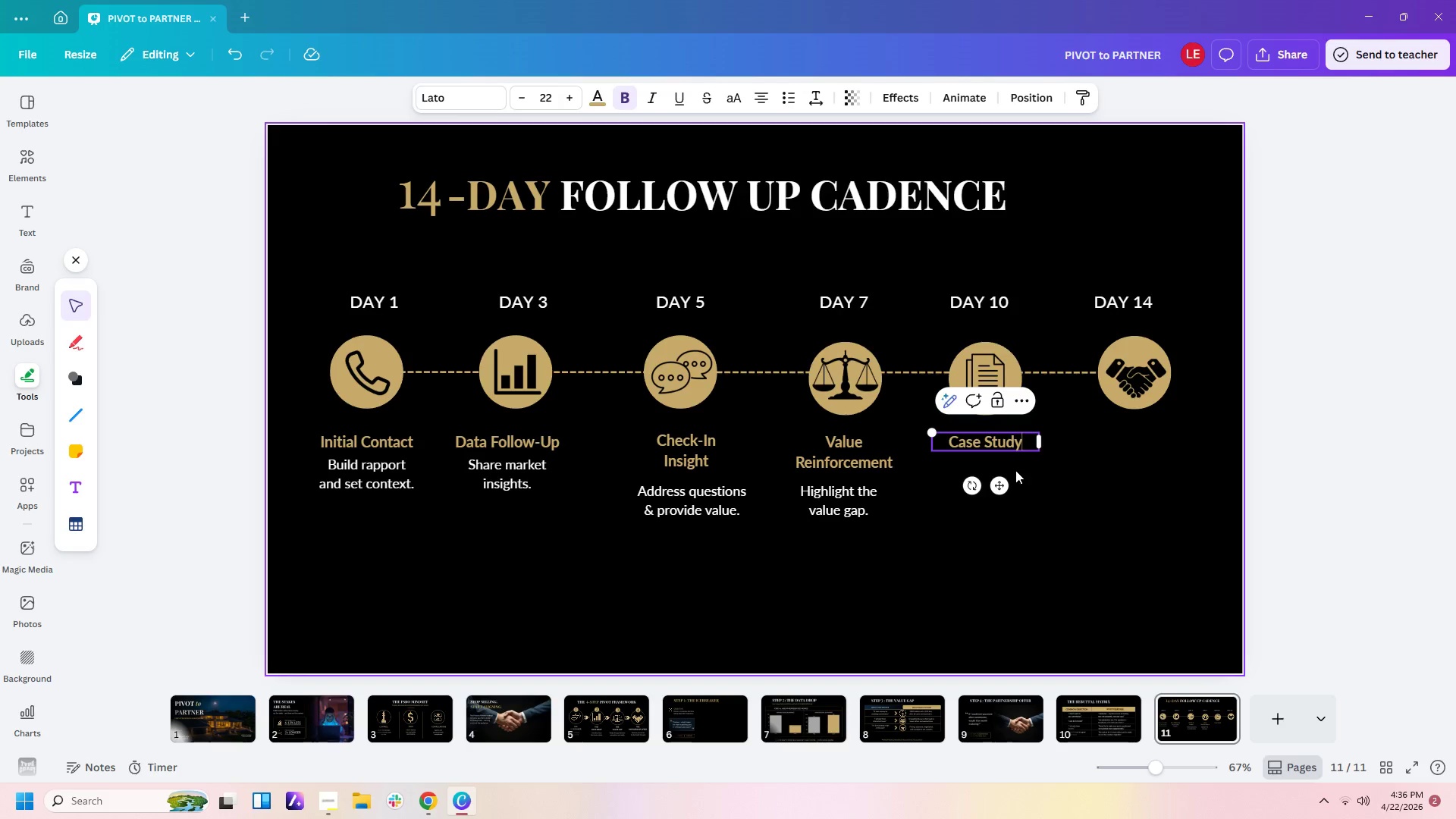 
left_click([1015, 534])
 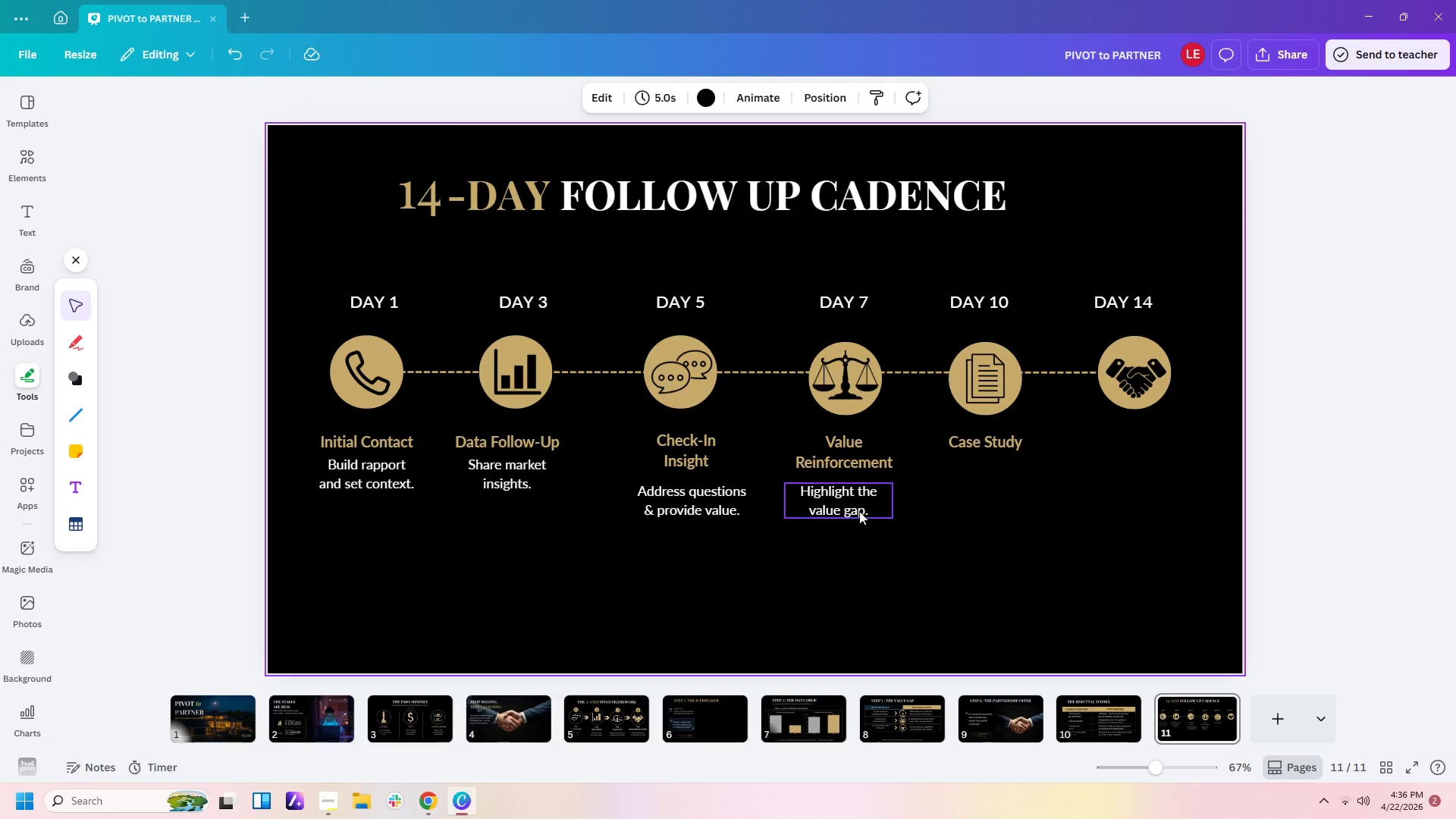 
left_click([859, 511])
 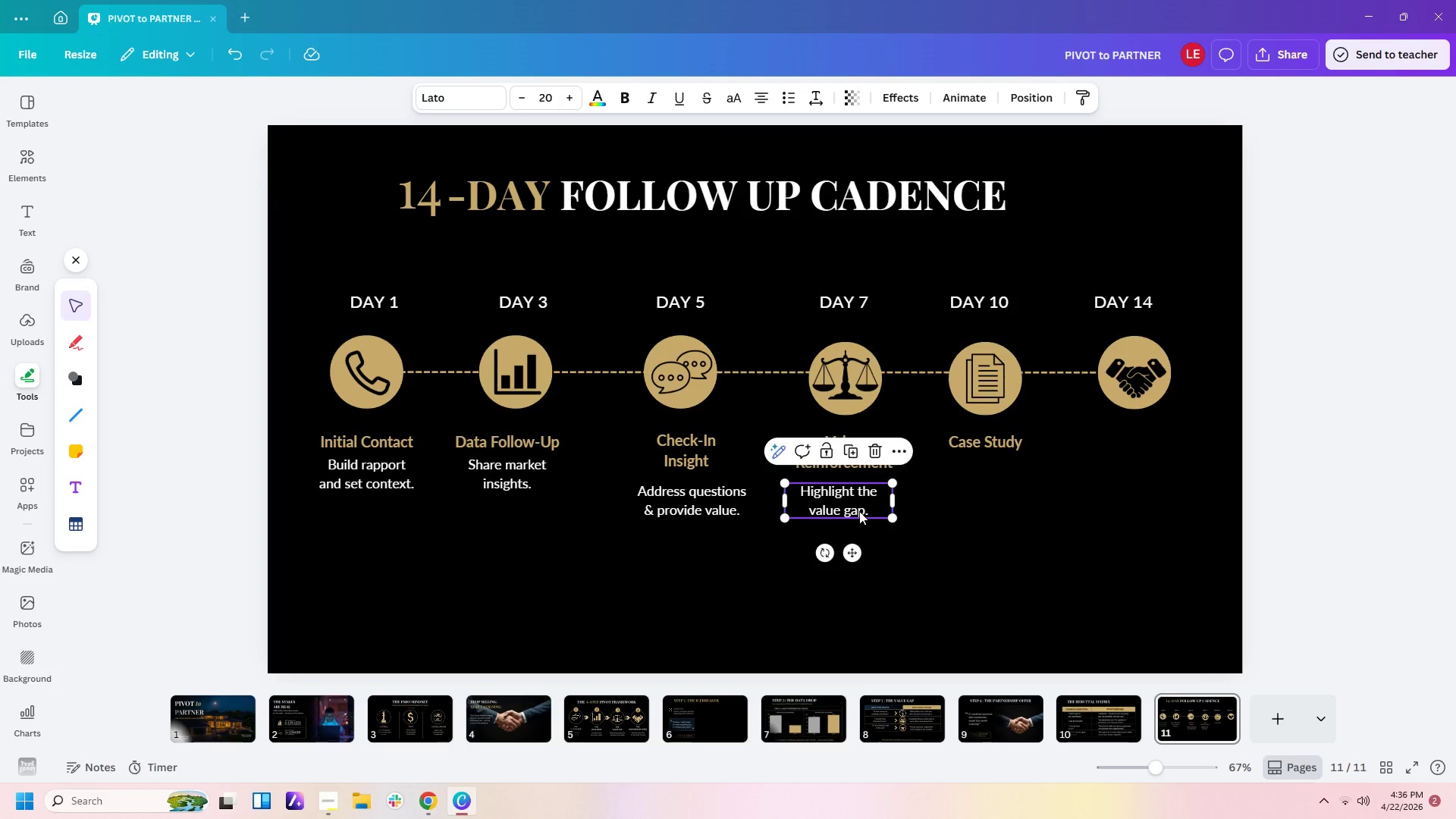 
key(Control+C)
 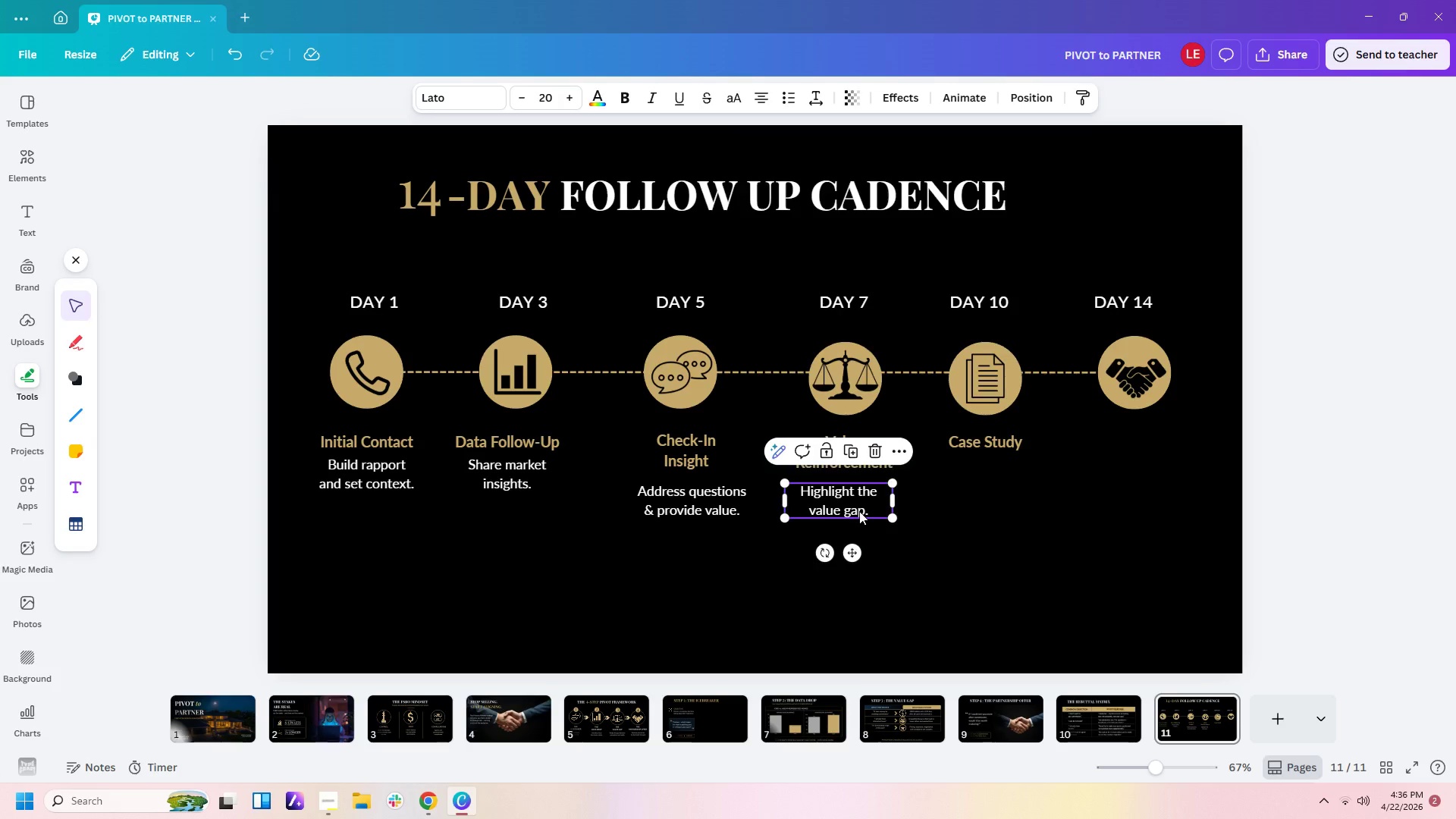 
key(Control+V)
 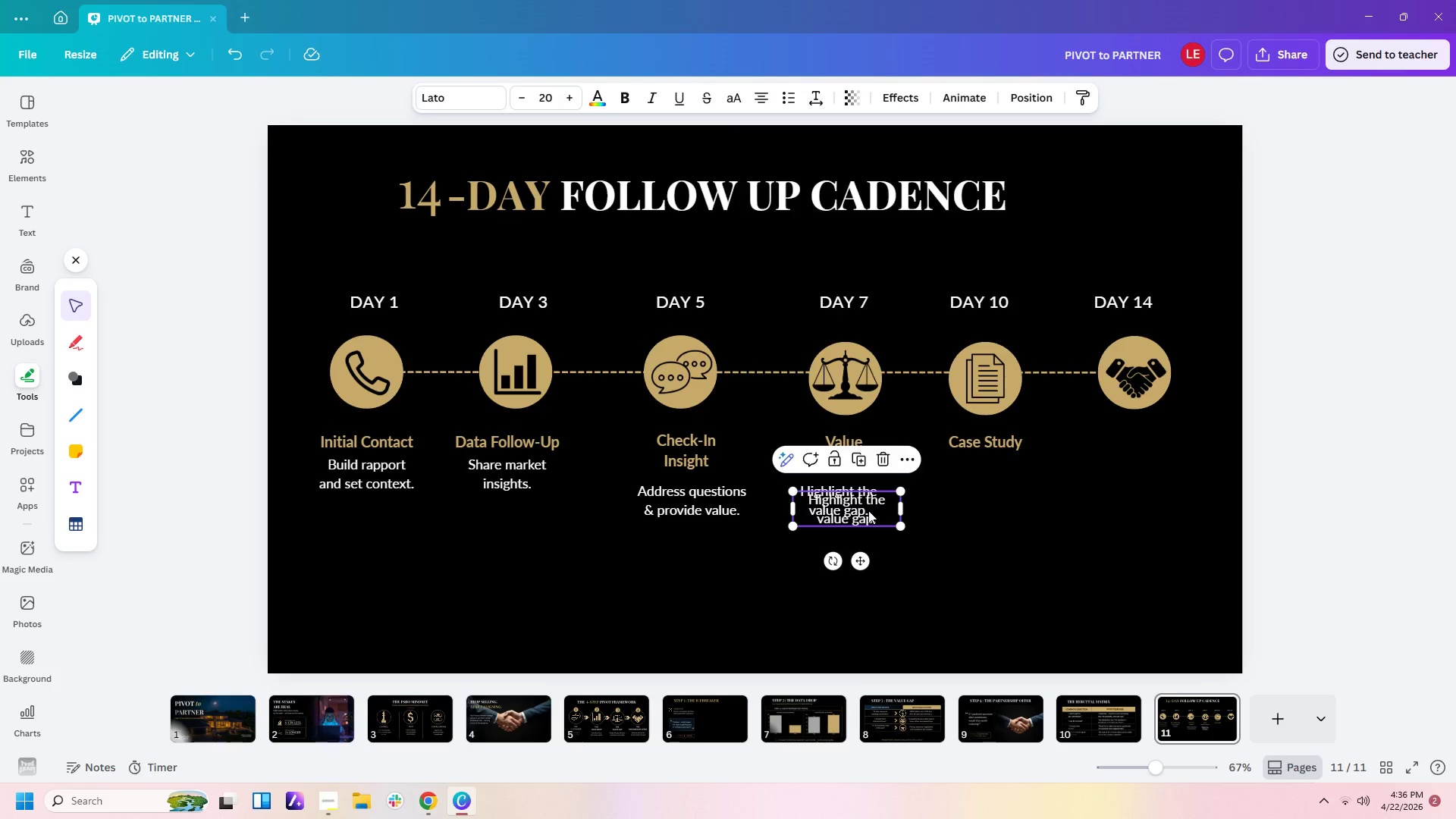 
left_click_drag(start_coordinate=[858, 510], to_coordinate=[995, 501])
 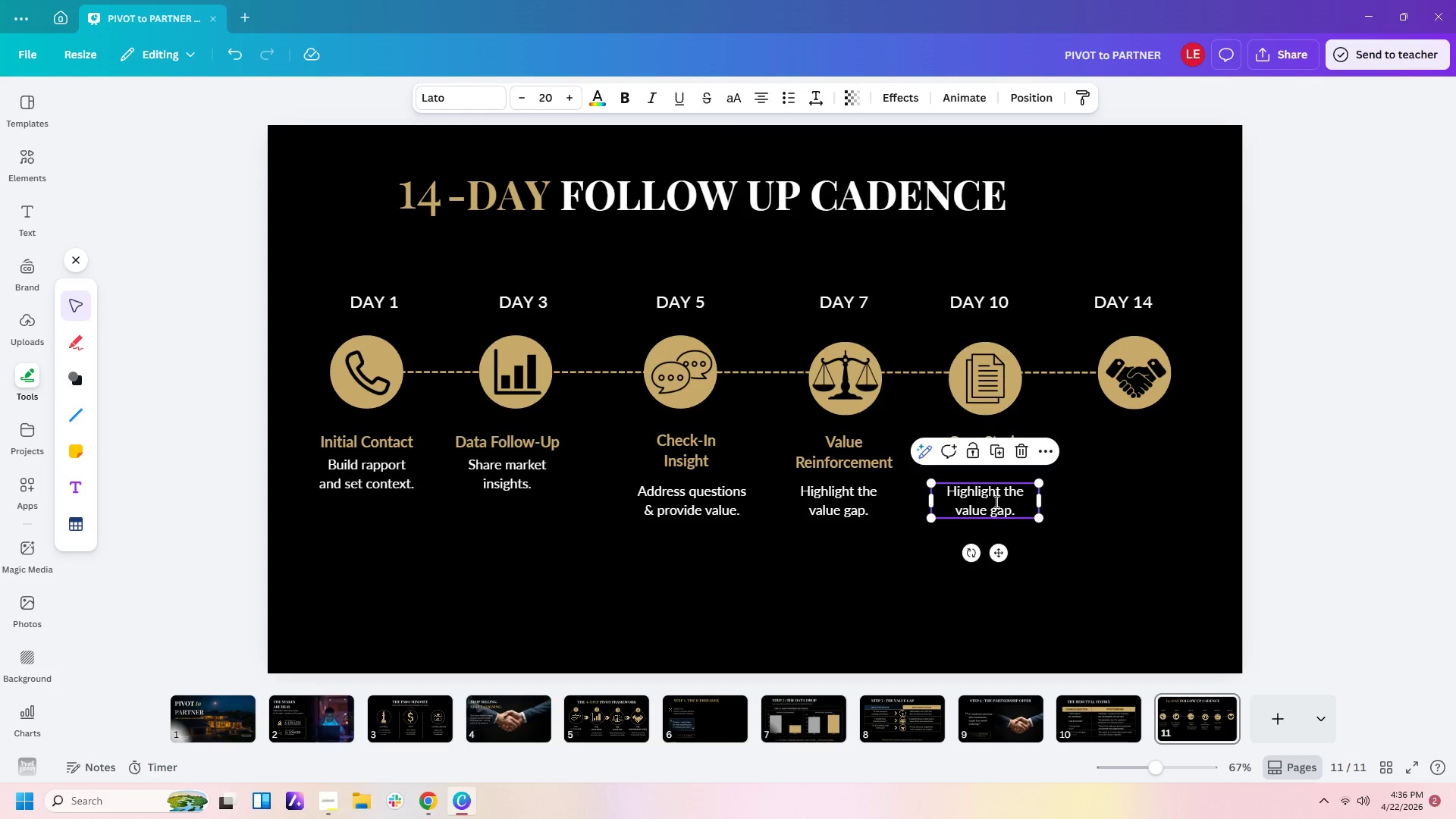 
double_click([995, 501])
 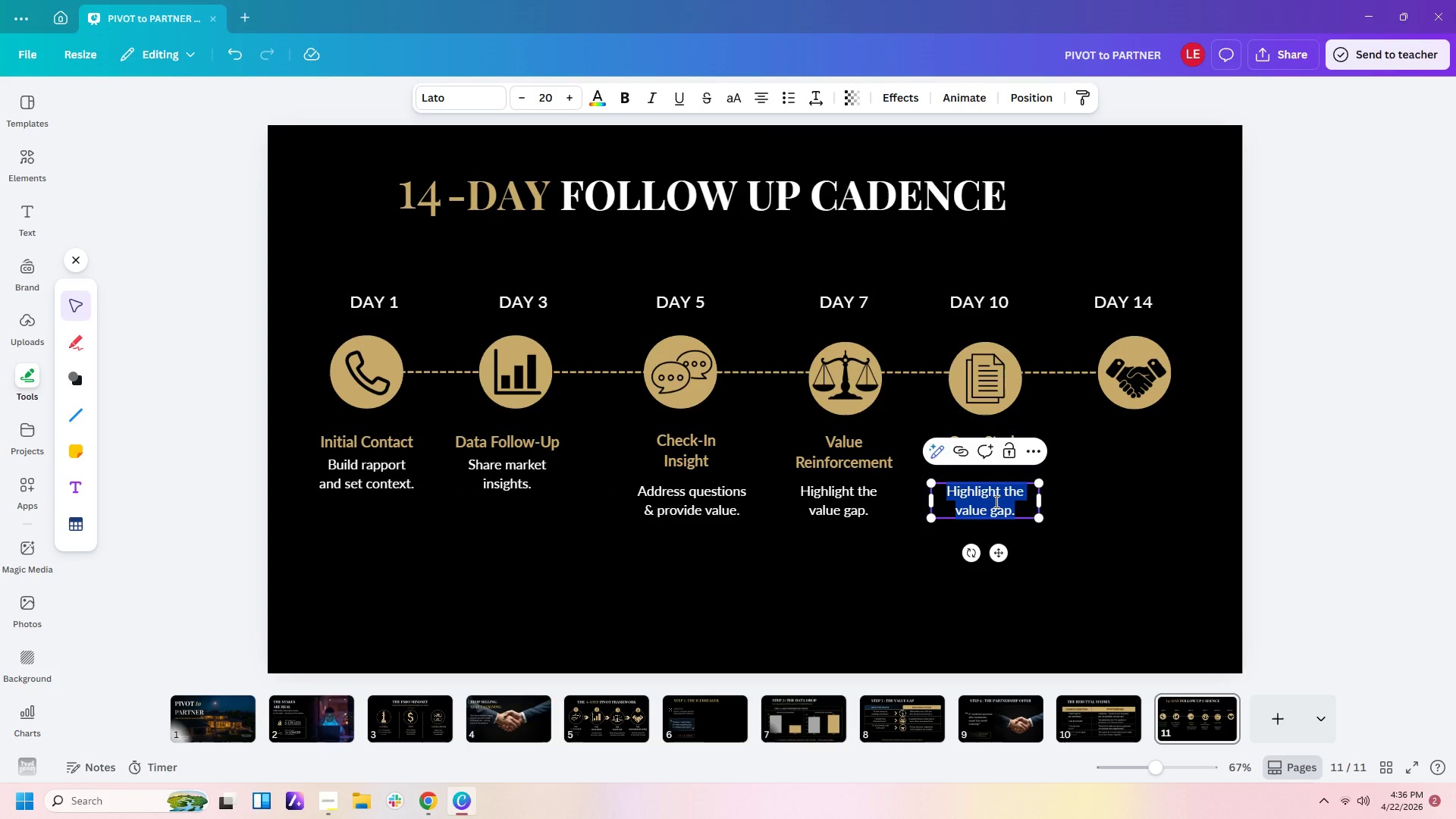 
type(Share sux)
key(Backspace)
key(Backspace)
type(ccess storis)
key(Backspace)
type(es & proof.)
 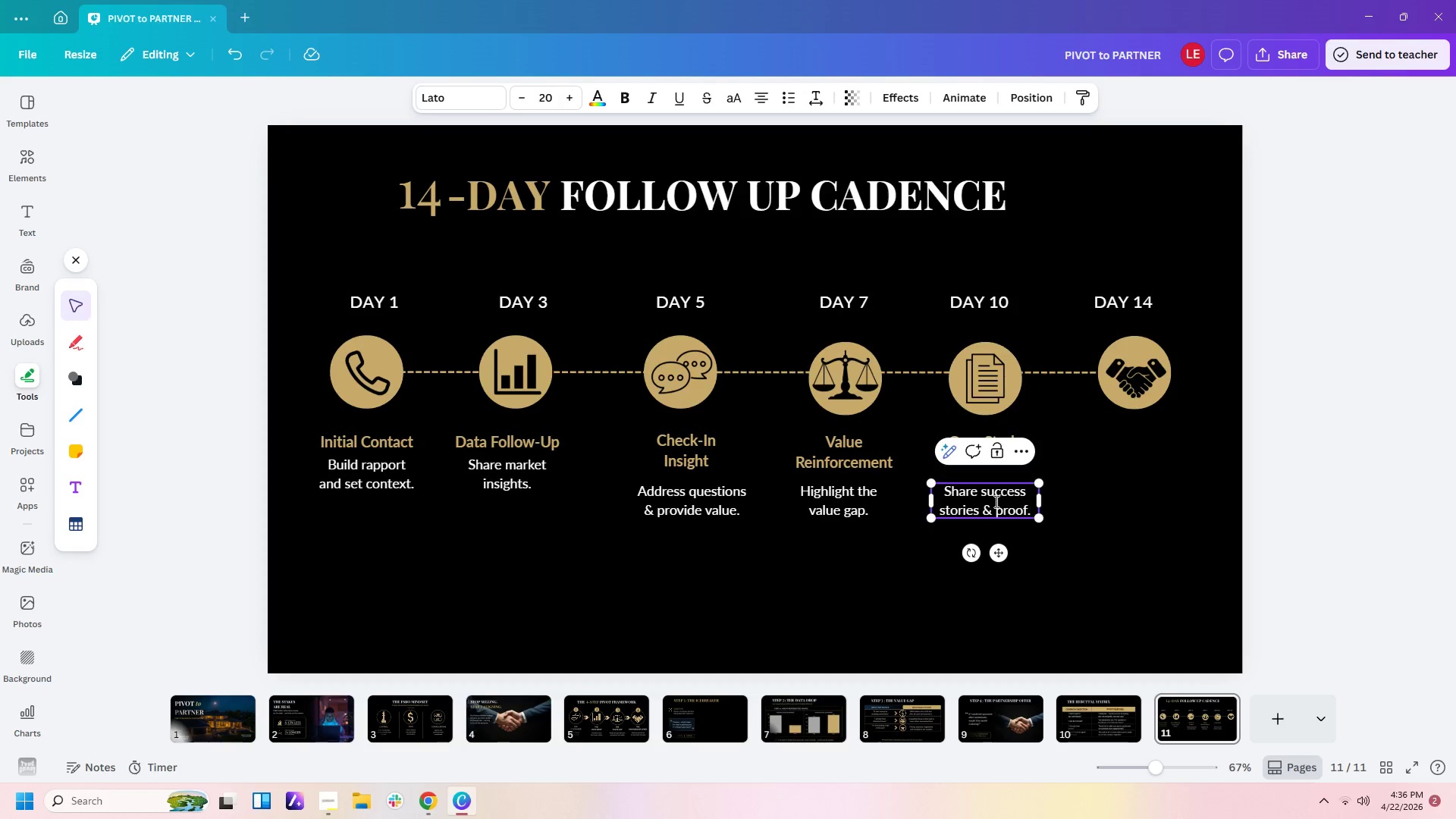 
left_click([1091, 478])
 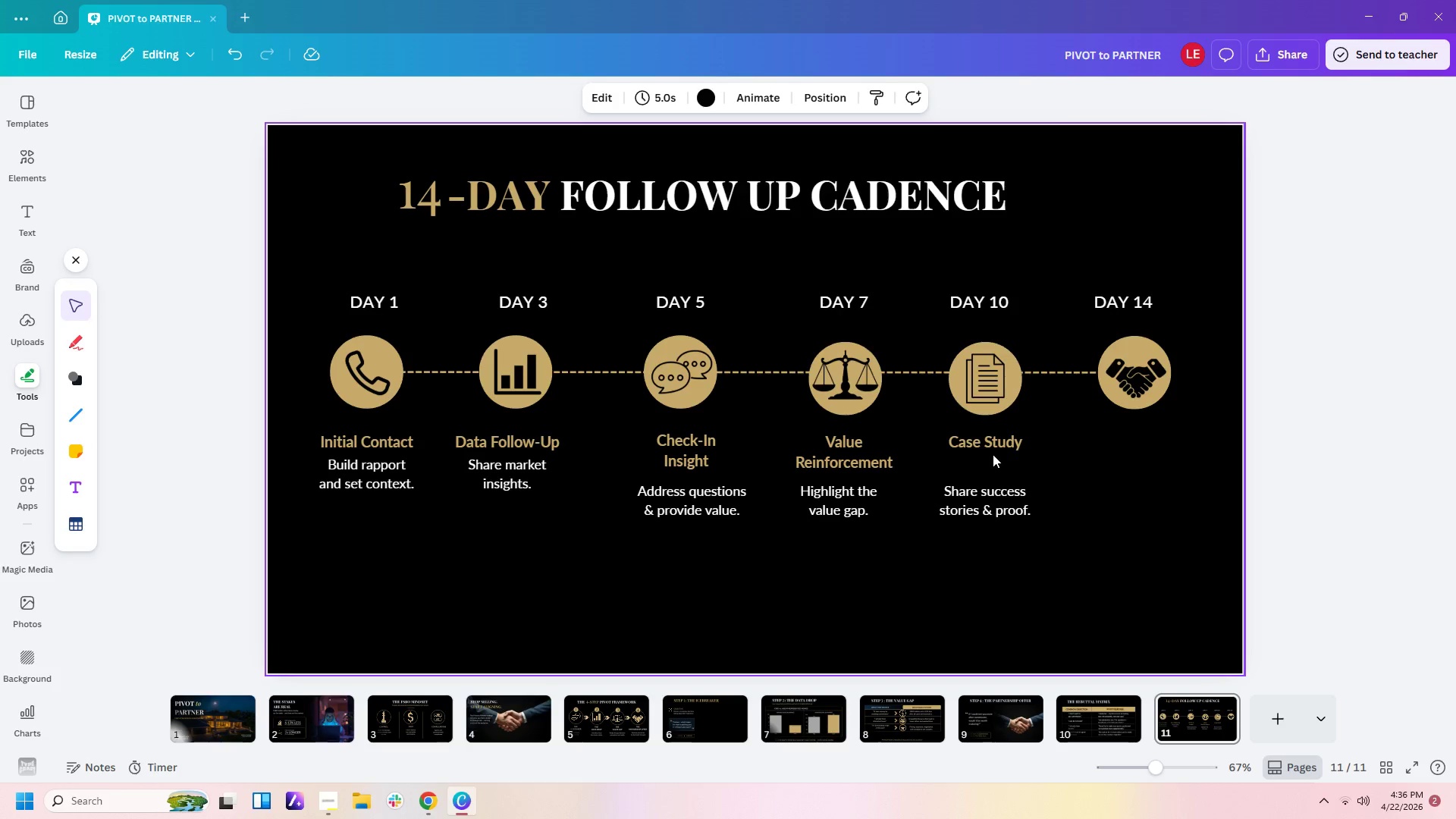 
left_click([997, 442])
 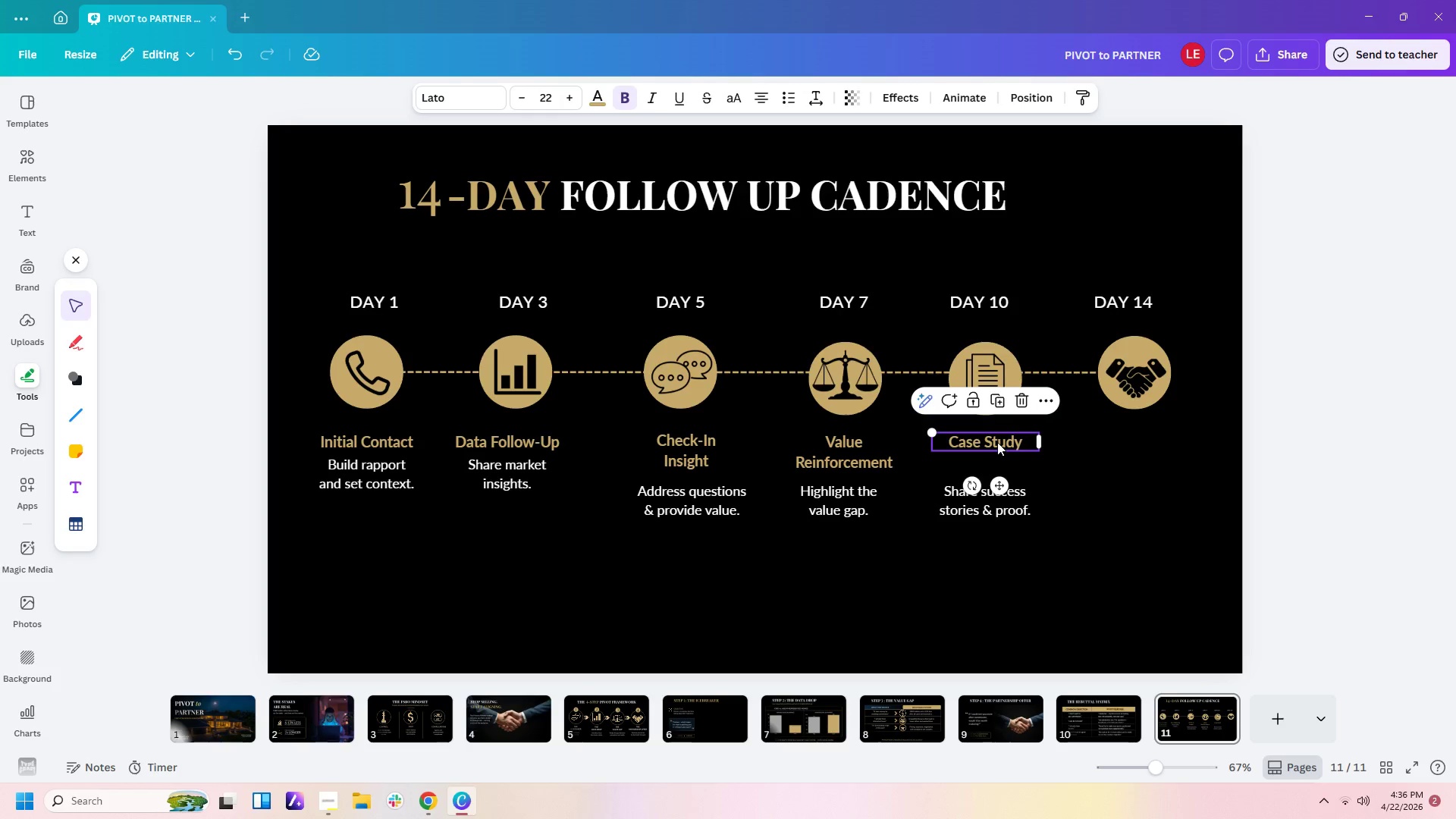 
key(Control+C)
 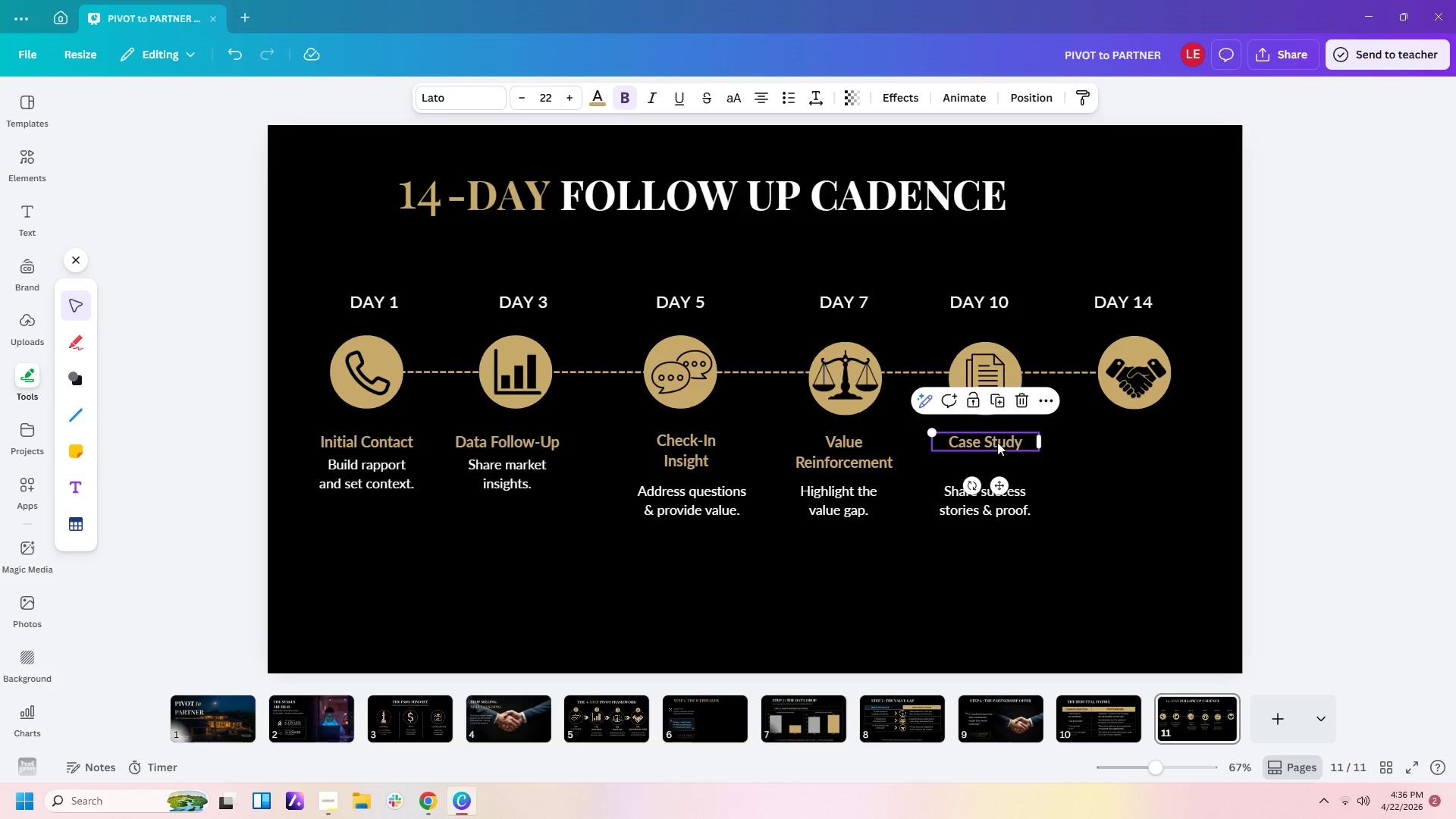 
key(Control+V)
 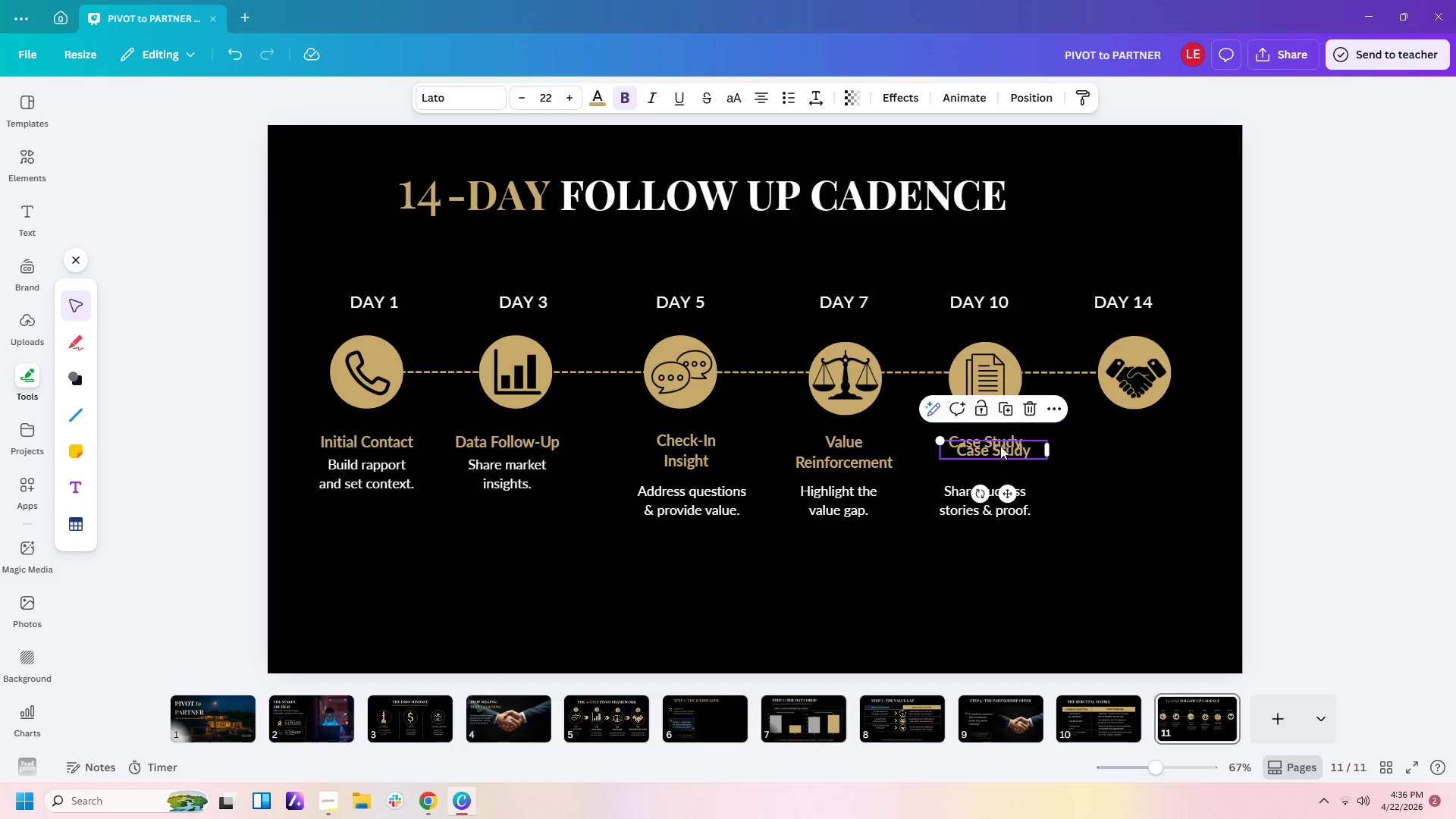 
left_click_drag(start_coordinate=[1002, 450], to_coordinate=[1133, 443])
 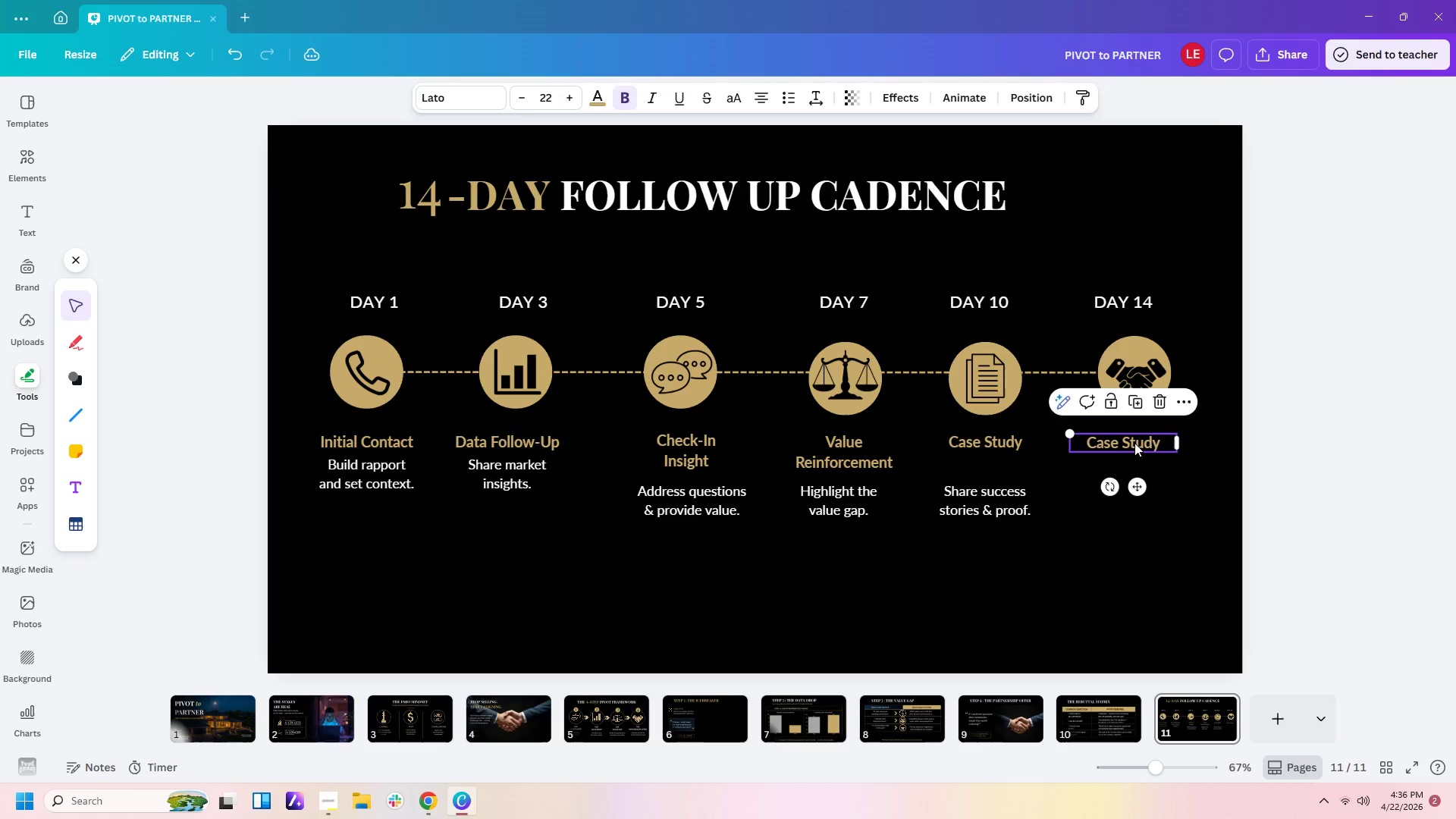 
double_click([1134, 443])
 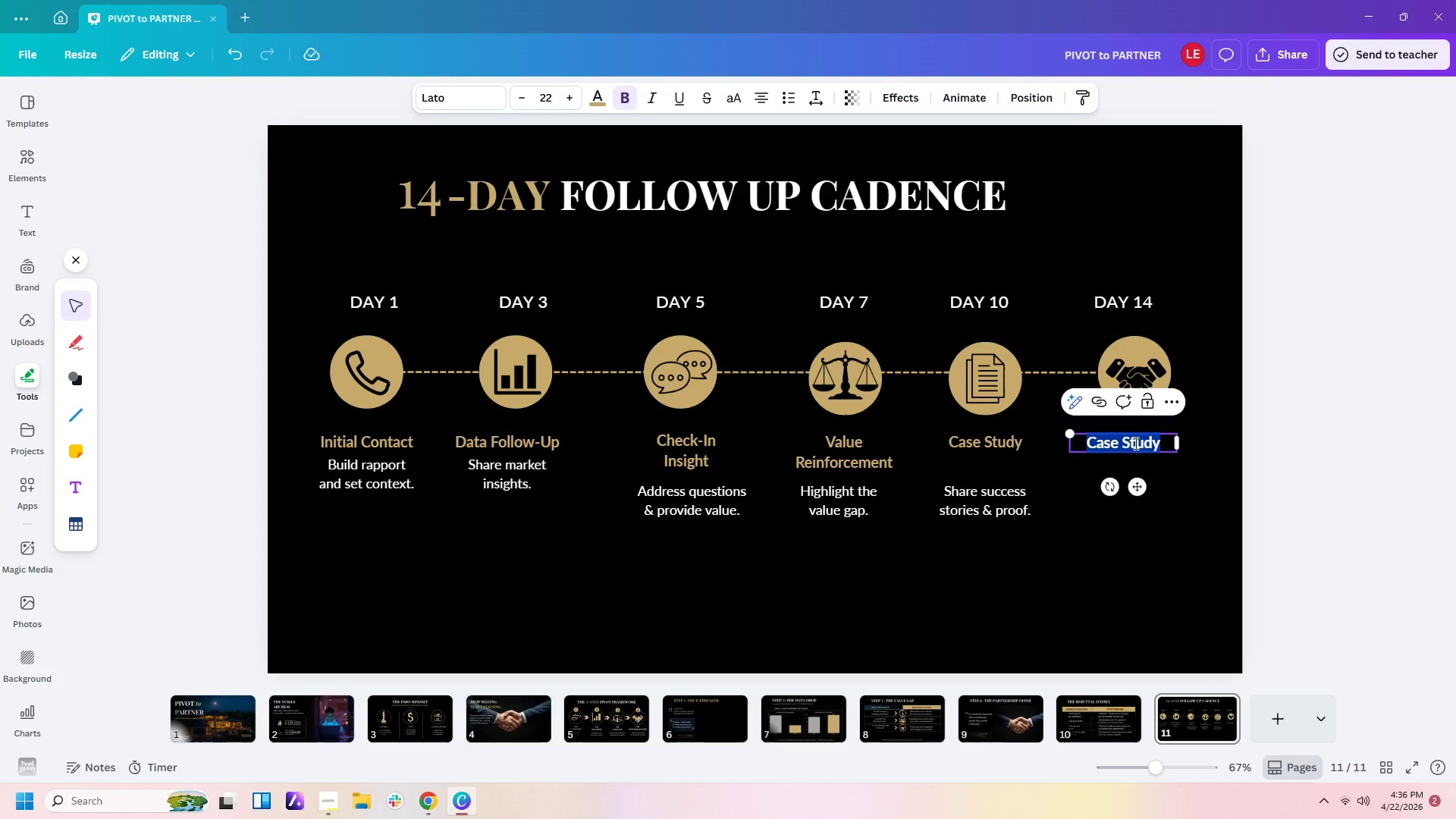 
type(Close Attempt)
 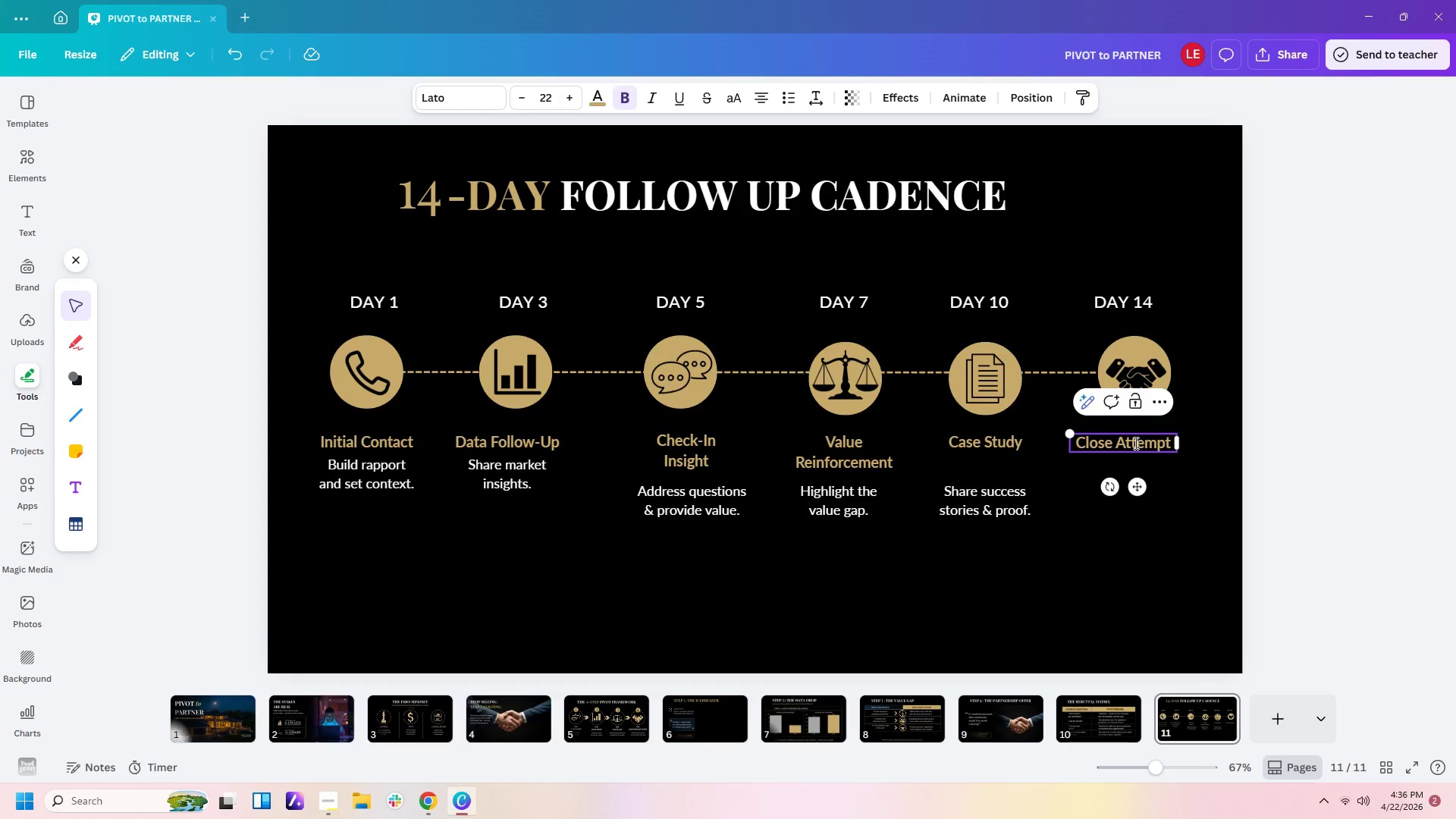 
left_click([1100, 551])
 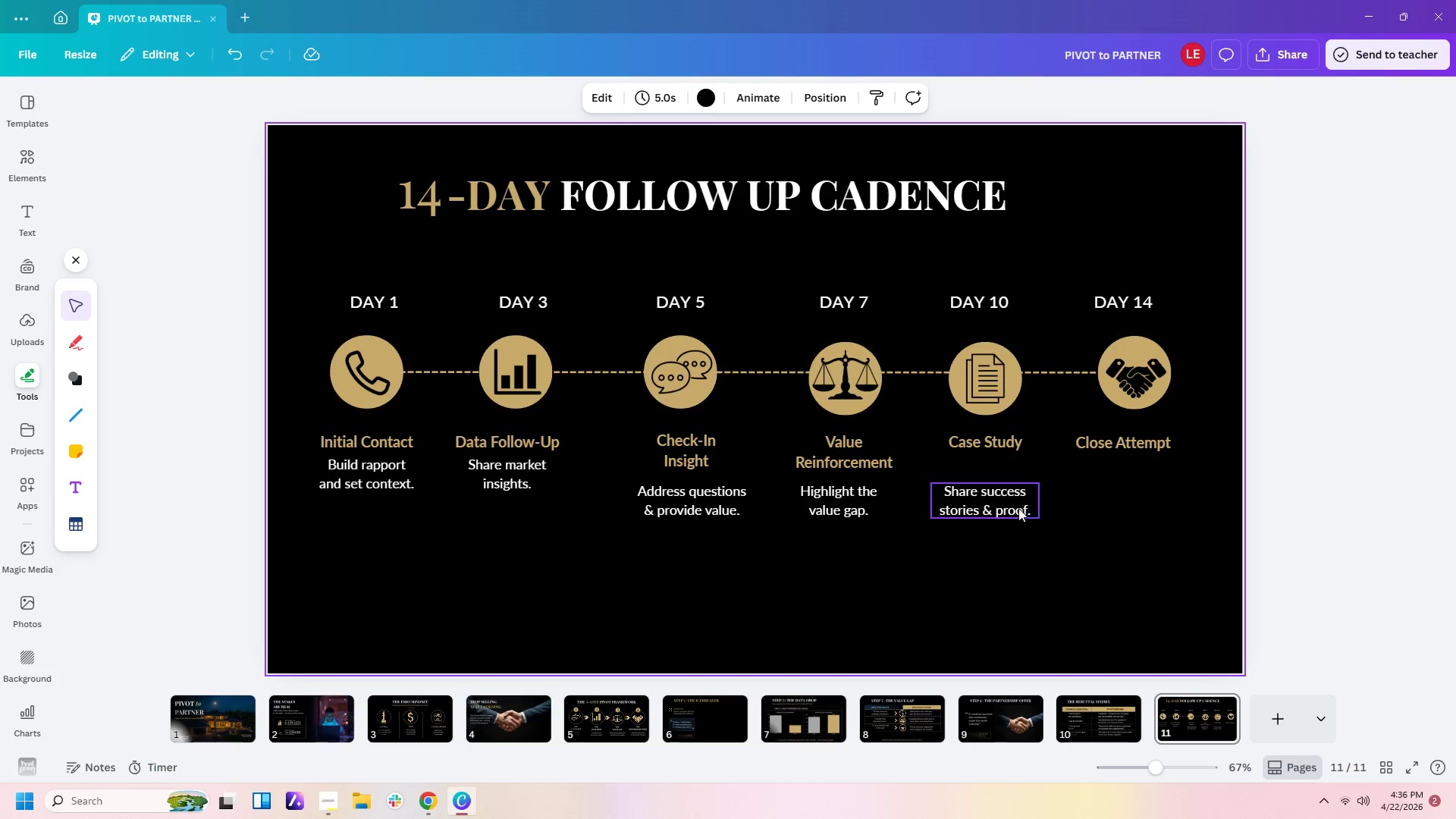 
left_click([1014, 508])
 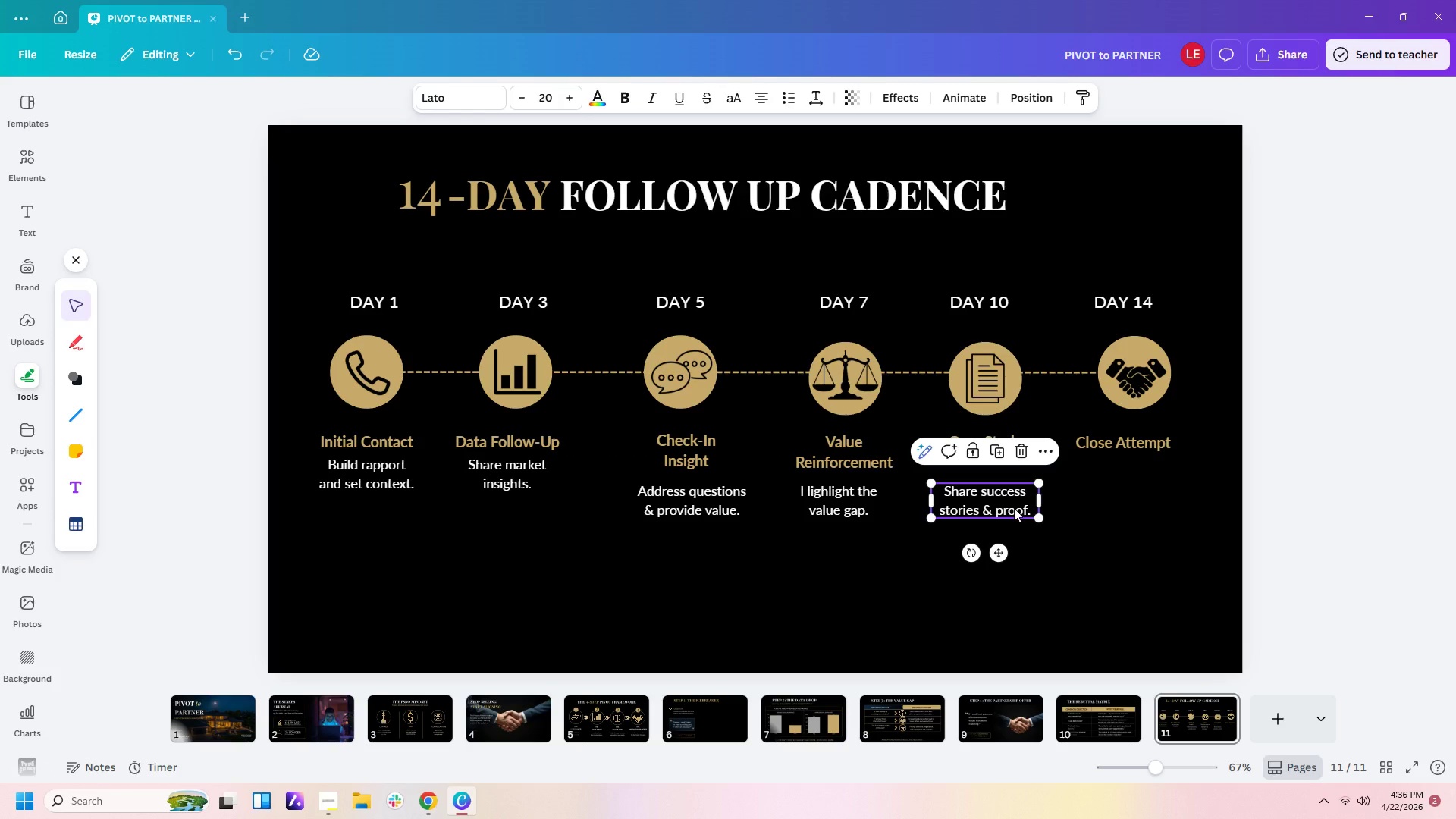 
key(Control+C)
 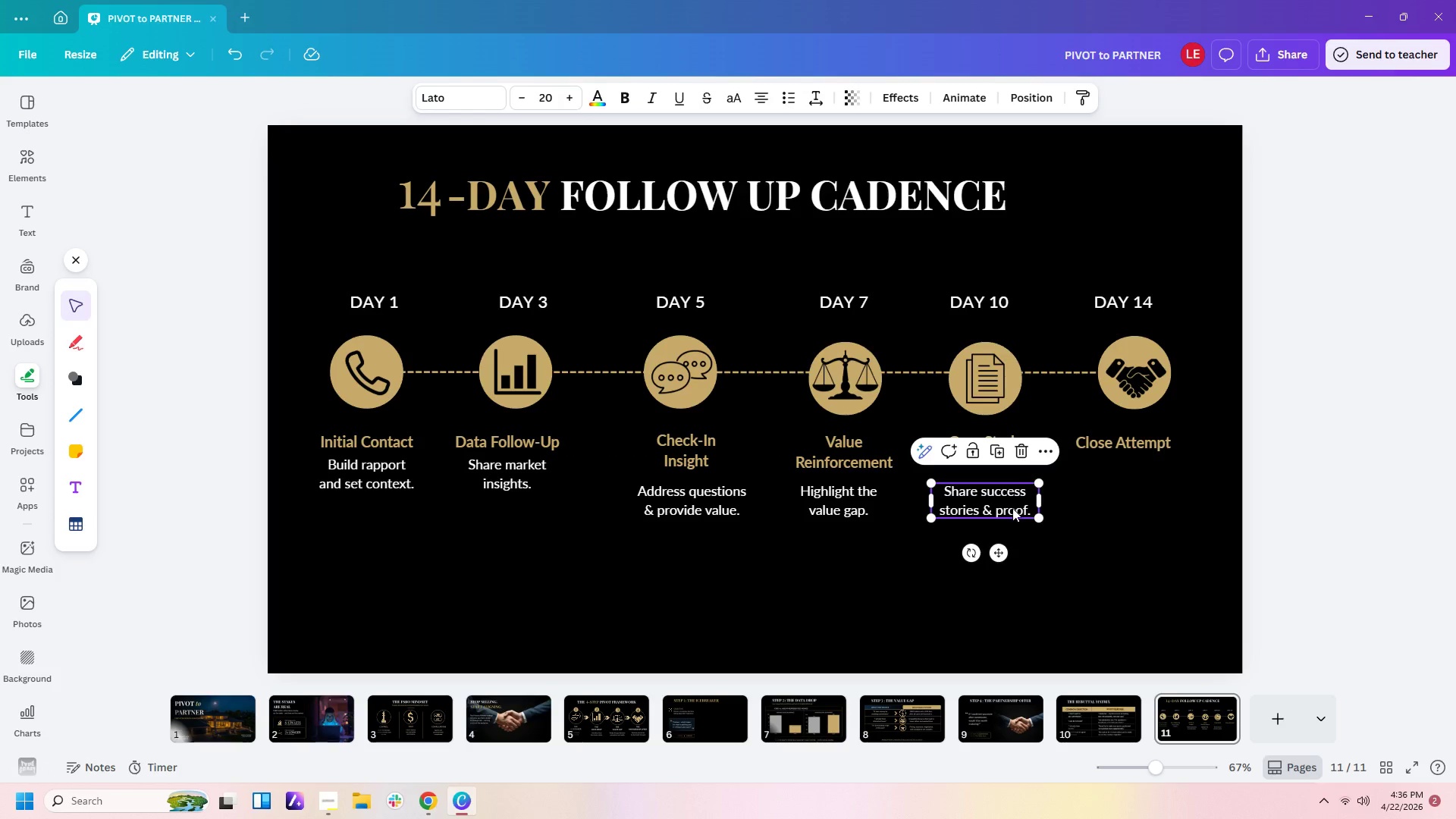 
key(Control+V)
 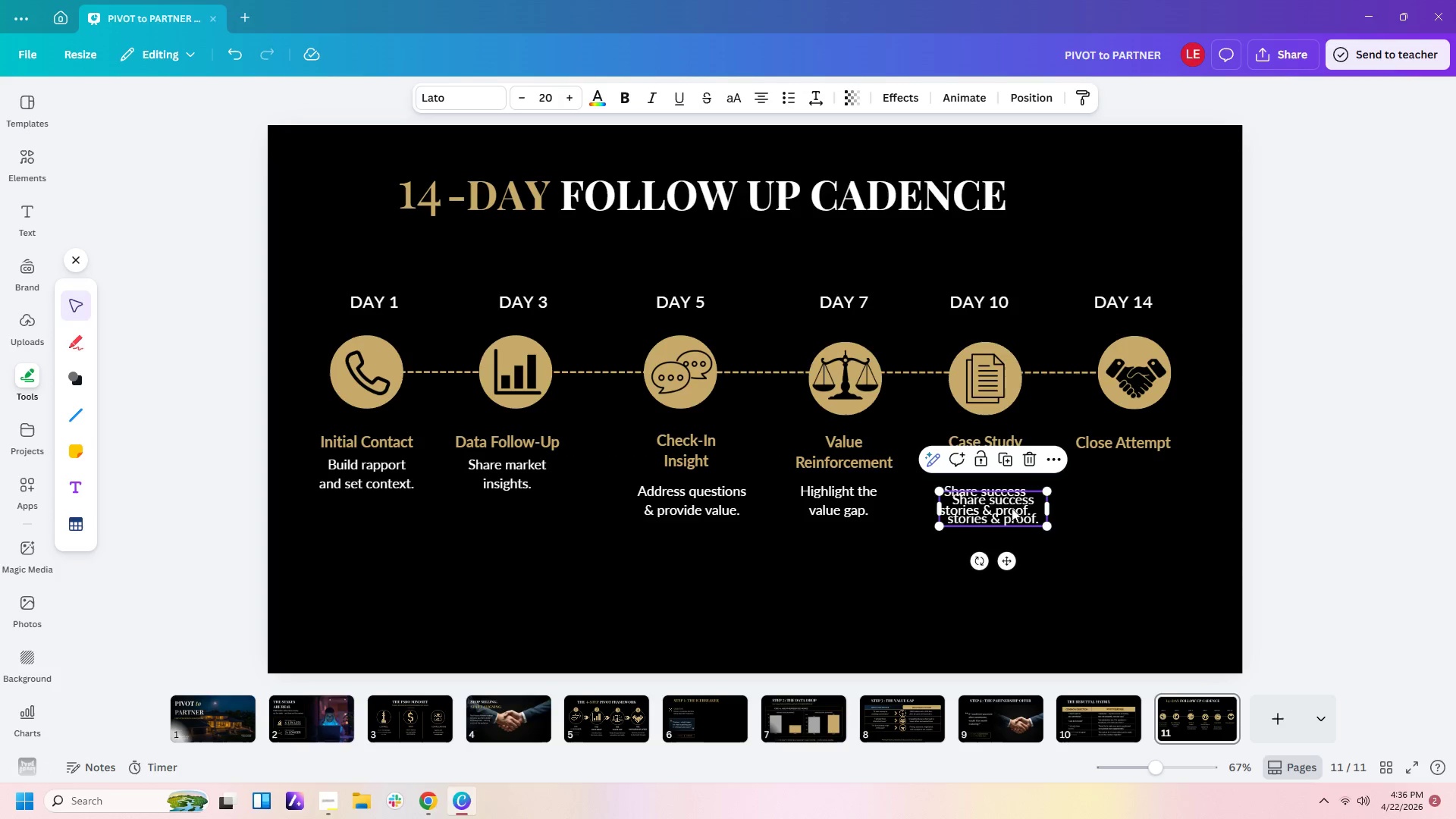 
left_click_drag(start_coordinate=[1012, 508], to_coordinate=[1141, 497])
 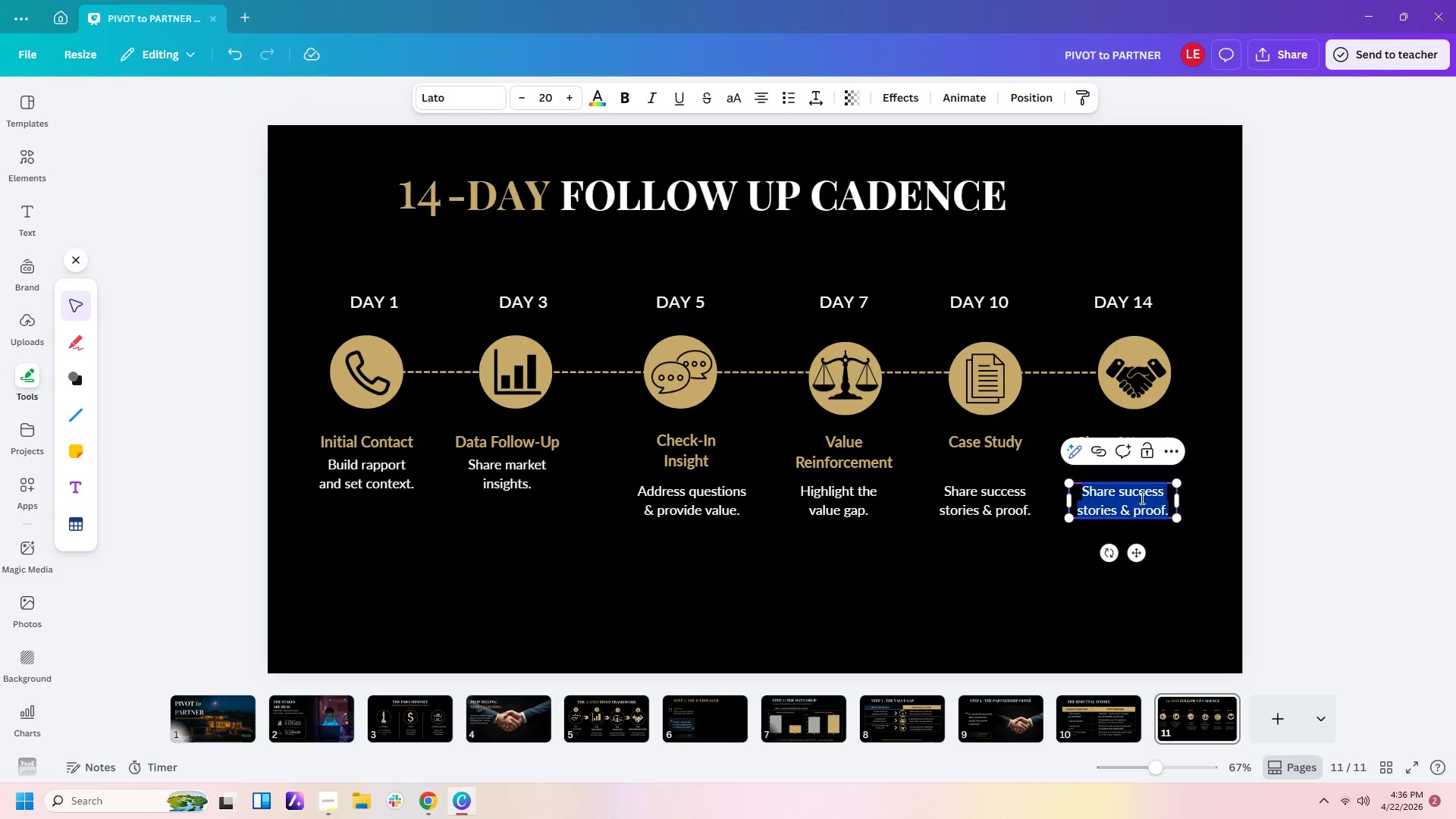 
double_click([1141, 497])
 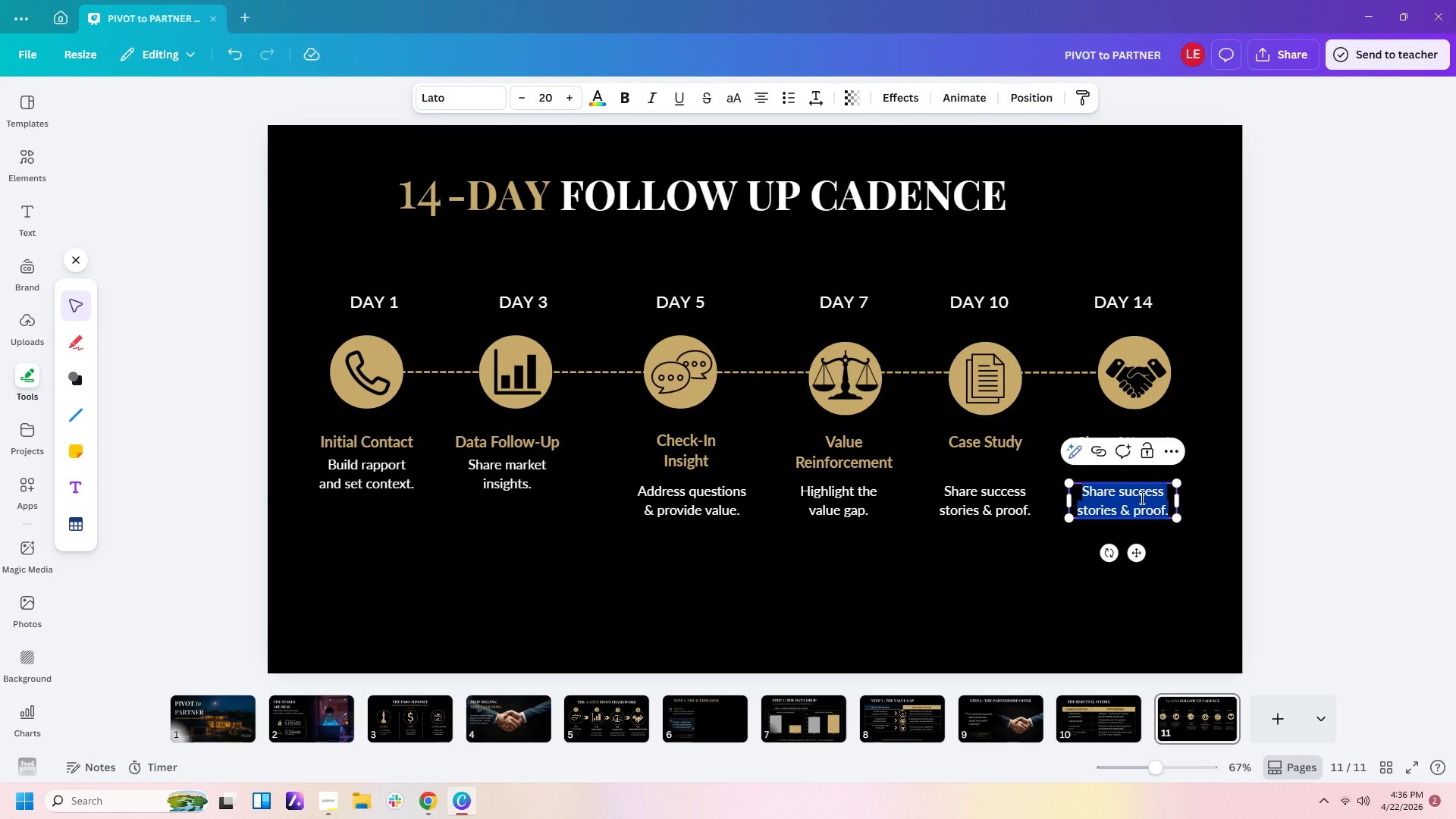 
type(Ini)
key(Backspace)
type(vite a strategy conversation.)
 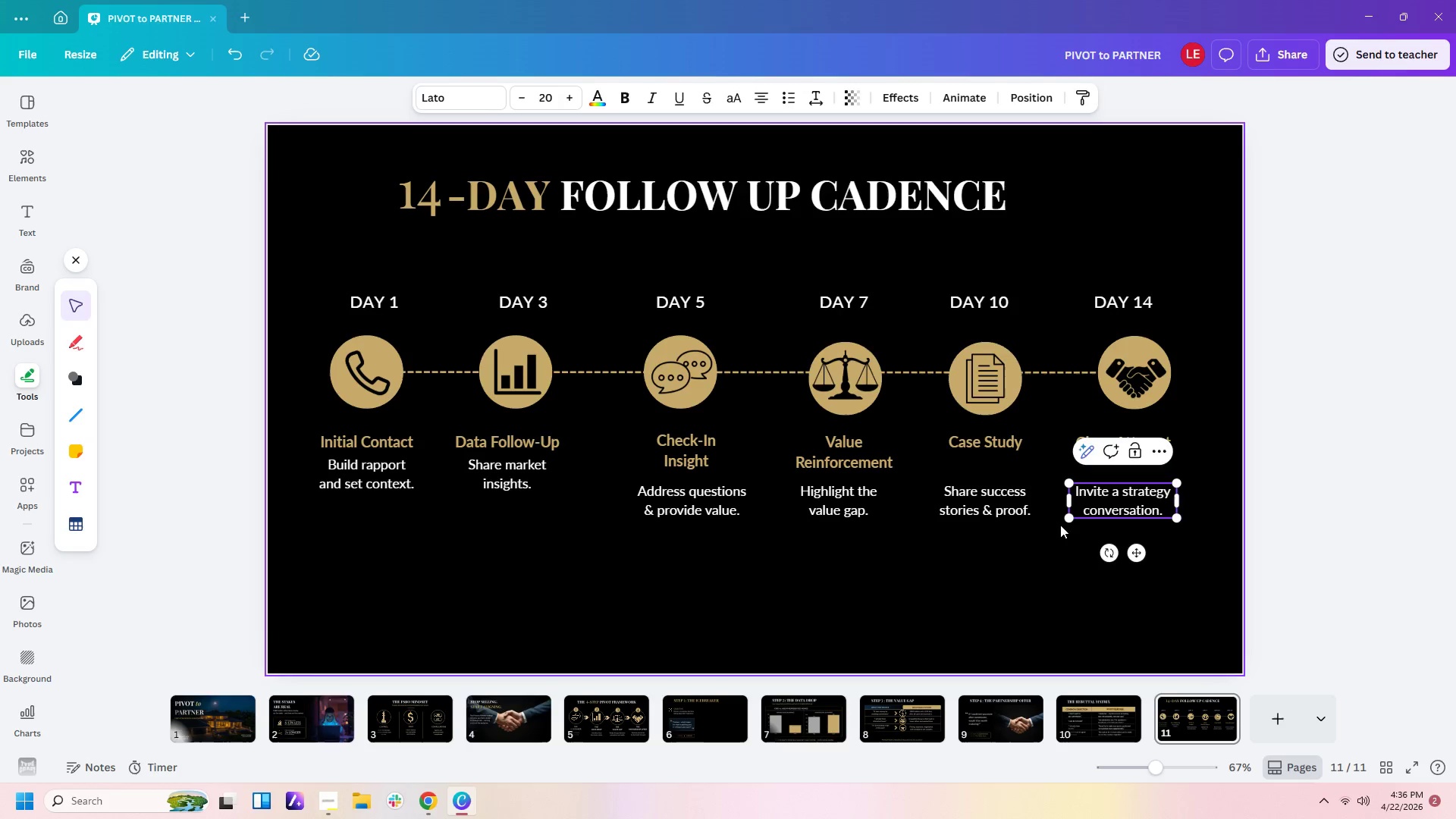 
left_click([1073, 545])
 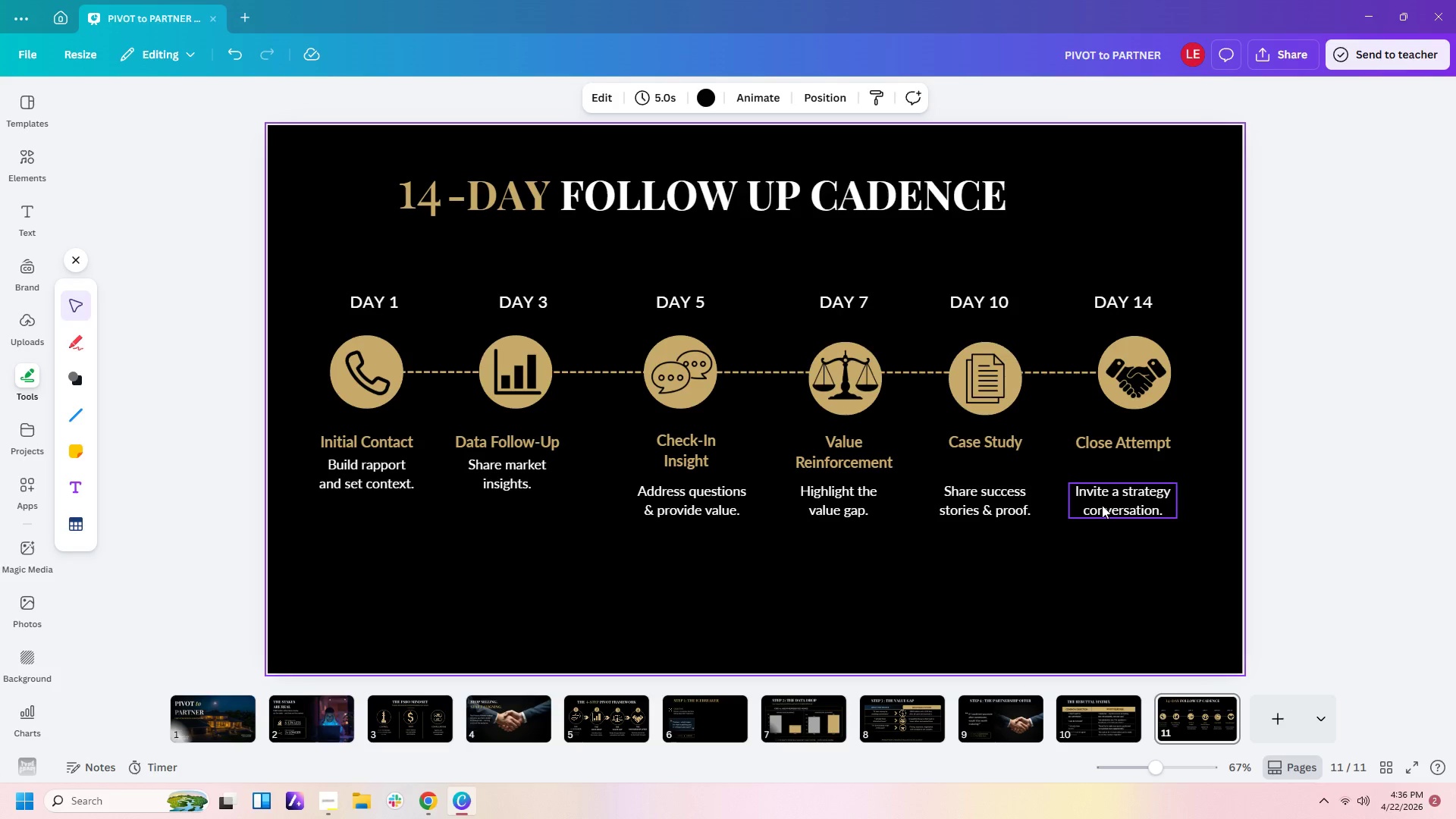 
left_click_drag(start_coordinate=[1102, 505], to_coordinate=[1107, 507])
 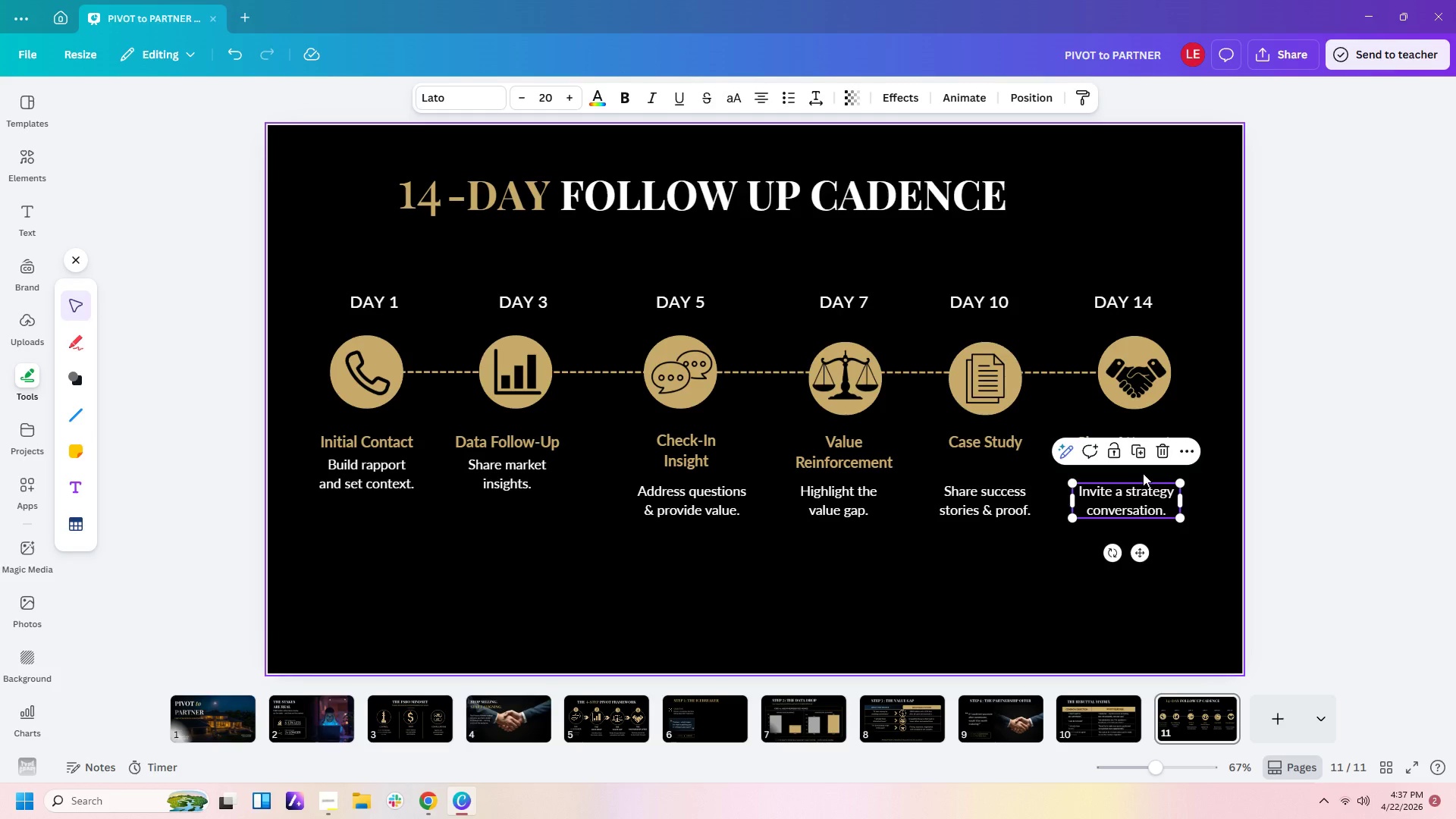 
left_click([1143, 473])
 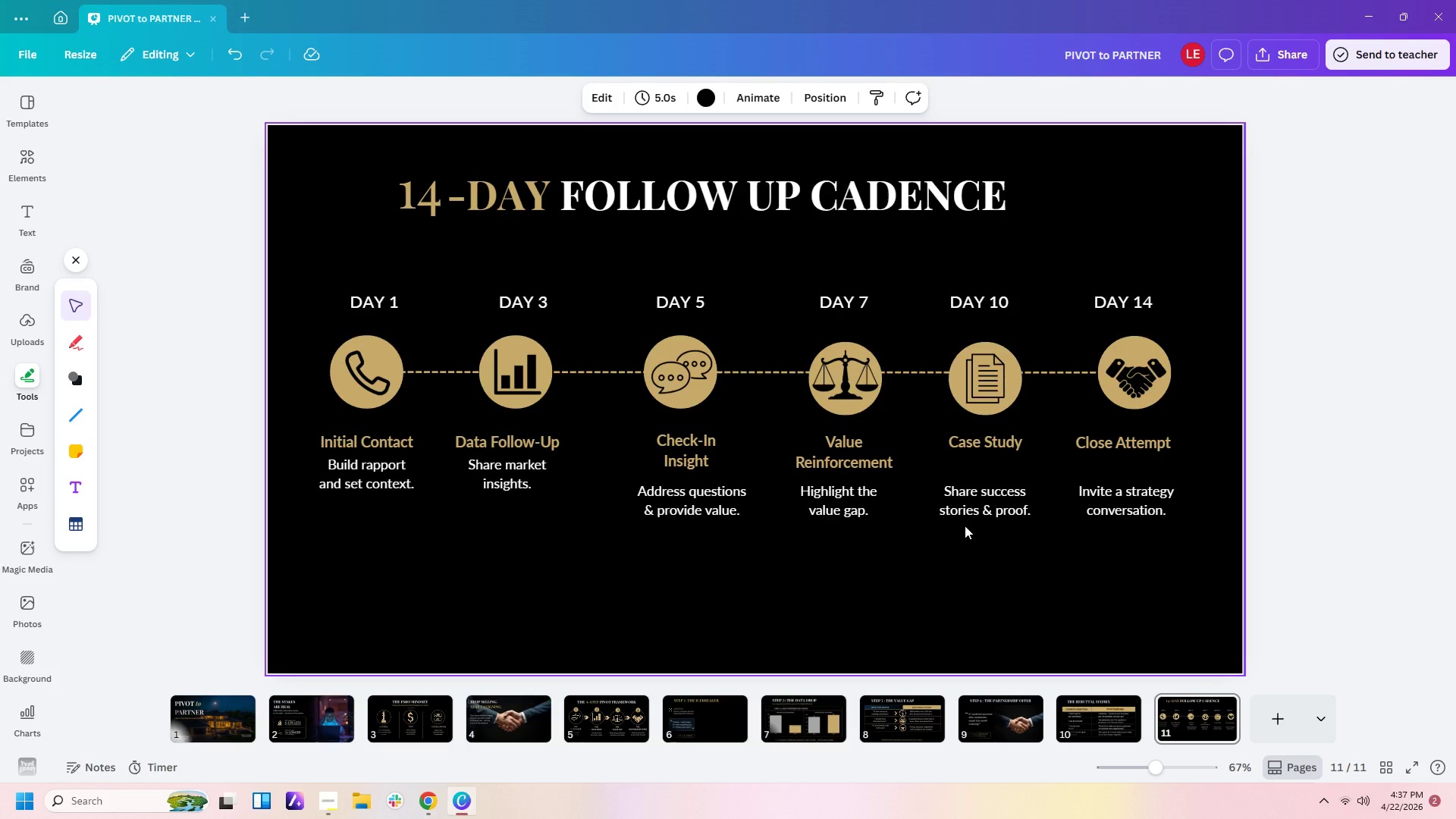 
left_click_drag(start_coordinate=[977, 506], to_coordinate=[978, 489])
 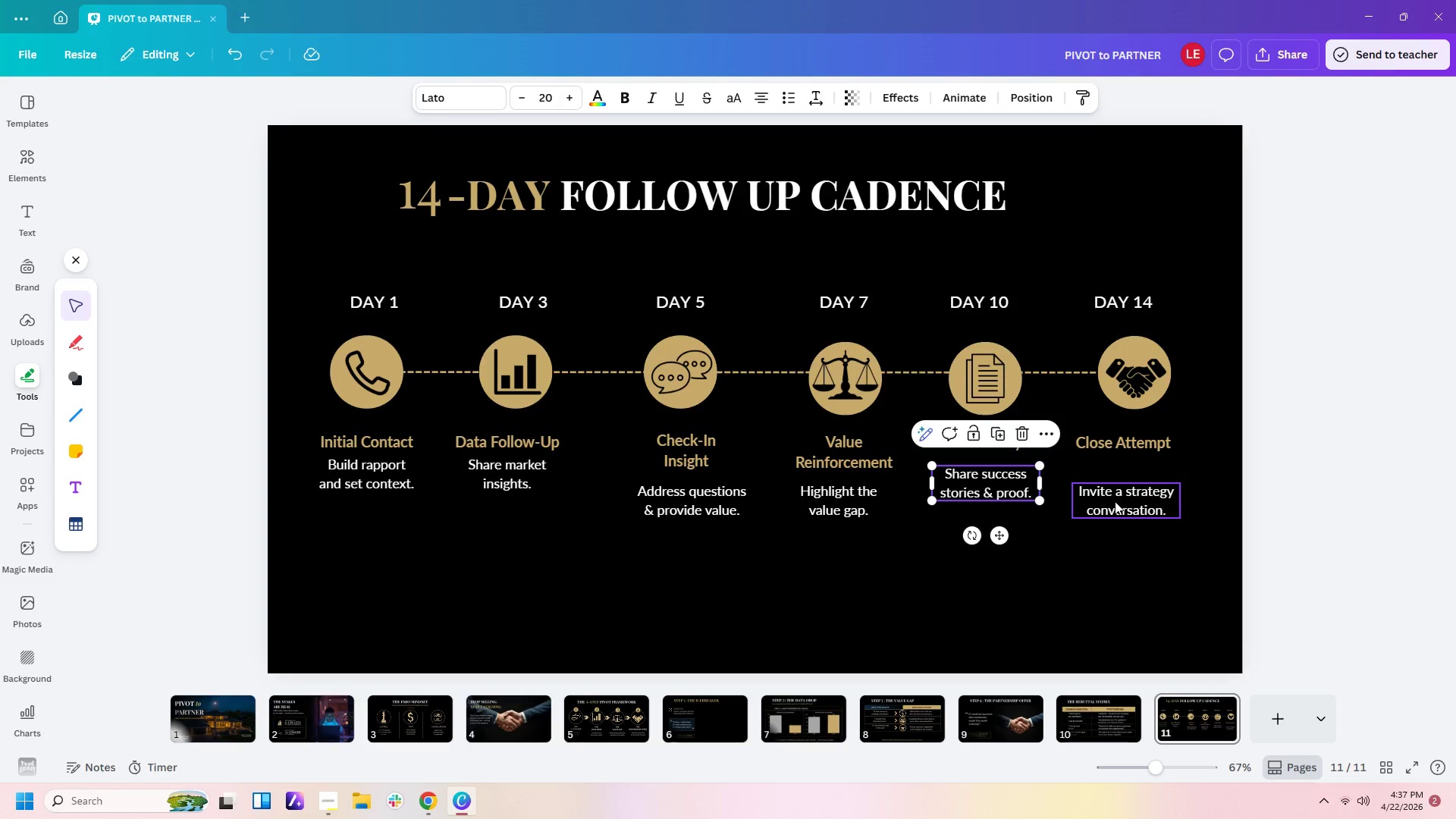 
left_click_drag(start_coordinate=[1115, 501], to_coordinate=[1116, 482])
 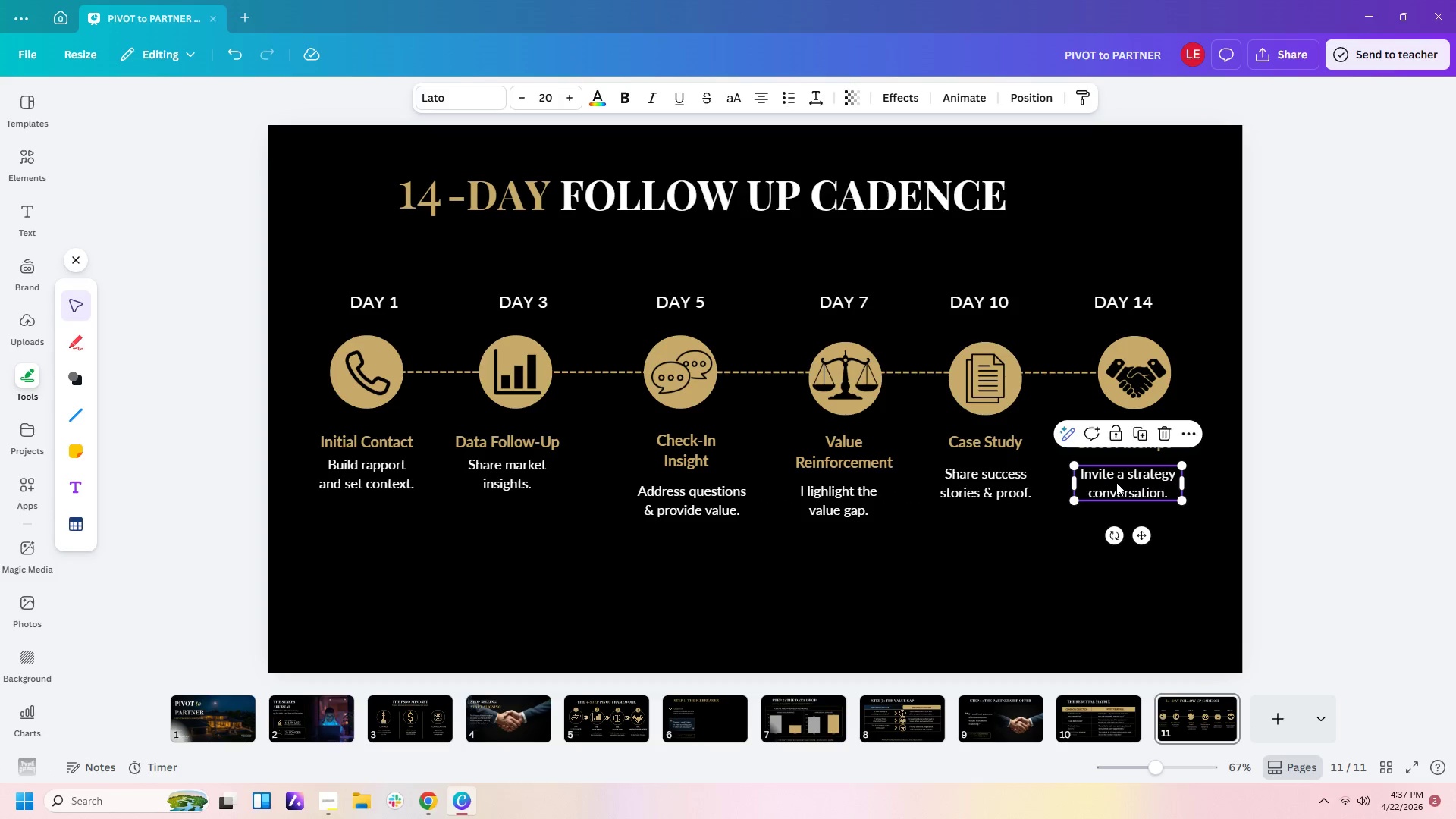 
left_click([1116, 482])
 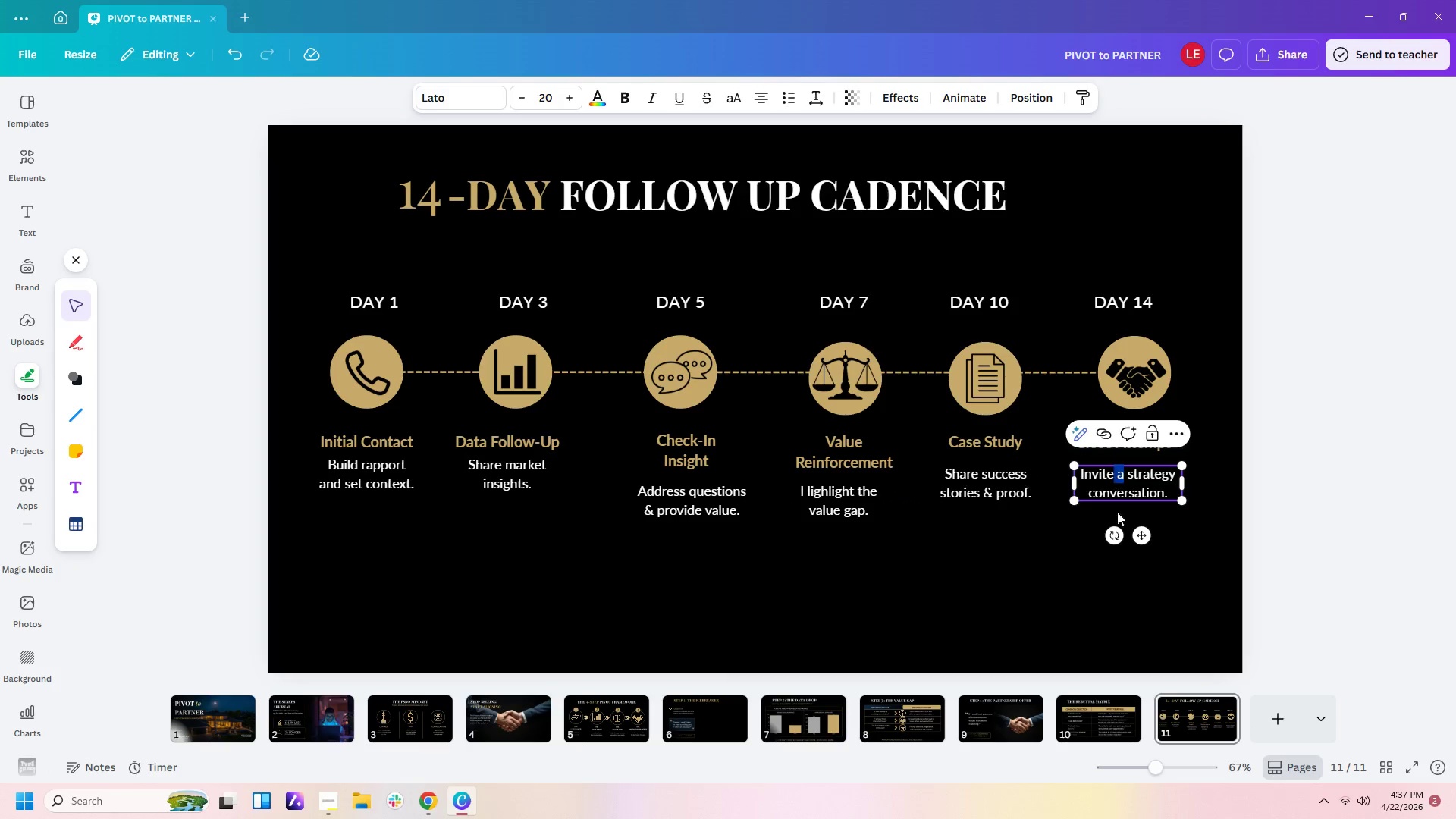 
left_click([1122, 543])
 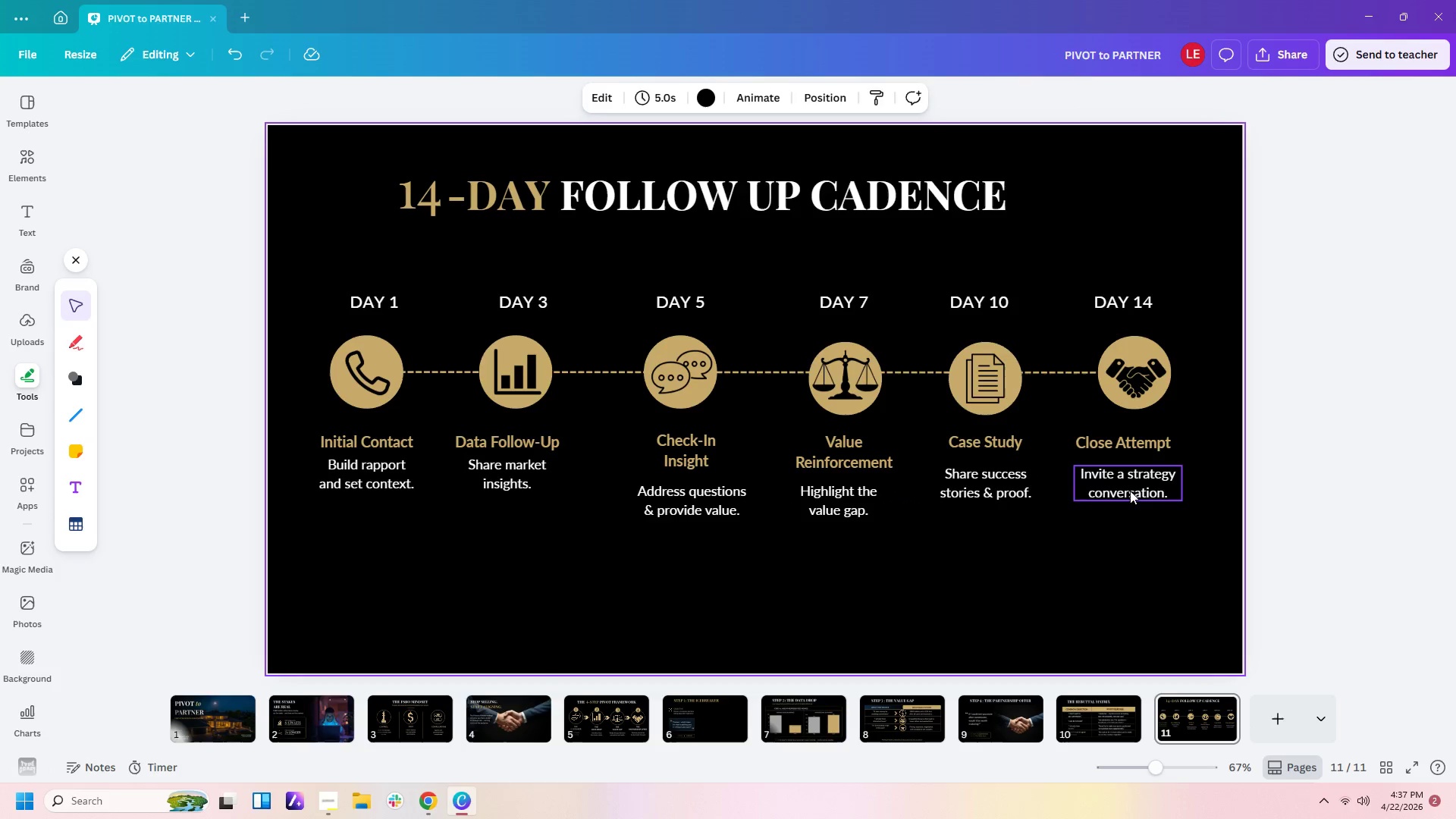 
left_click_drag(start_coordinate=[1130, 489], to_coordinate=[1125, 488])
 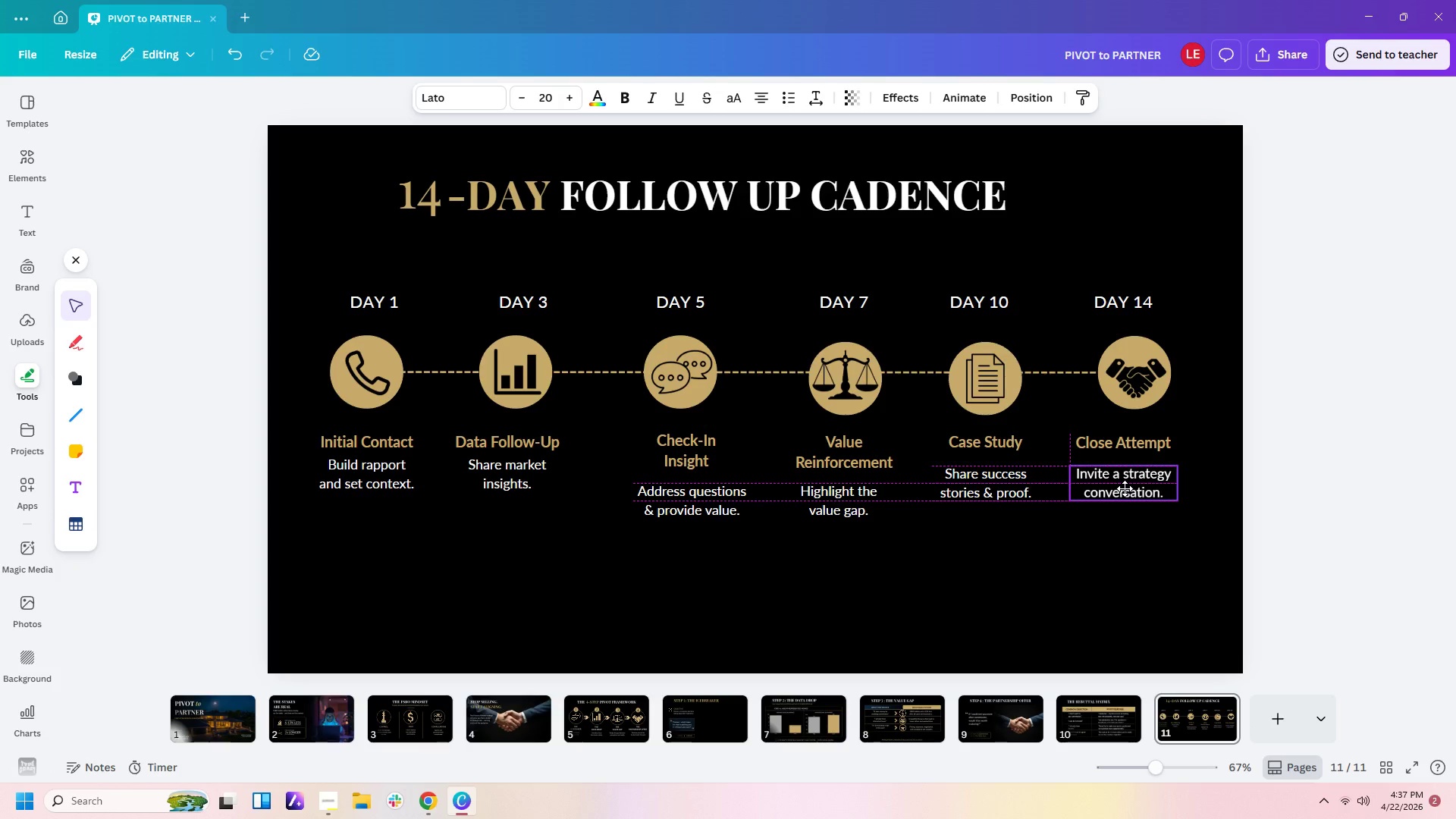 
left_click([1092, 578])
 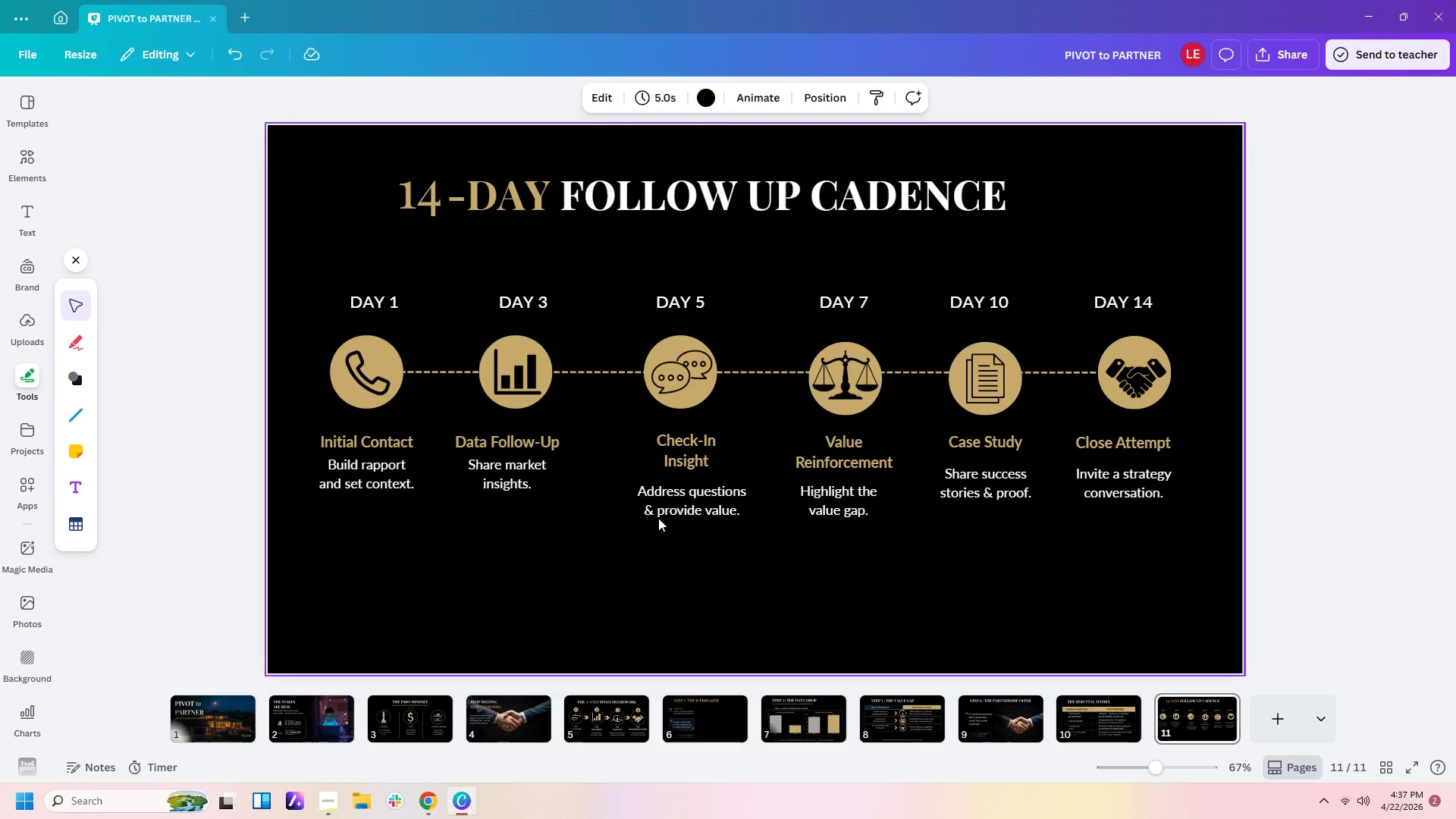 
left_click_drag(start_coordinate=[711, 503], to_coordinate=[704, 497])
 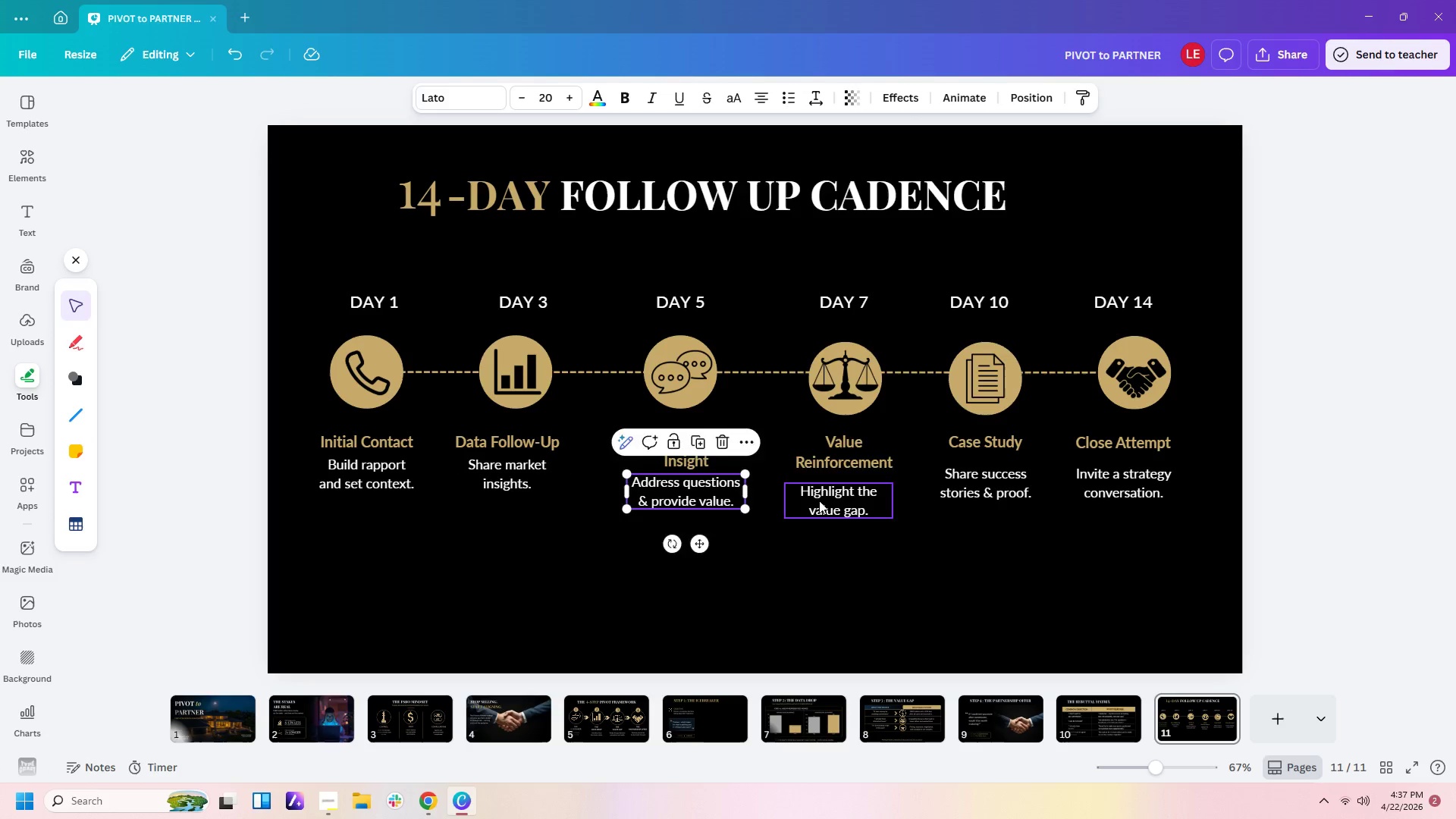 
left_click_drag(start_coordinate=[819, 500], to_coordinate=[820, 494])
 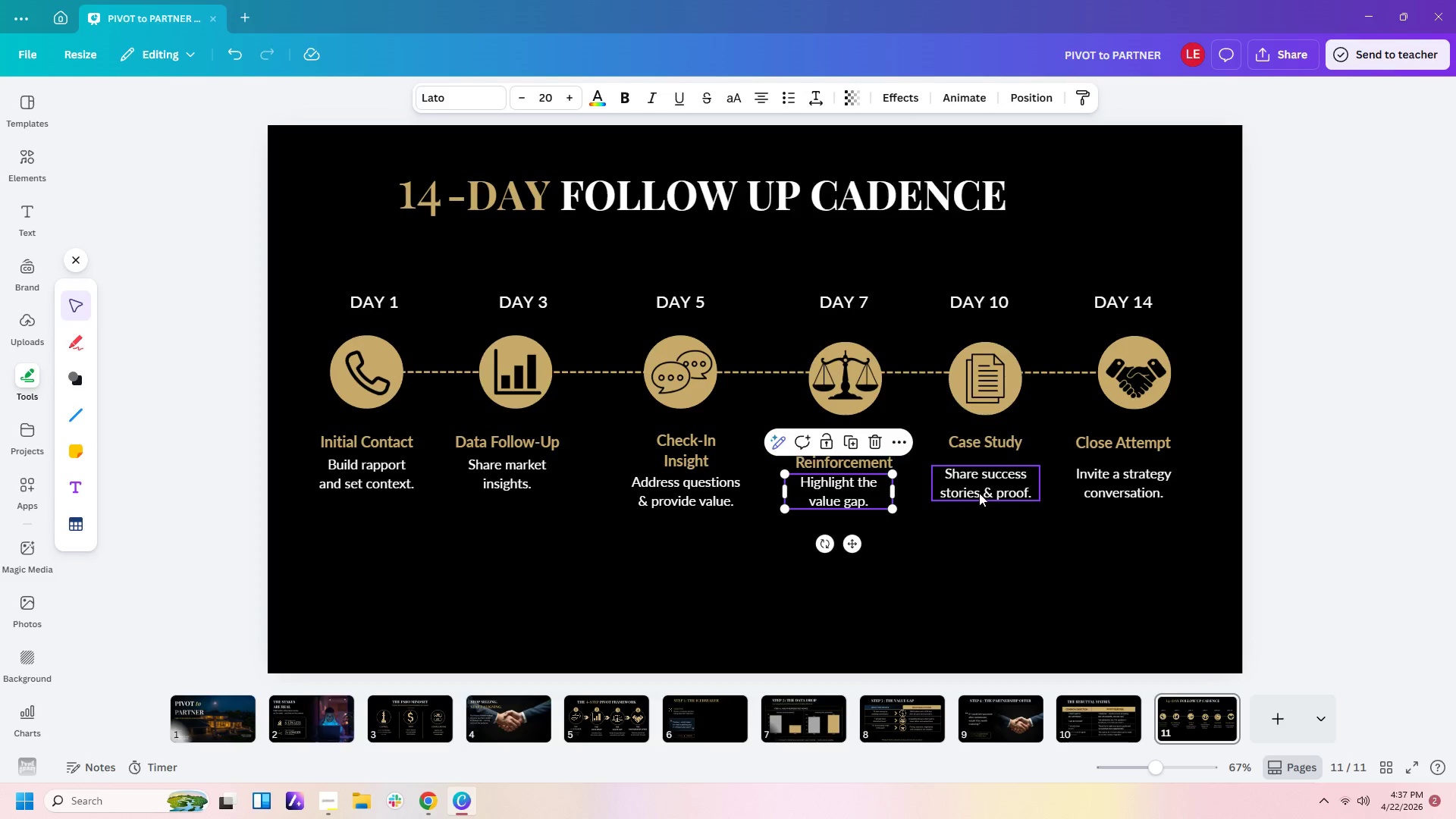 
left_click_drag(start_coordinate=[979, 493], to_coordinate=[980, 488])
 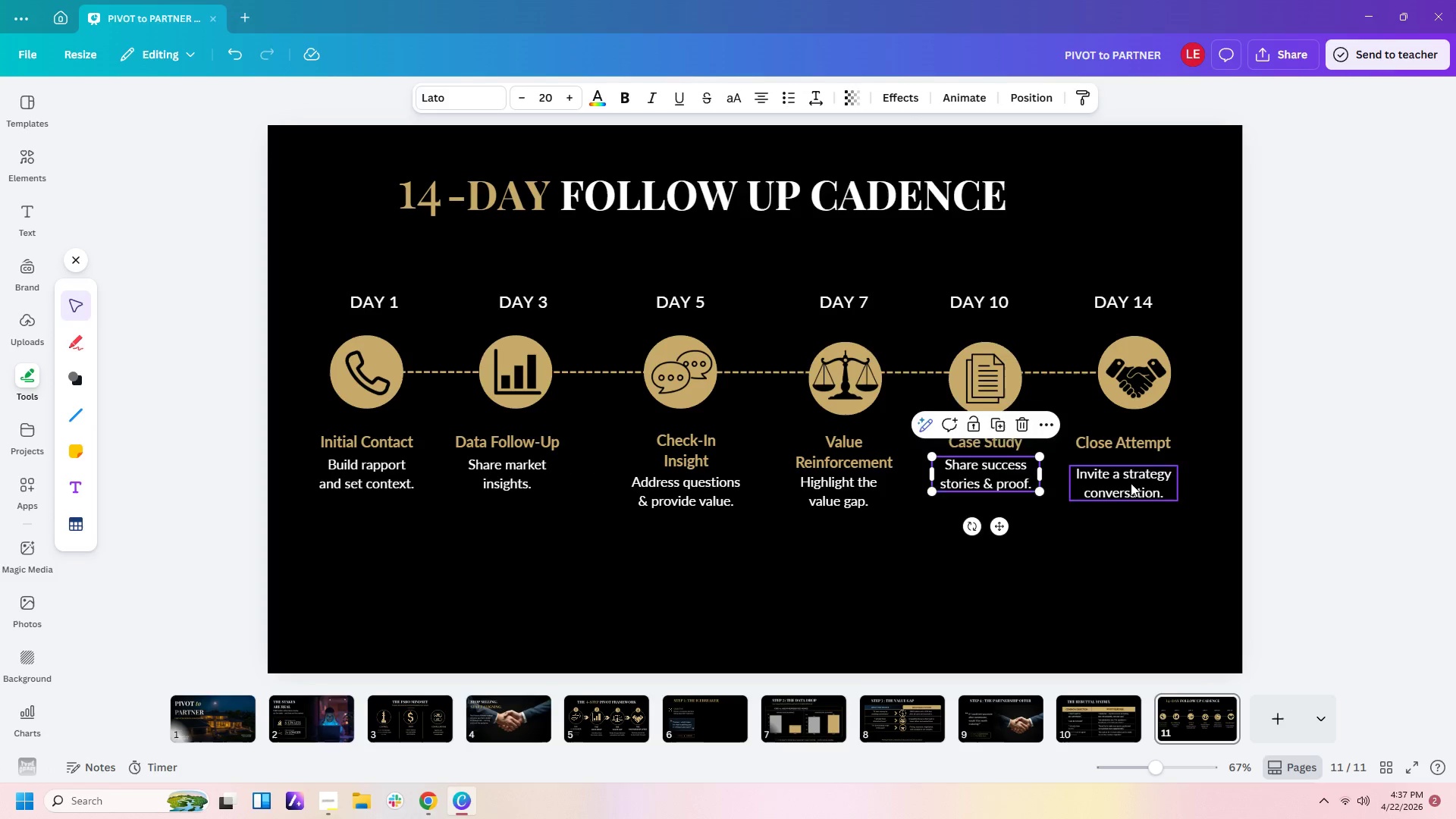 
left_click_drag(start_coordinate=[1131, 483], to_coordinate=[1131, 479])
 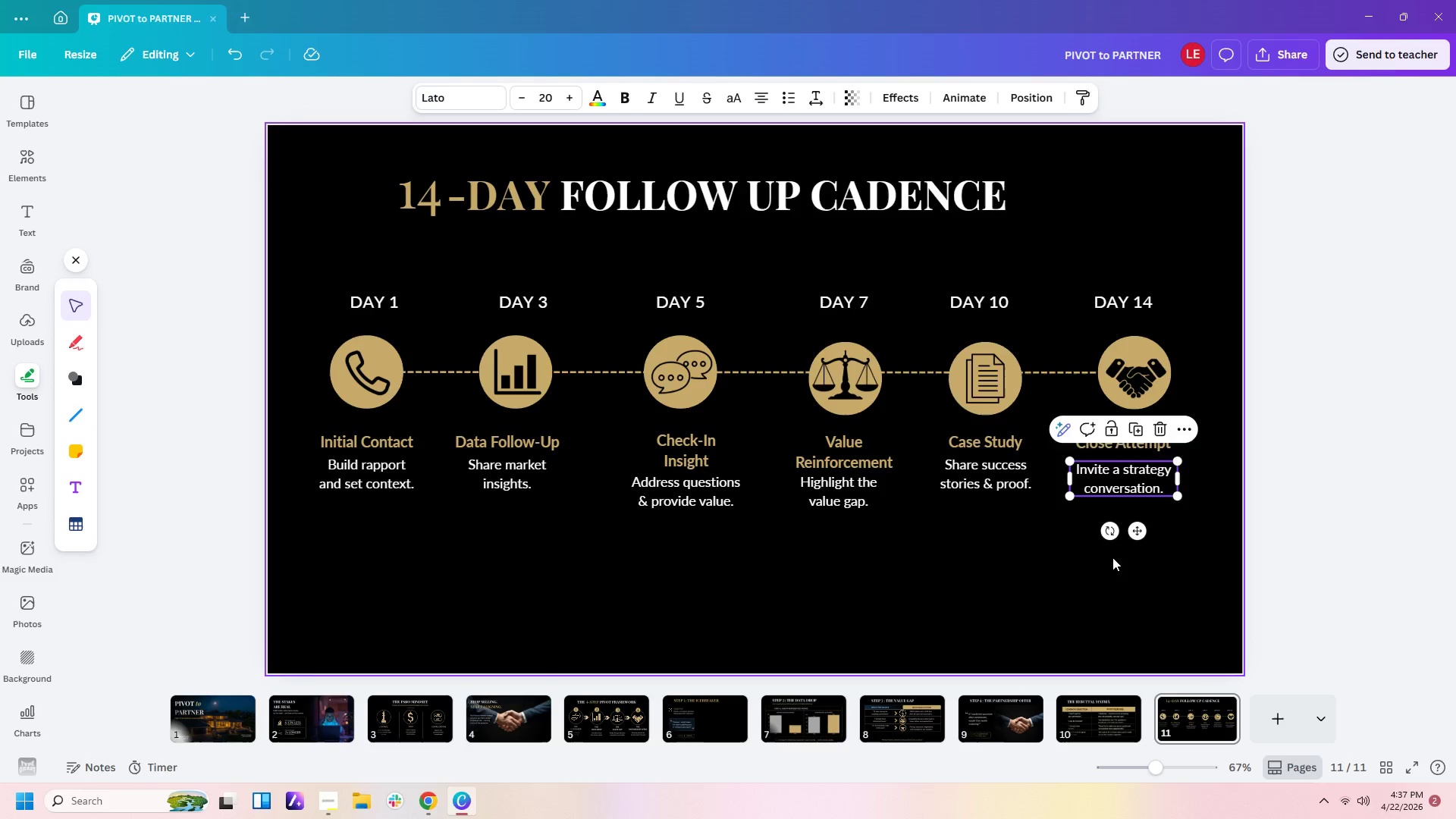 
left_click([1112, 557])
 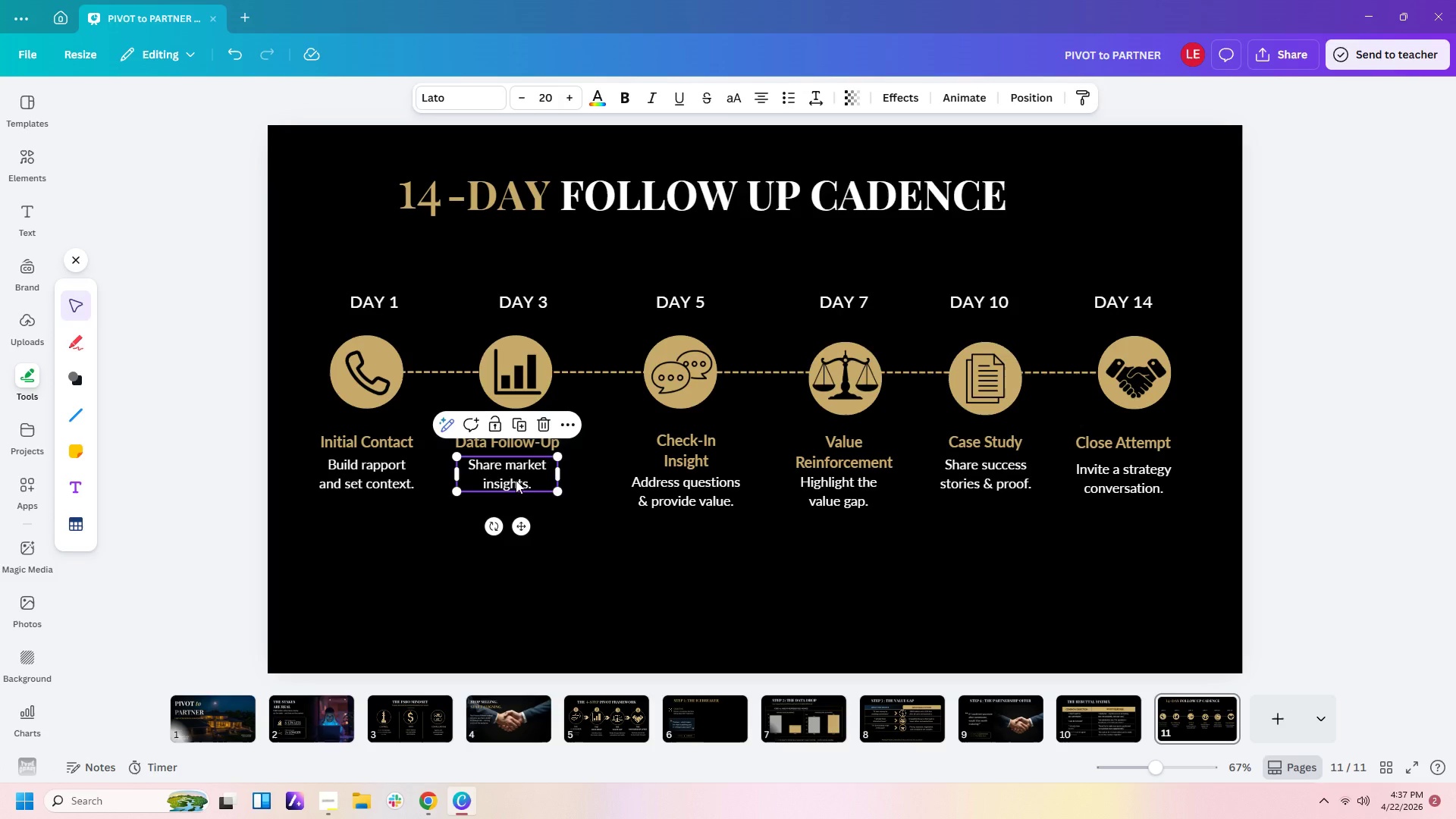 
left_click([582, 560])
 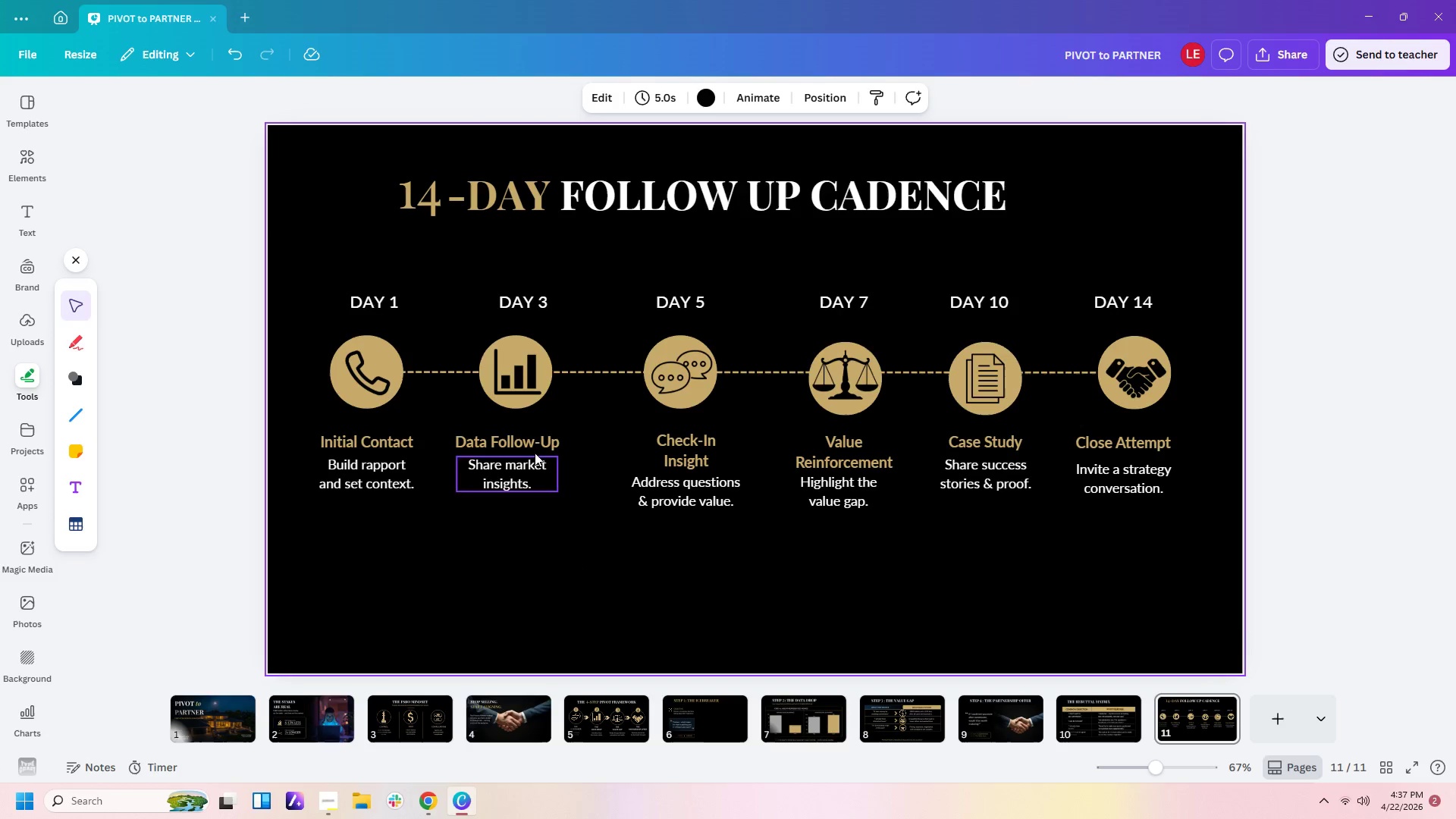 
left_click_drag(start_coordinate=[534, 444], to_coordinate=[538, 443])
 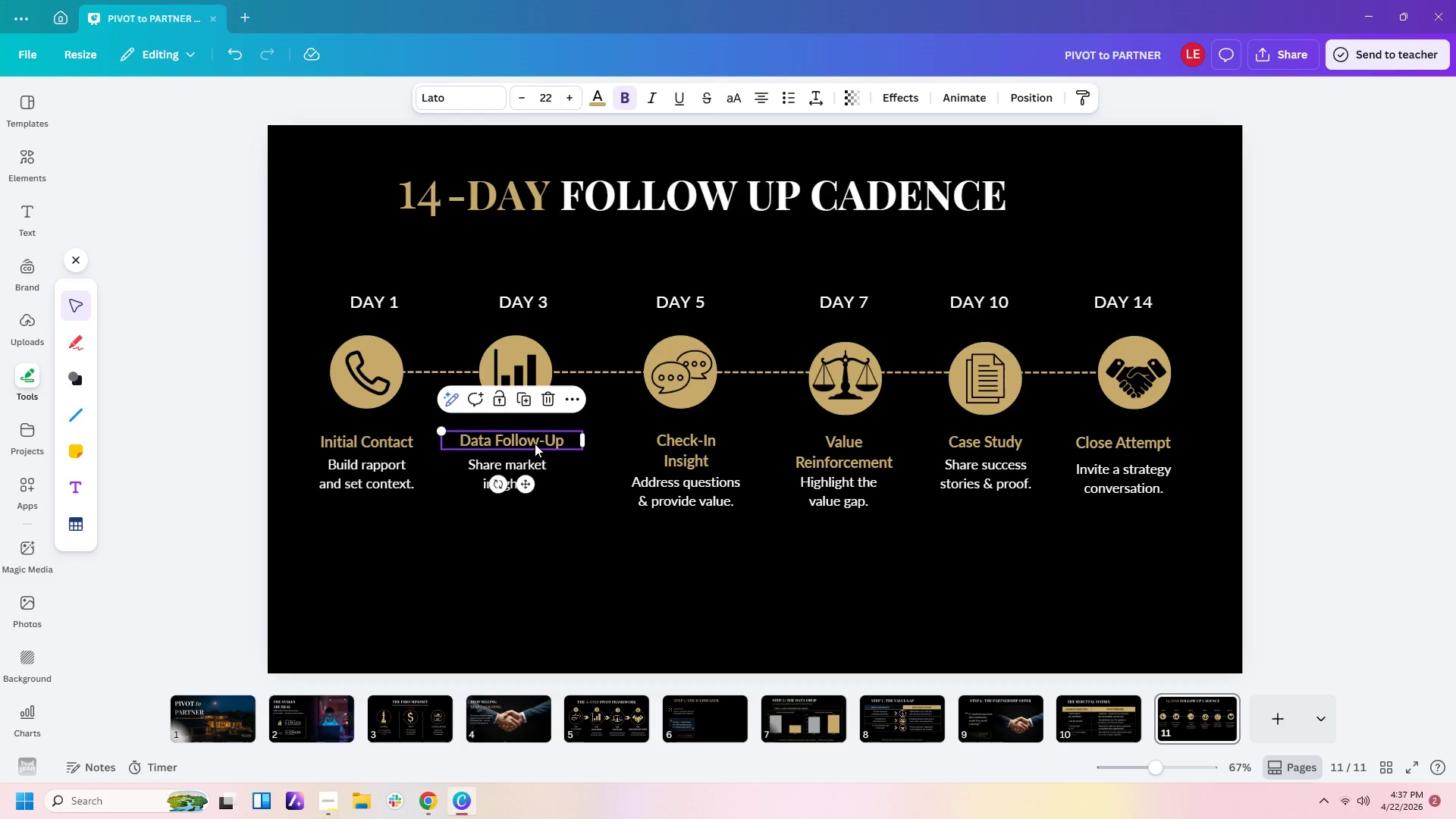 
left_click_drag(start_coordinate=[535, 440], to_coordinate=[536, 444])
 